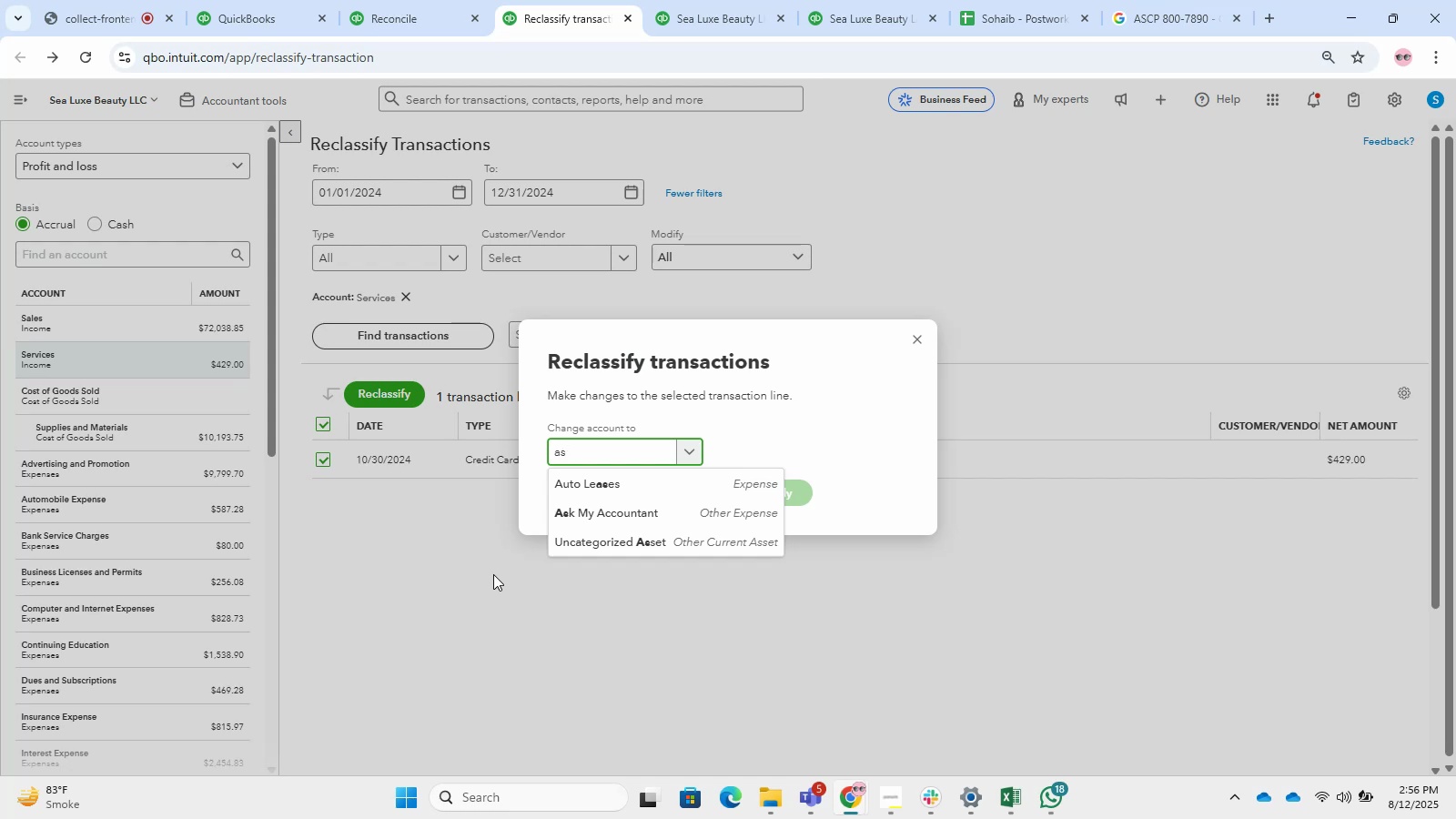 
left_click([729, 522])
 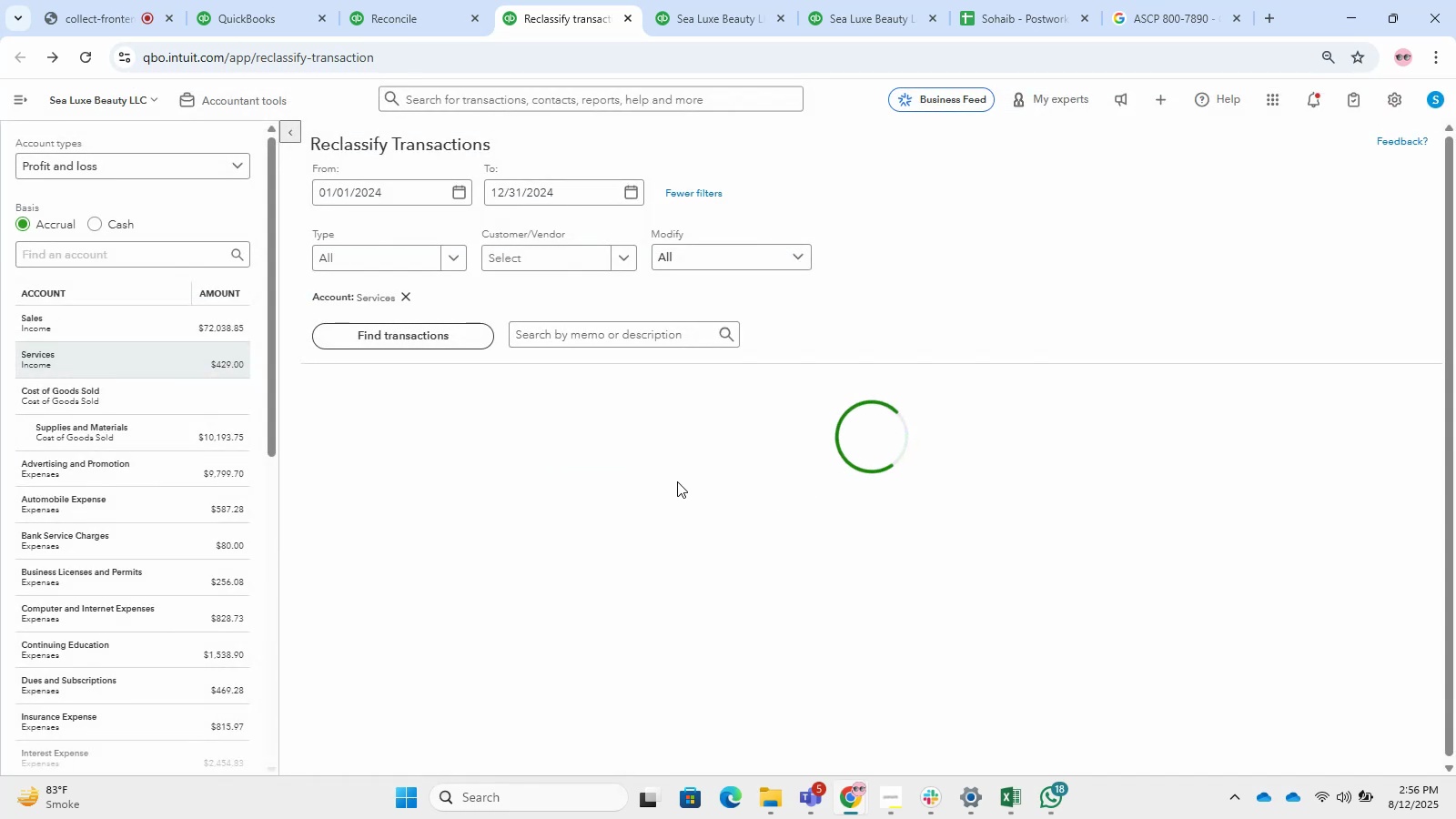 
left_click_drag(start_coordinate=[149, 441], to_coordinate=[147, 447])
 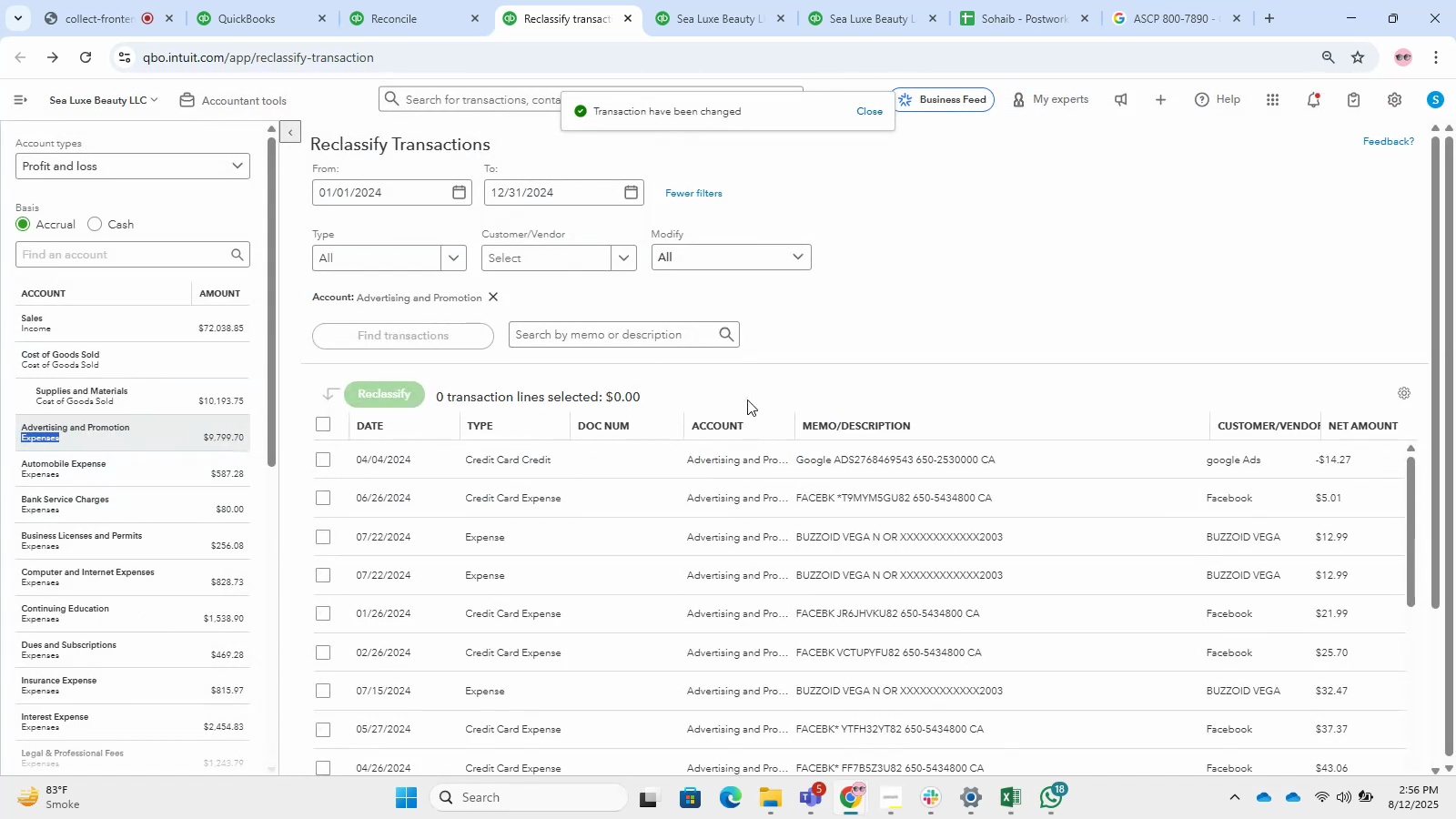 
left_click([836, 421])
 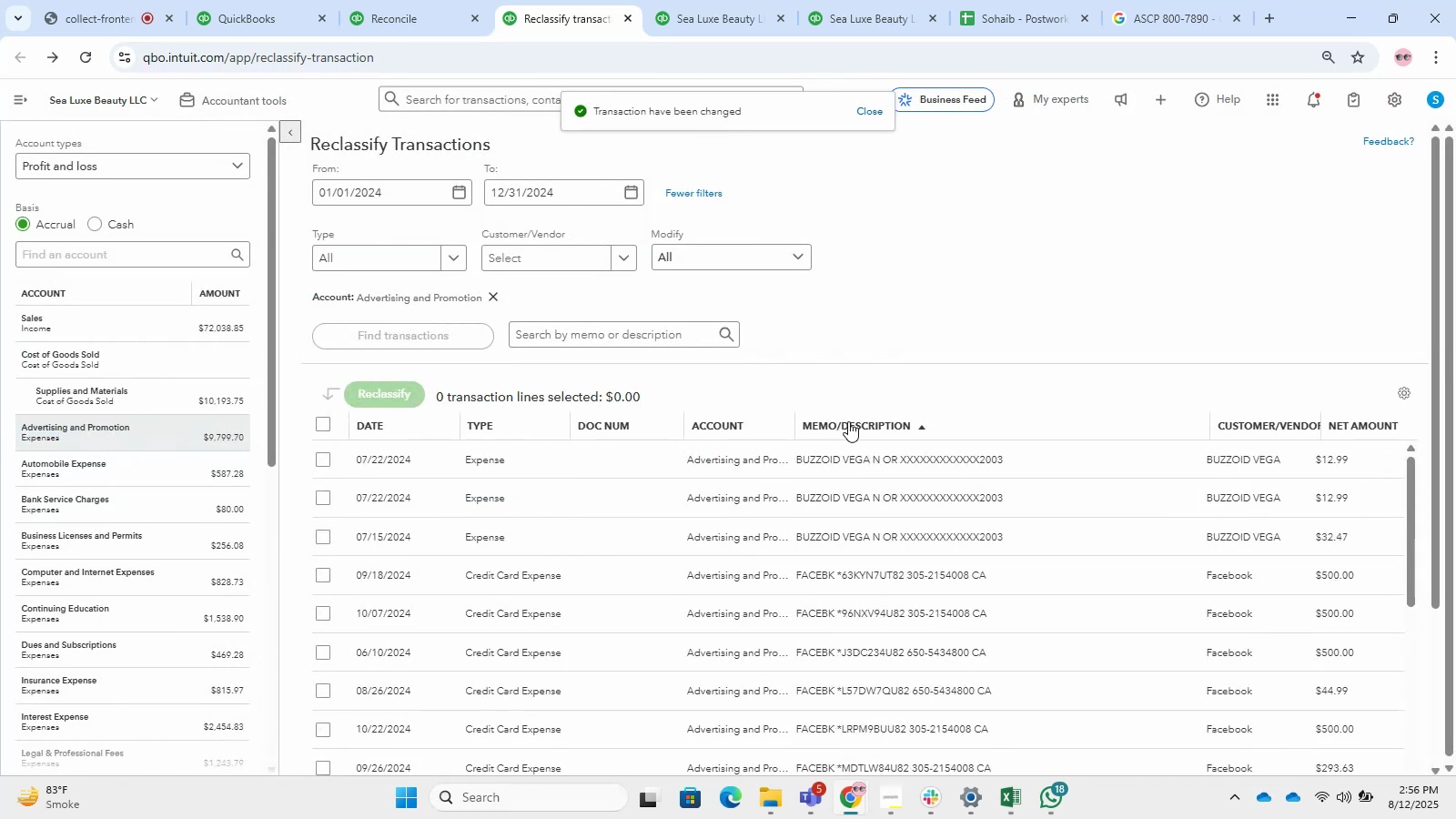 
scroll: coordinate [903, 408], scroll_direction: down, amount: 10.0
 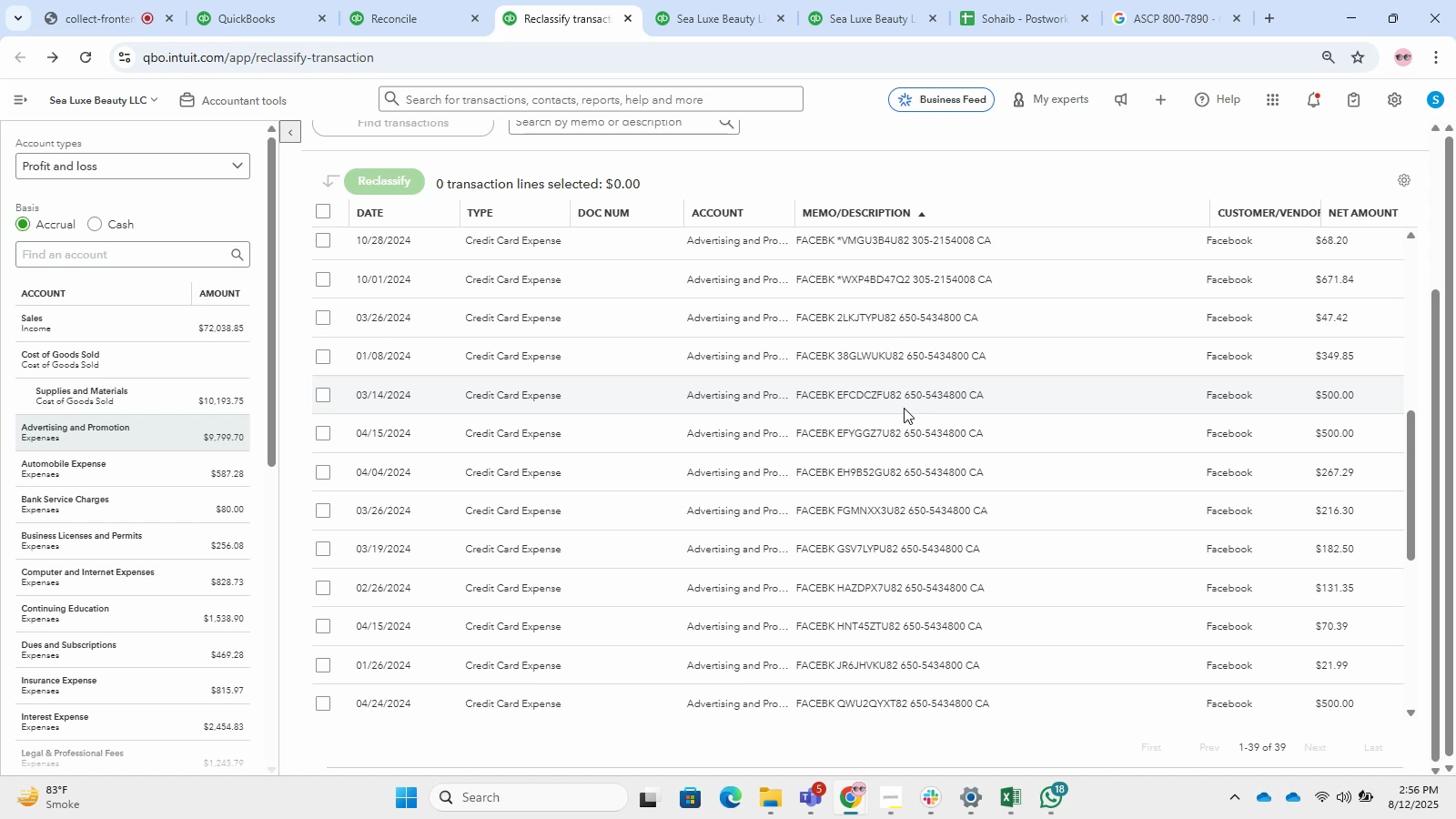 
wait(21.32)
 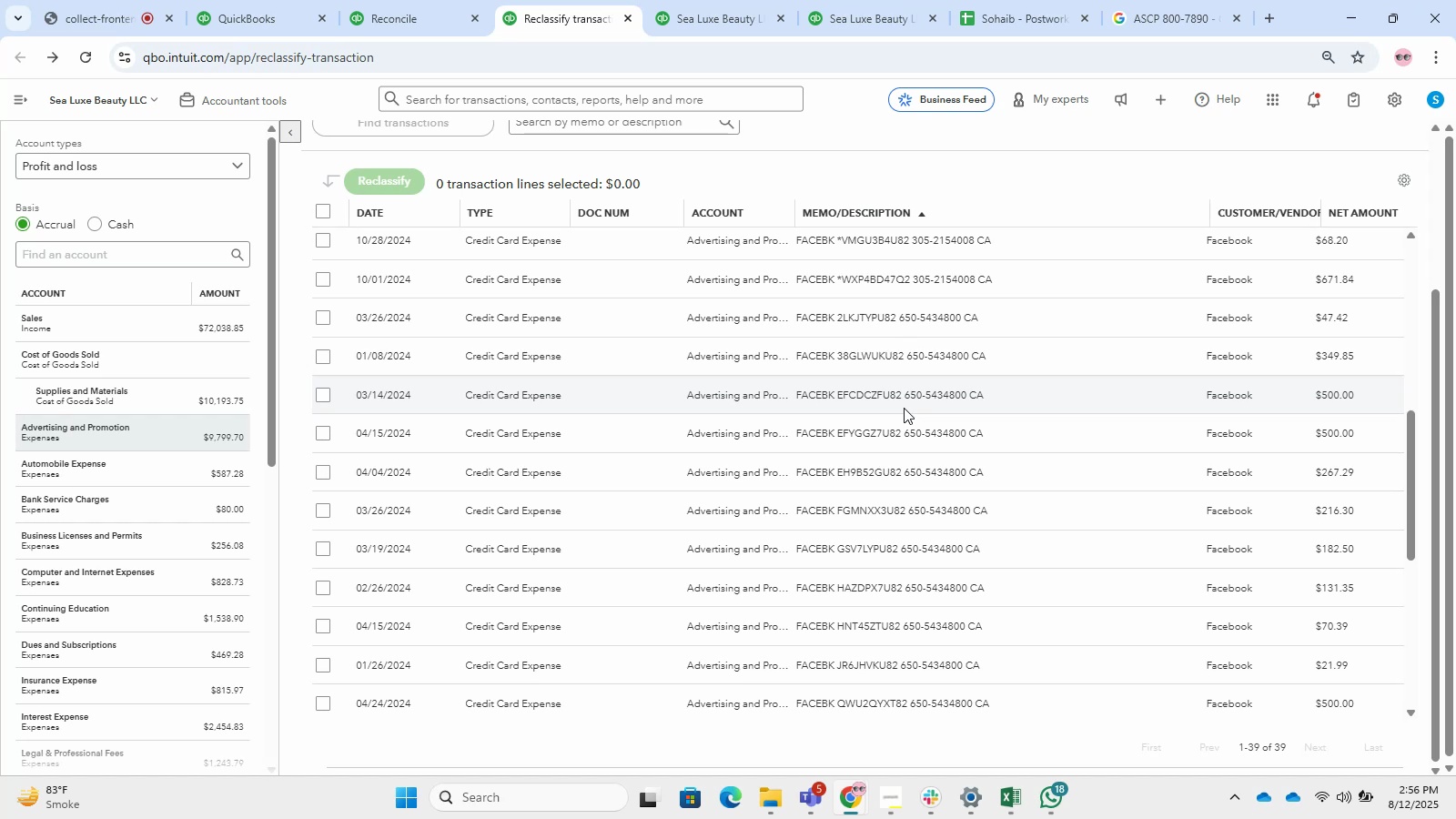 
left_click([137, 469])
 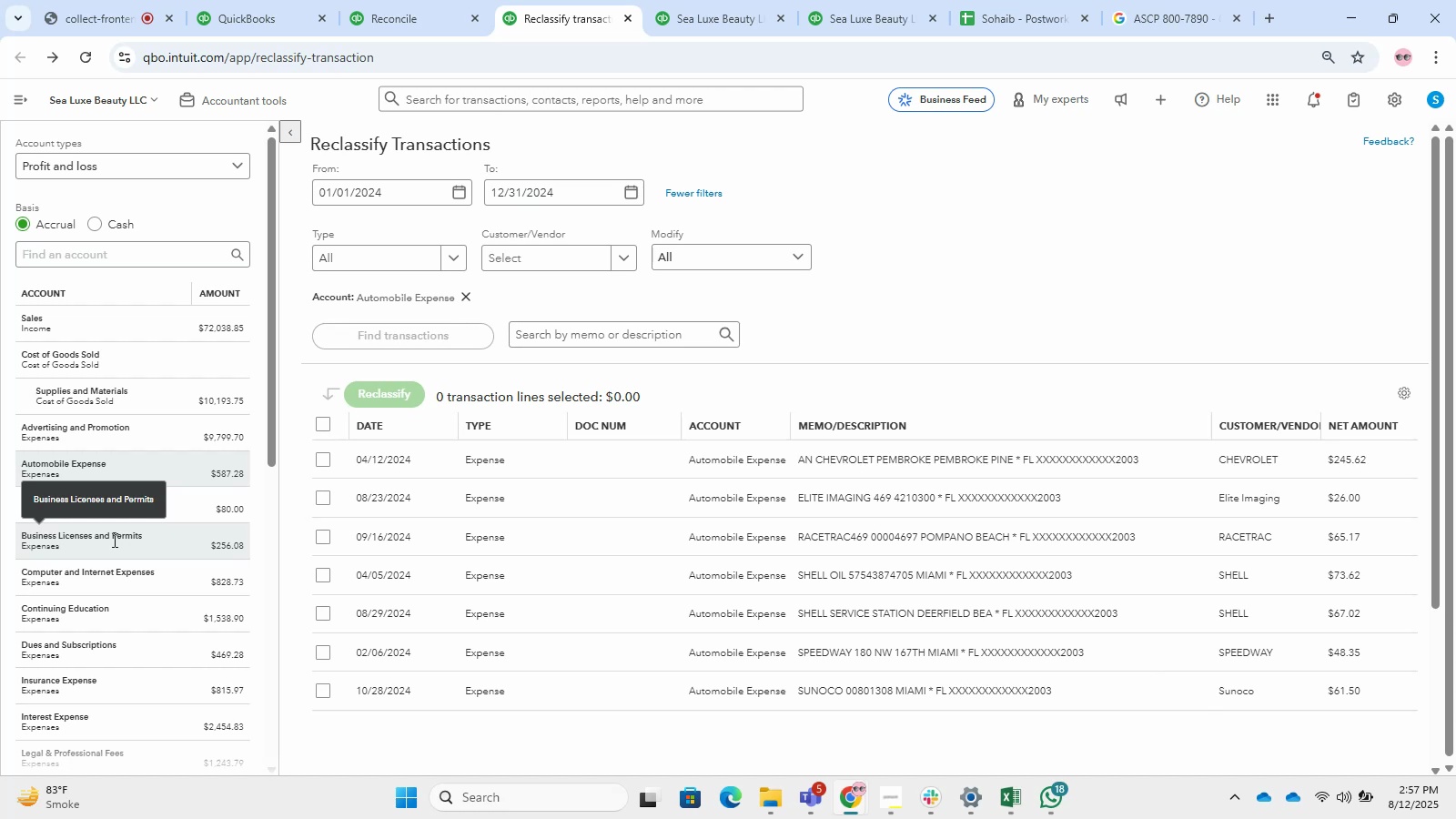 
wait(34.59)
 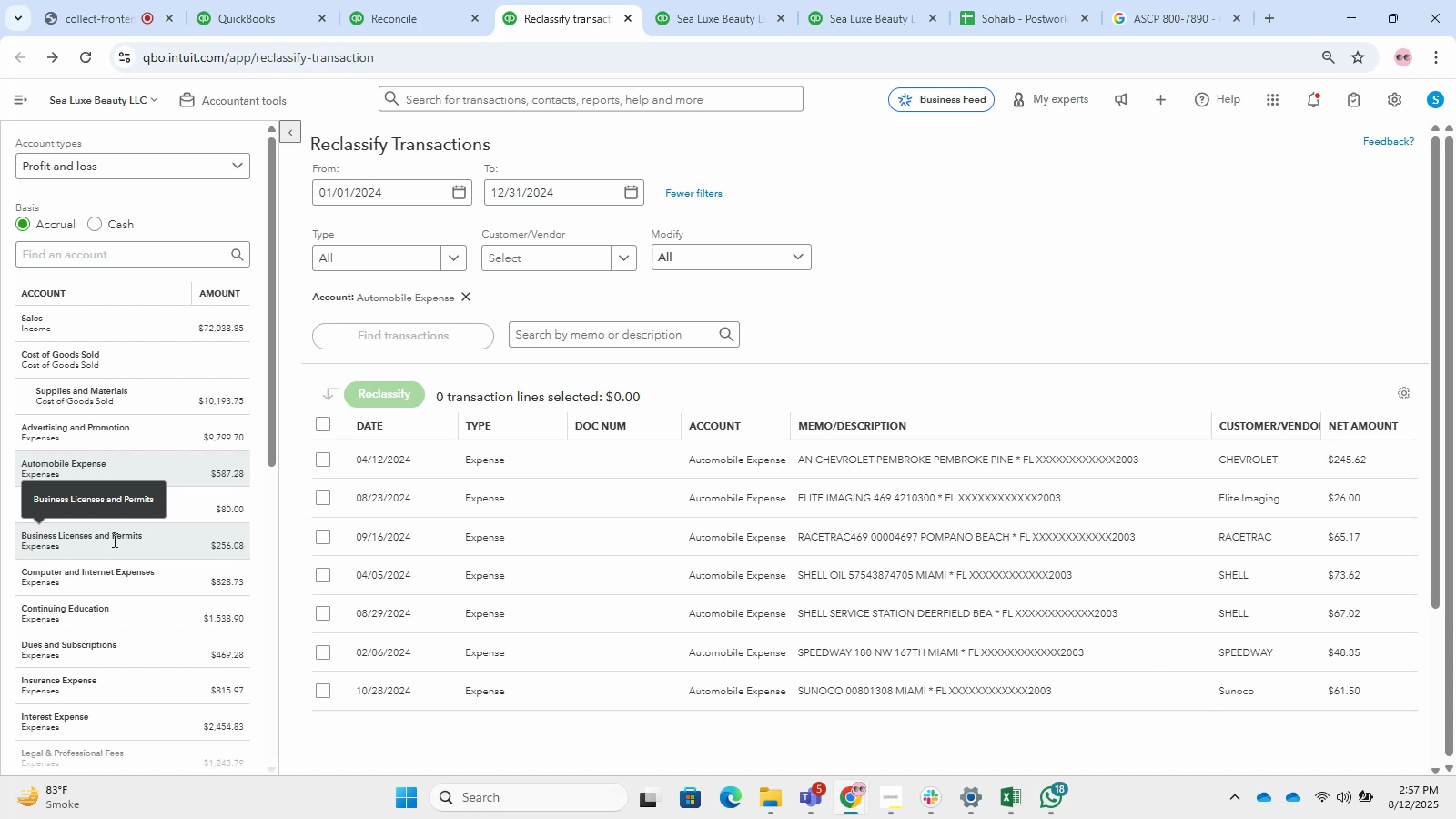 
scroll: coordinate [974, 223], scroll_direction: up, amount: 1.0
 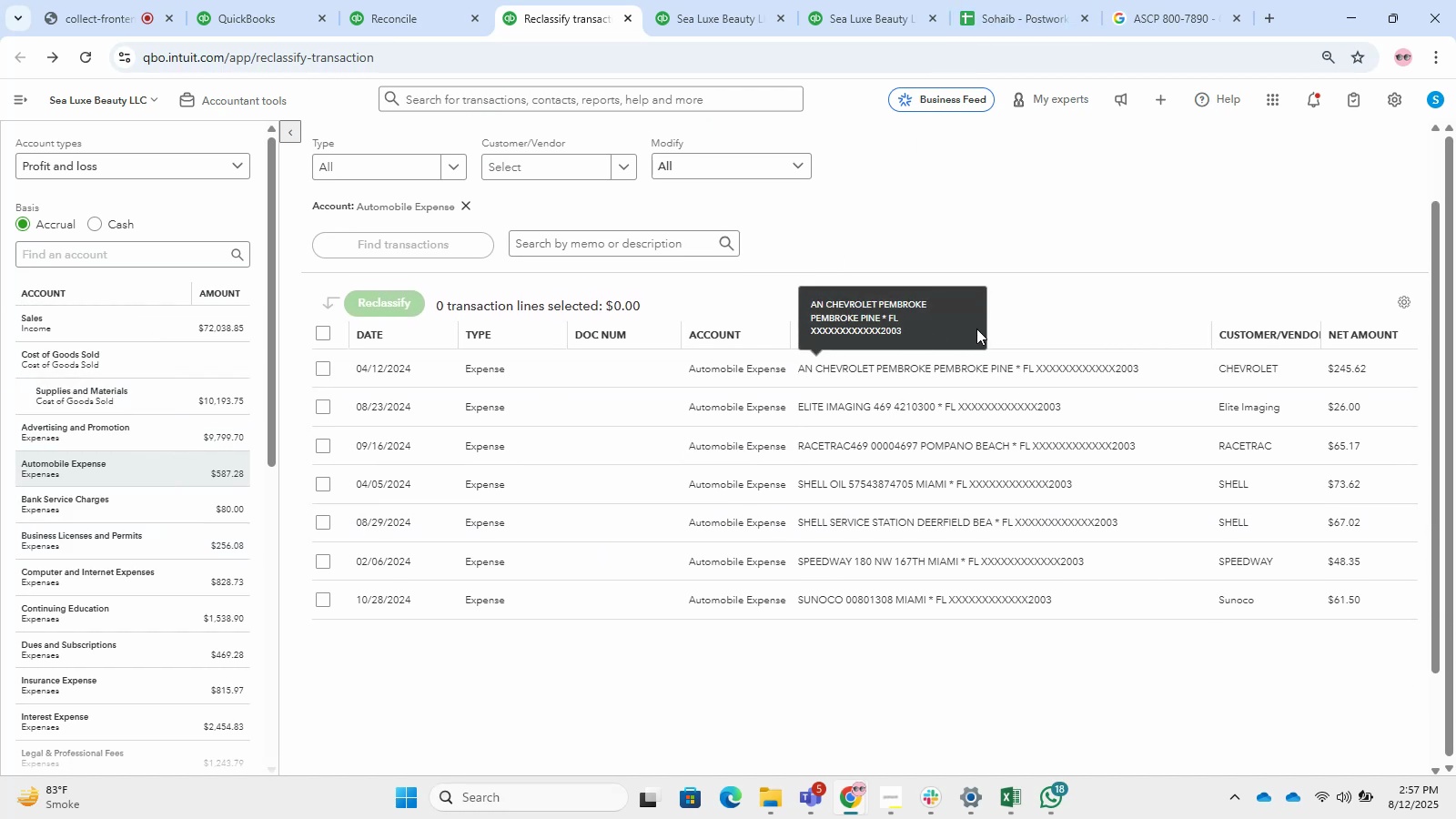 
left_click([1004, 323])
 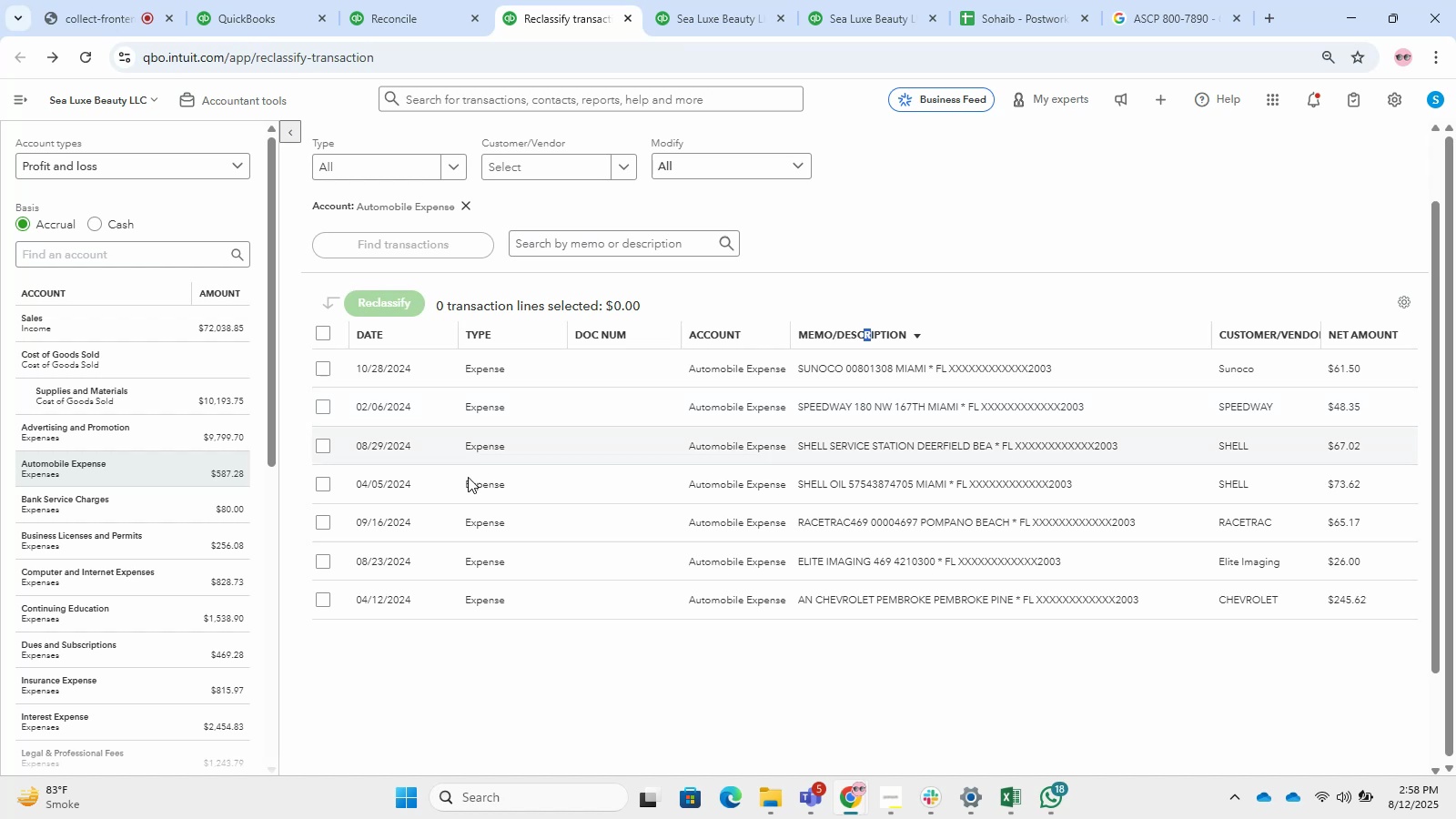 
wait(40.4)
 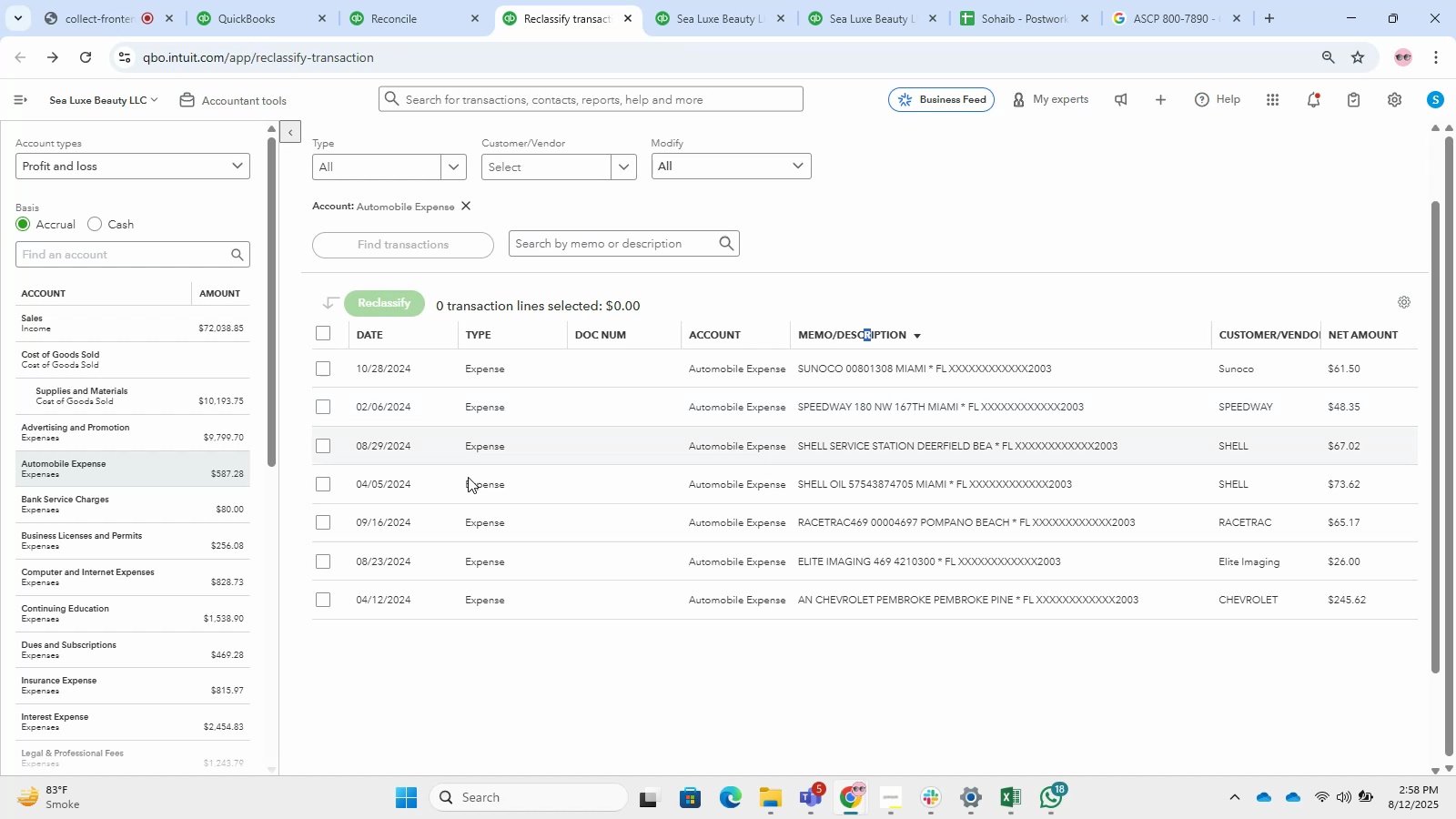 
double_click([226, 511])
 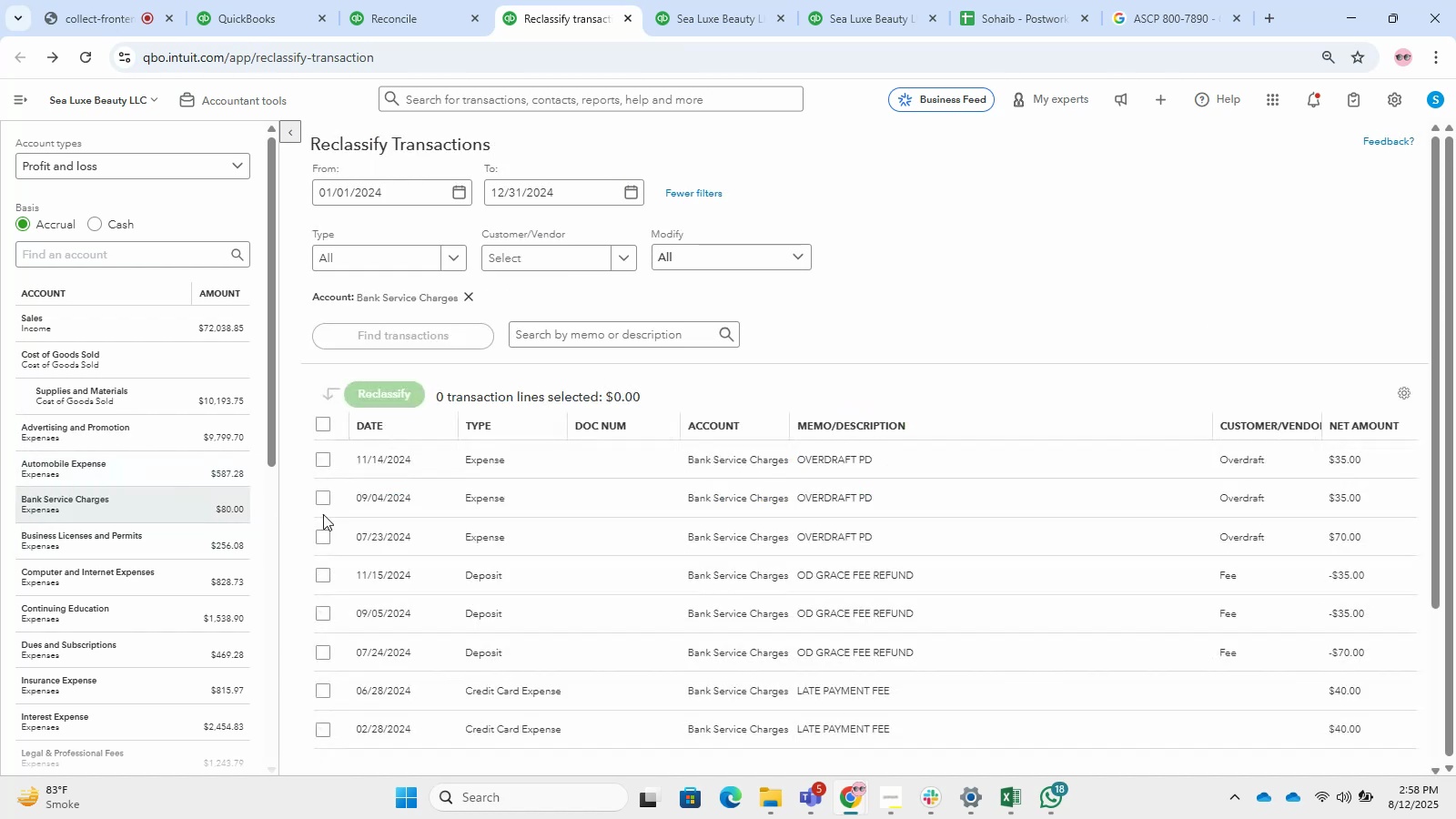 
scroll: coordinate [760, 520], scroll_direction: down, amount: 6.0
 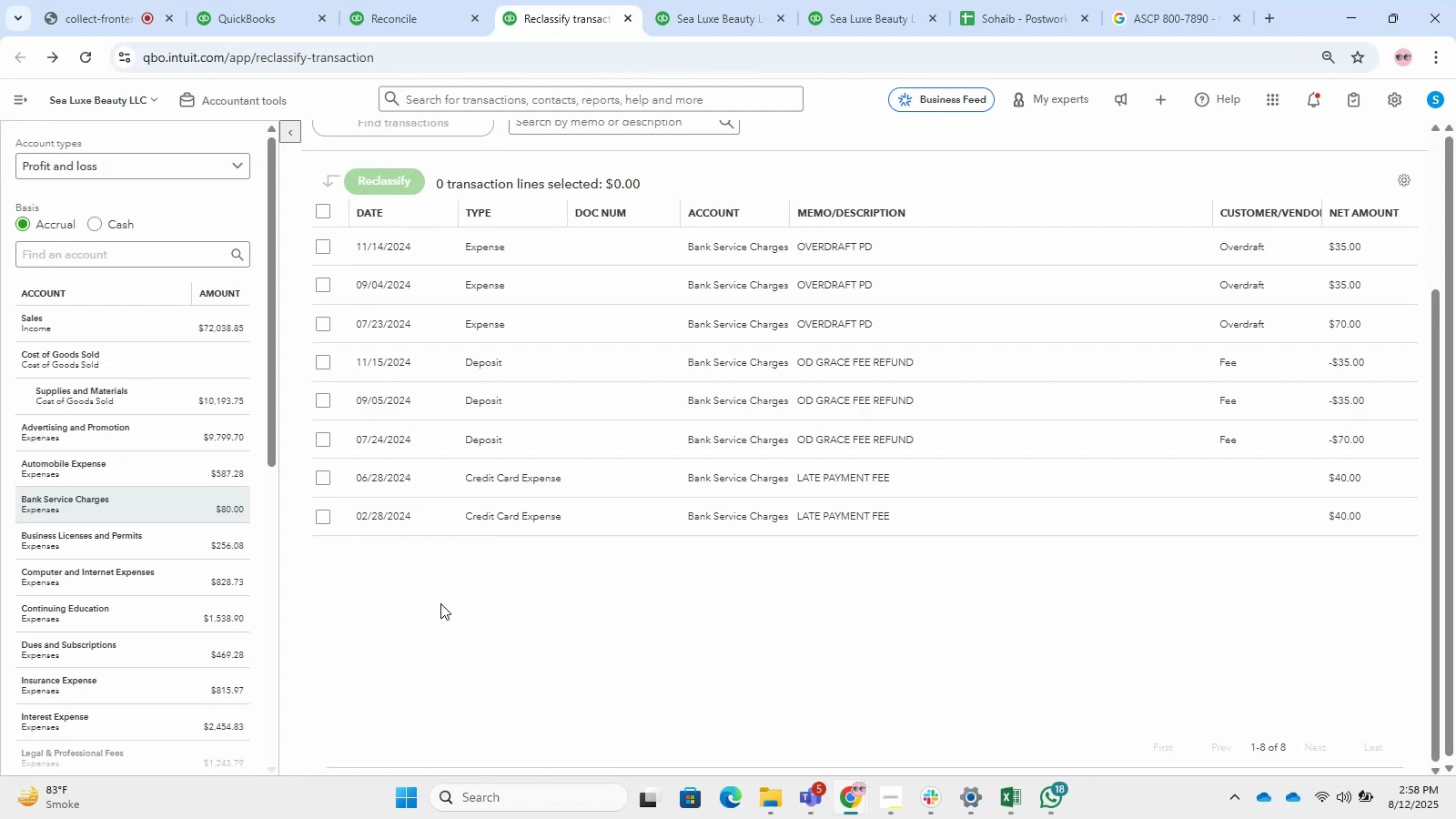 
wait(7.55)
 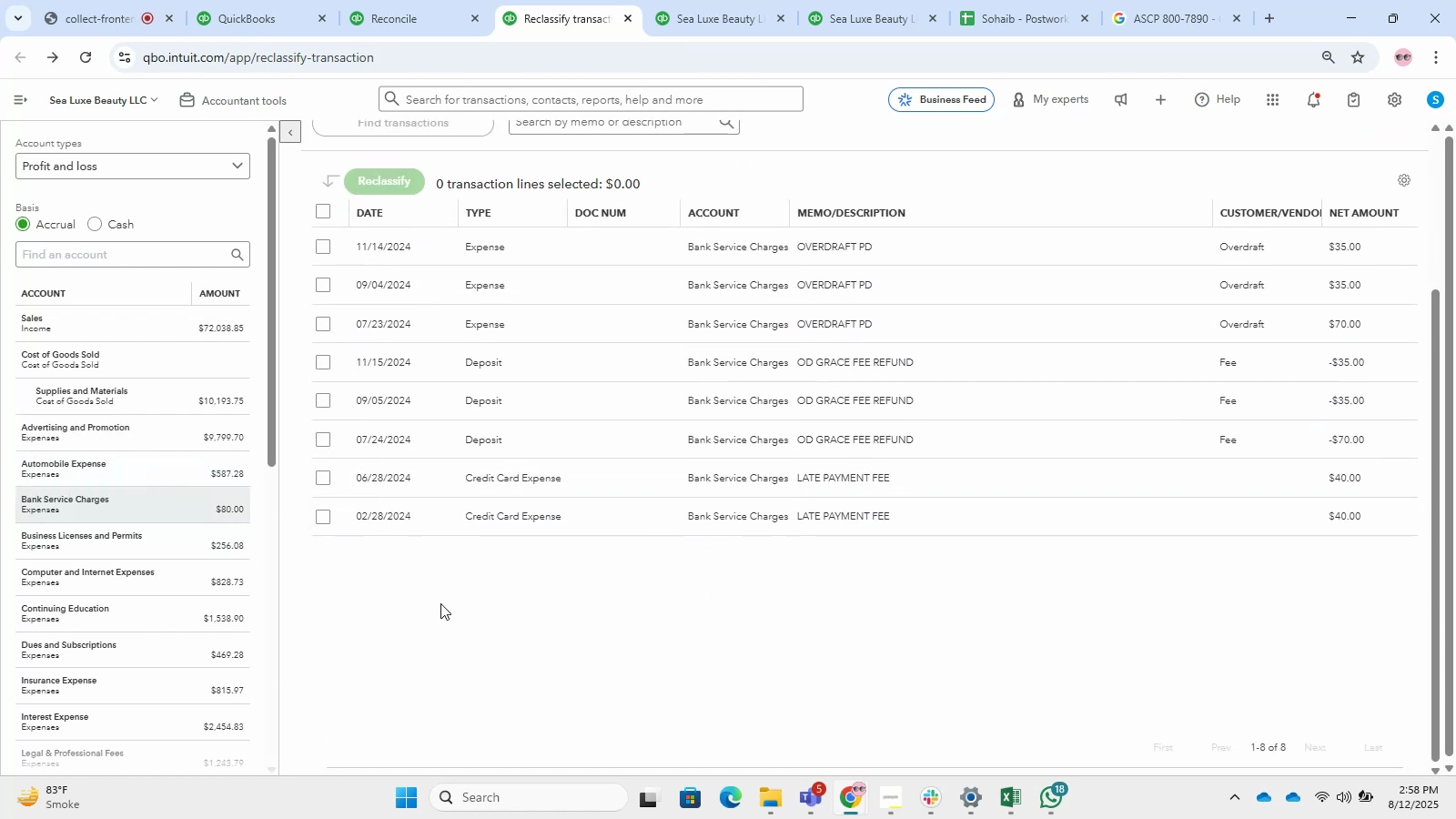 
scroll: coordinate [440, 603], scroll_direction: down, amount: 3.0
 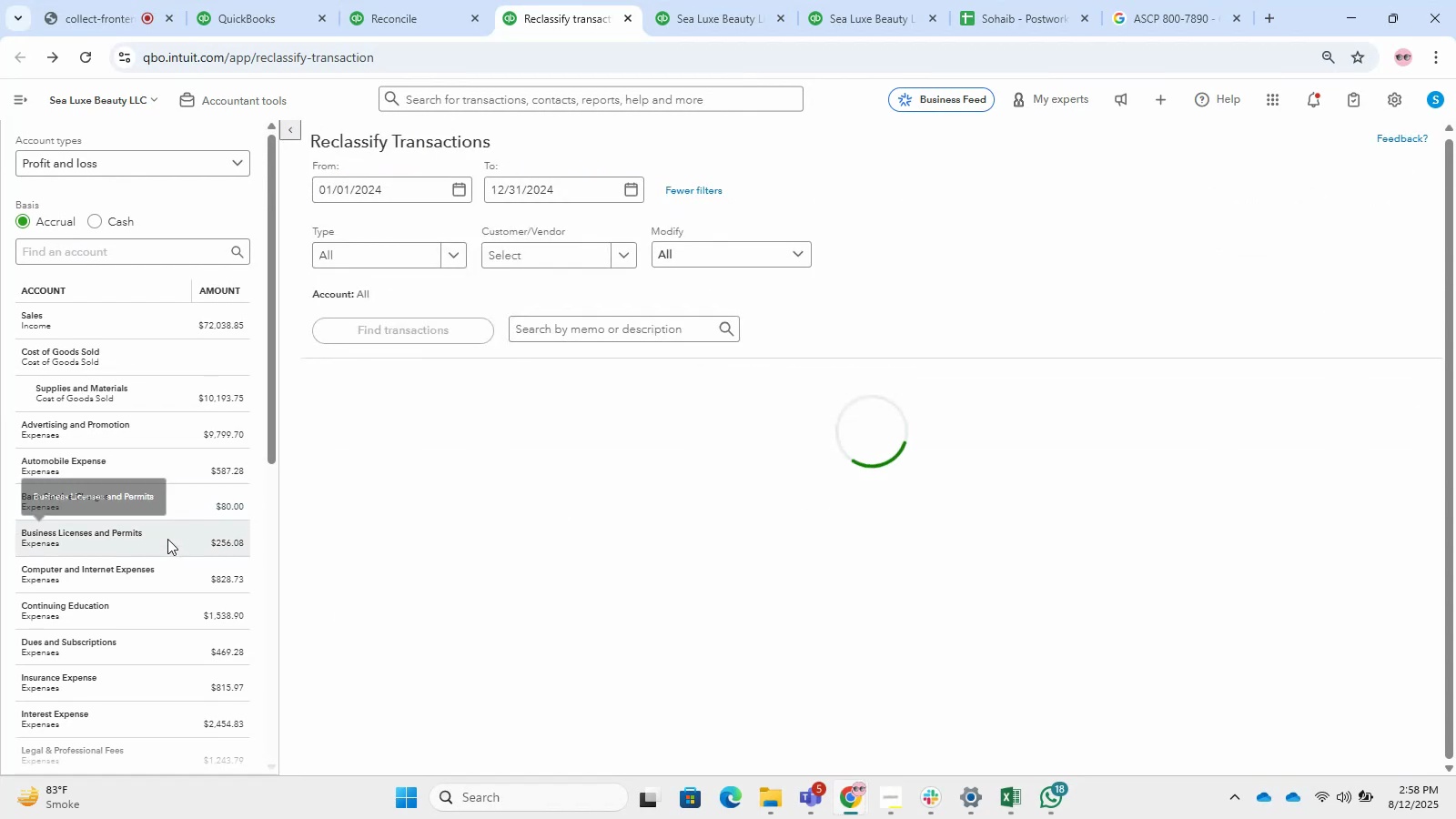 
double_click([167, 539])
 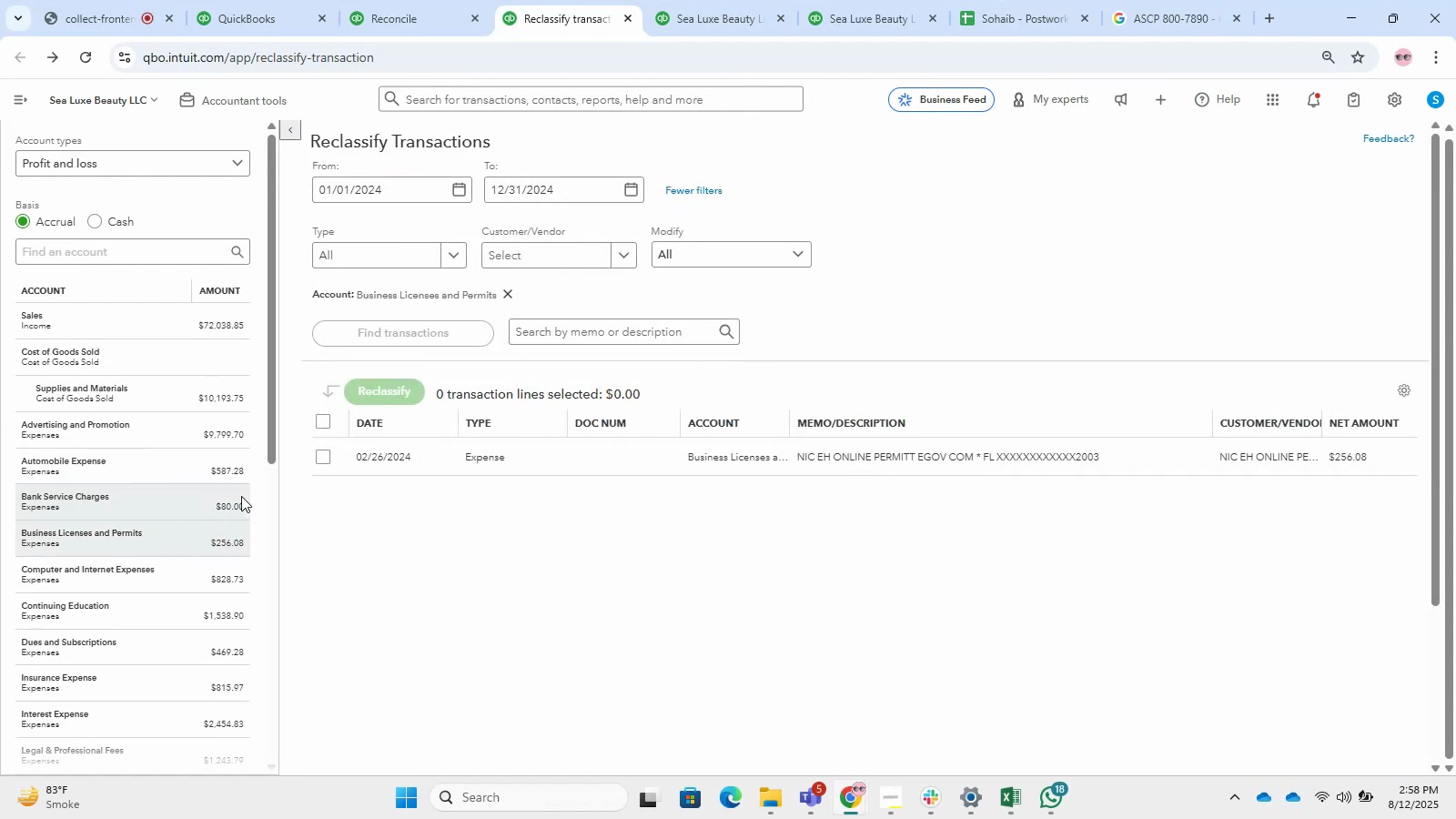 
left_click([224, 432])
 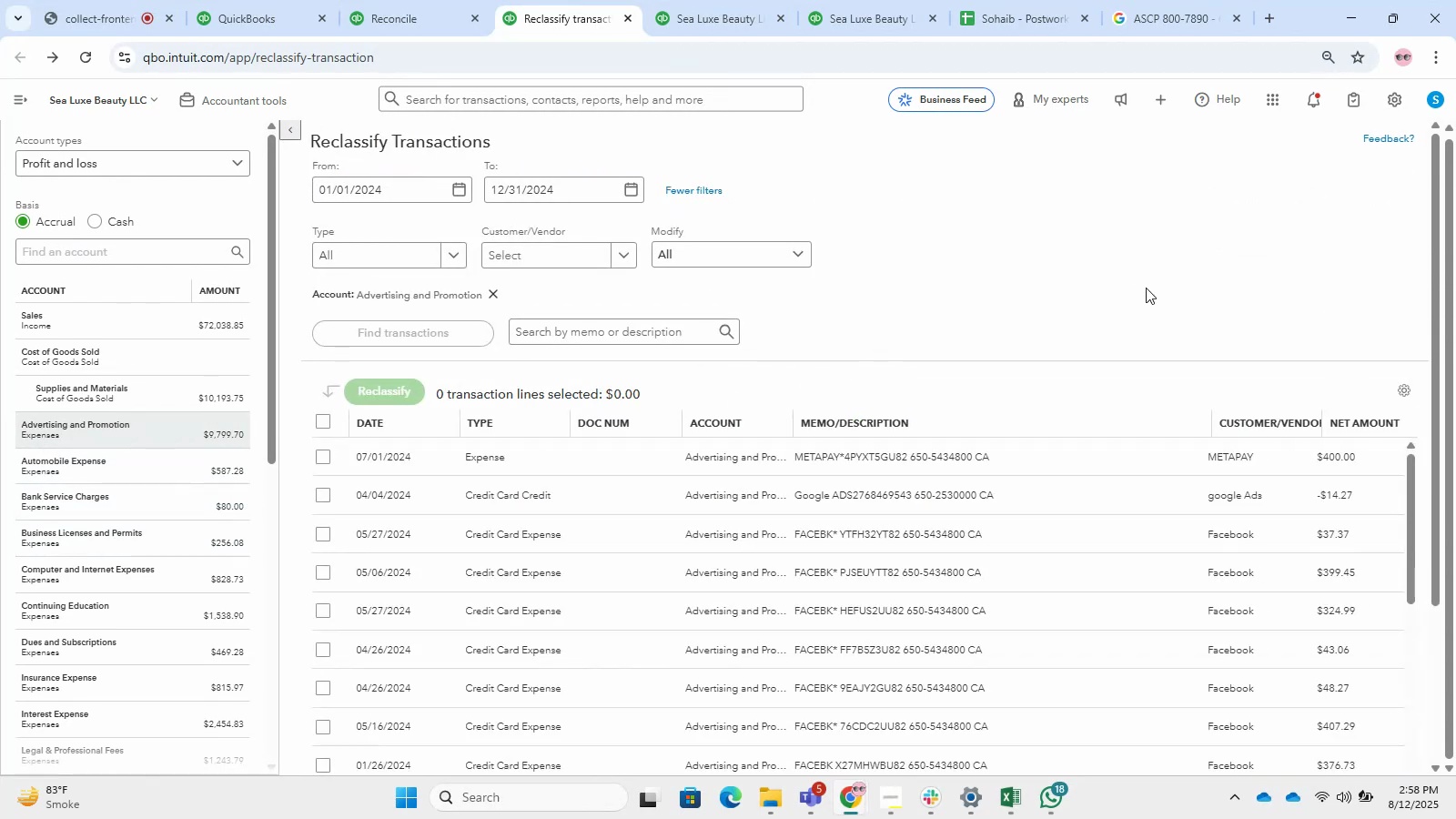 
scroll: coordinate [1137, 295], scroll_direction: down, amount: 1.0
 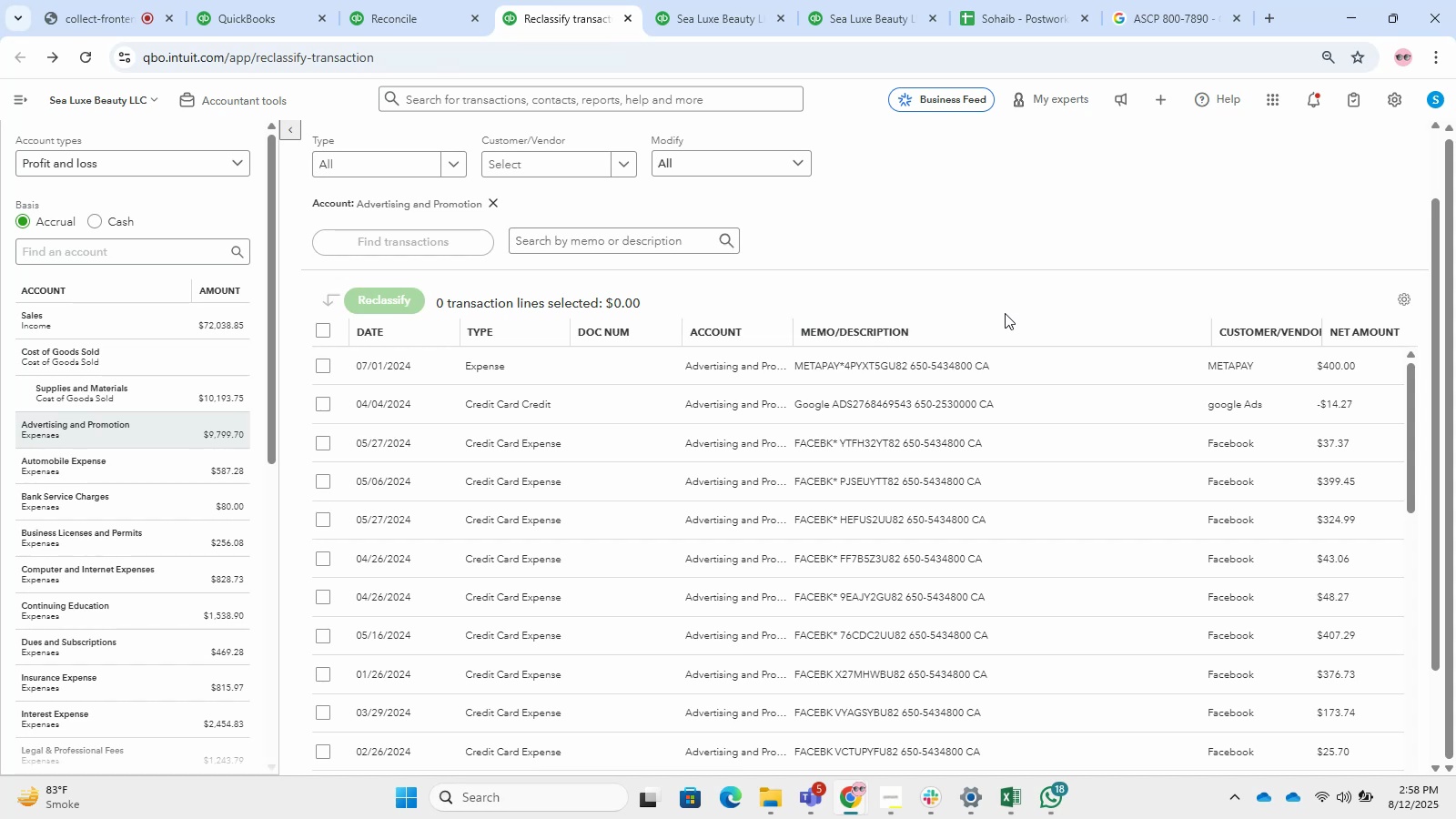 
left_click([1005, 313])
 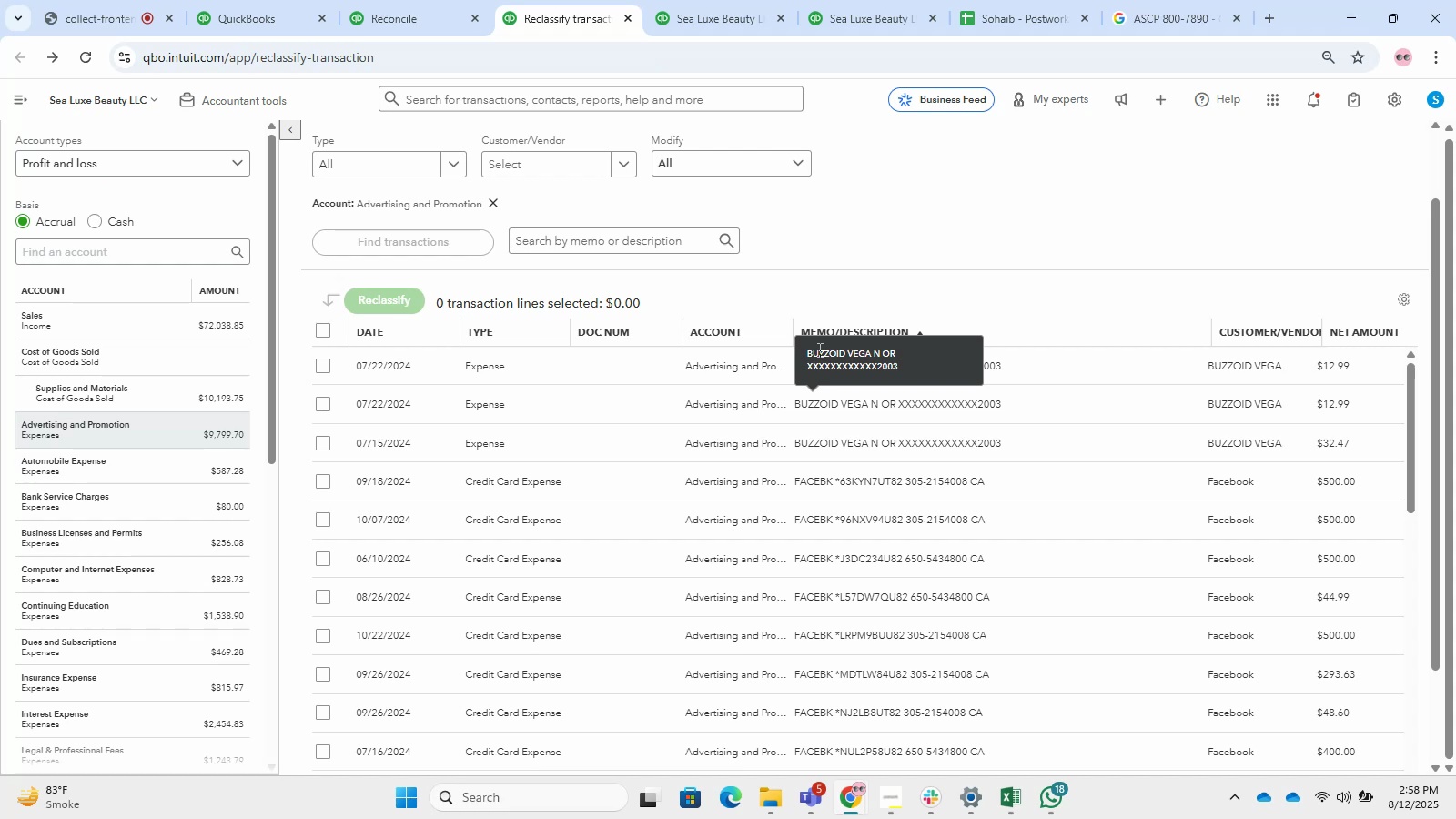 
wait(35.31)
 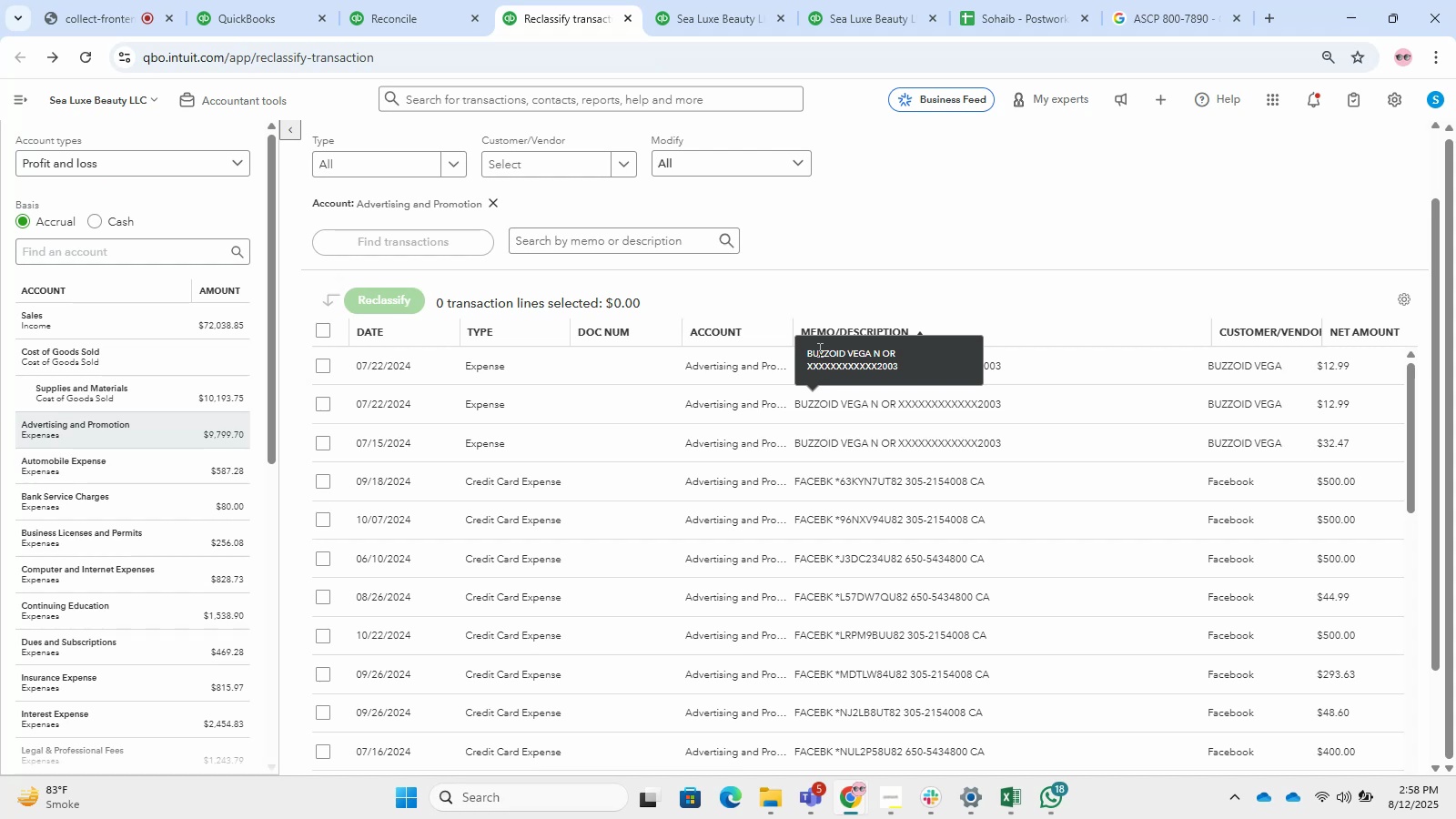 
left_click([757, 0])
 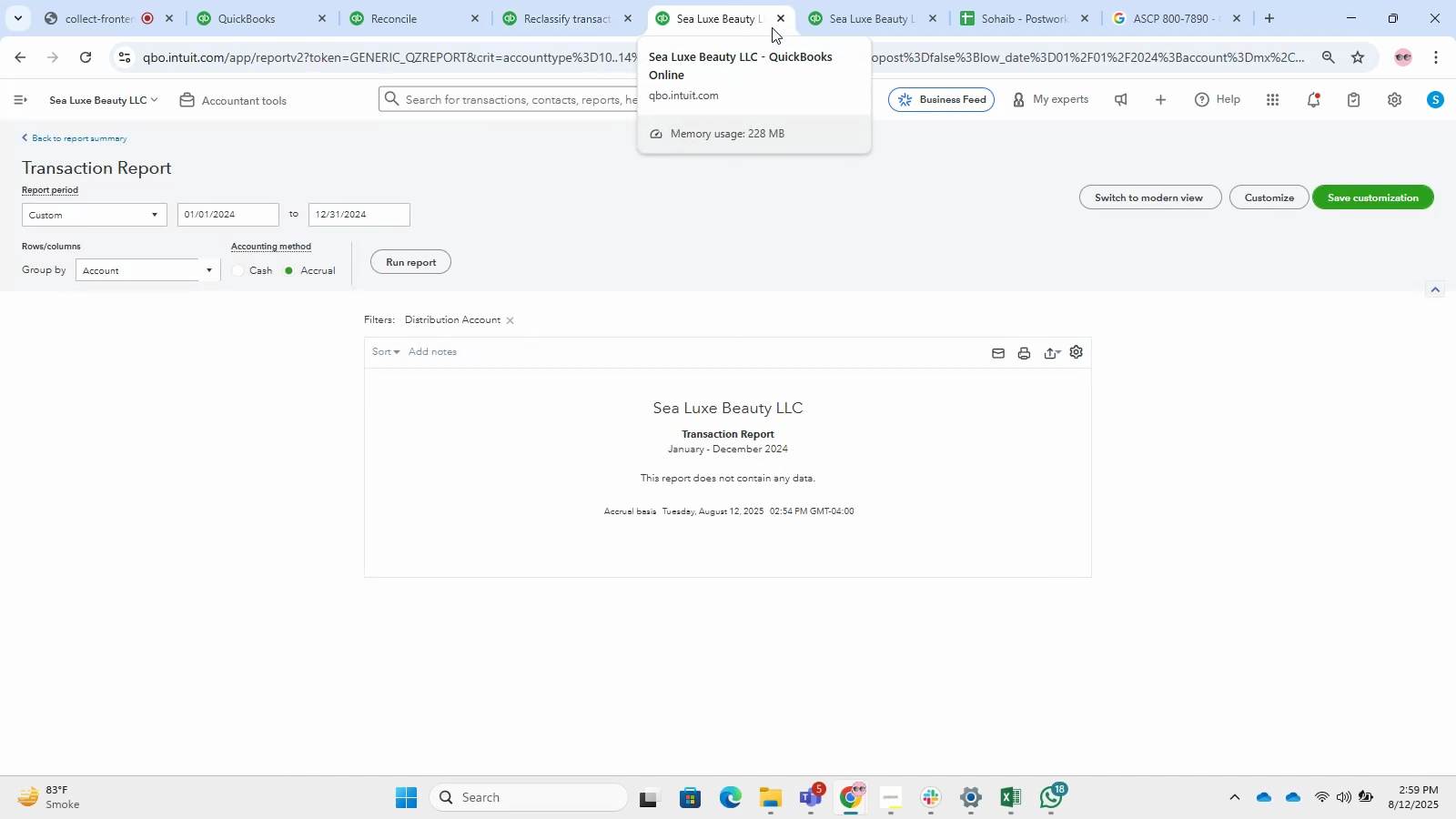 
wait(5.13)
 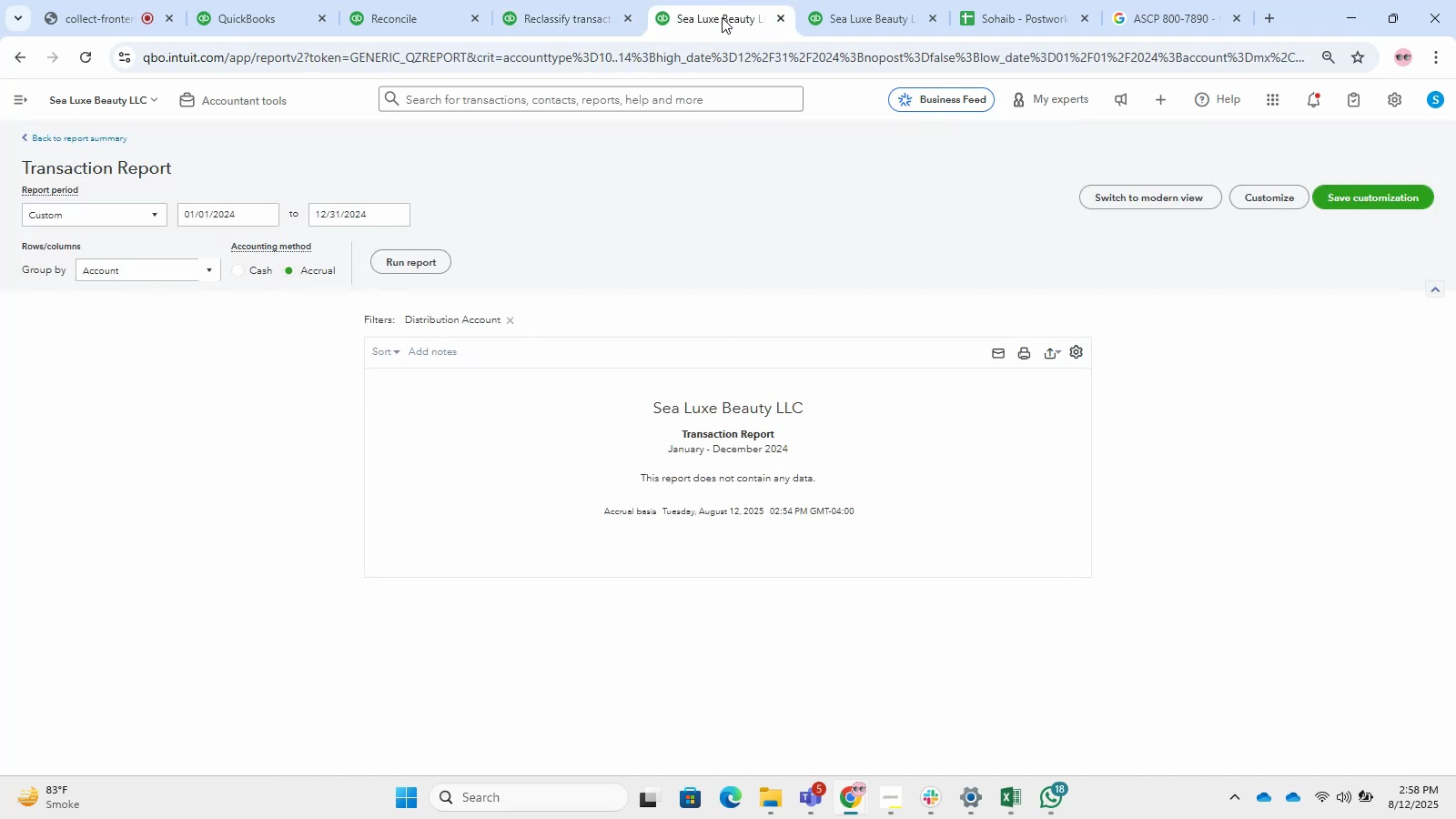 
left_click_drag(start_coordinate=[115, 147], to_coordinate=[110, 147])
 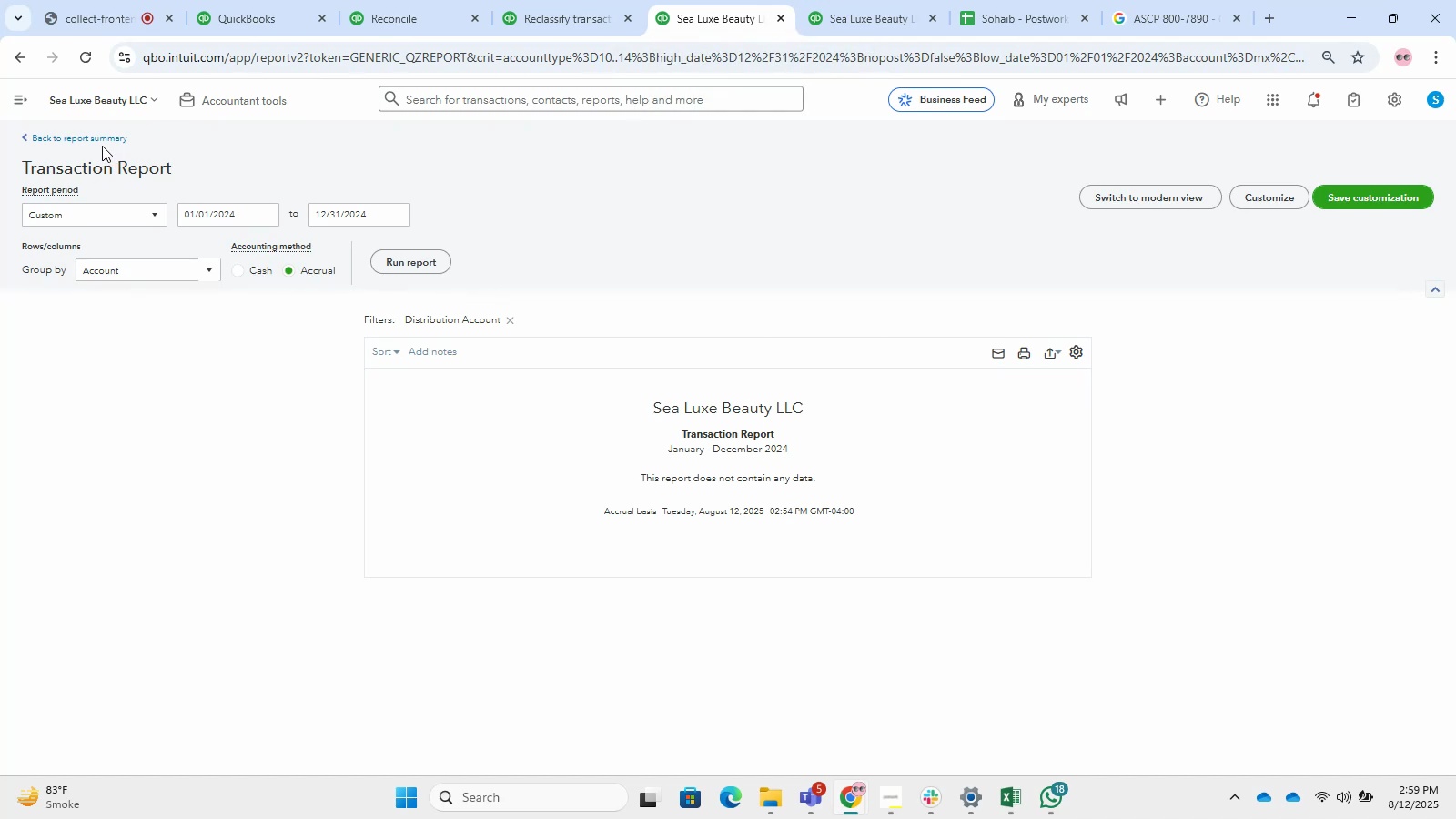 
double_click([102, 146])
 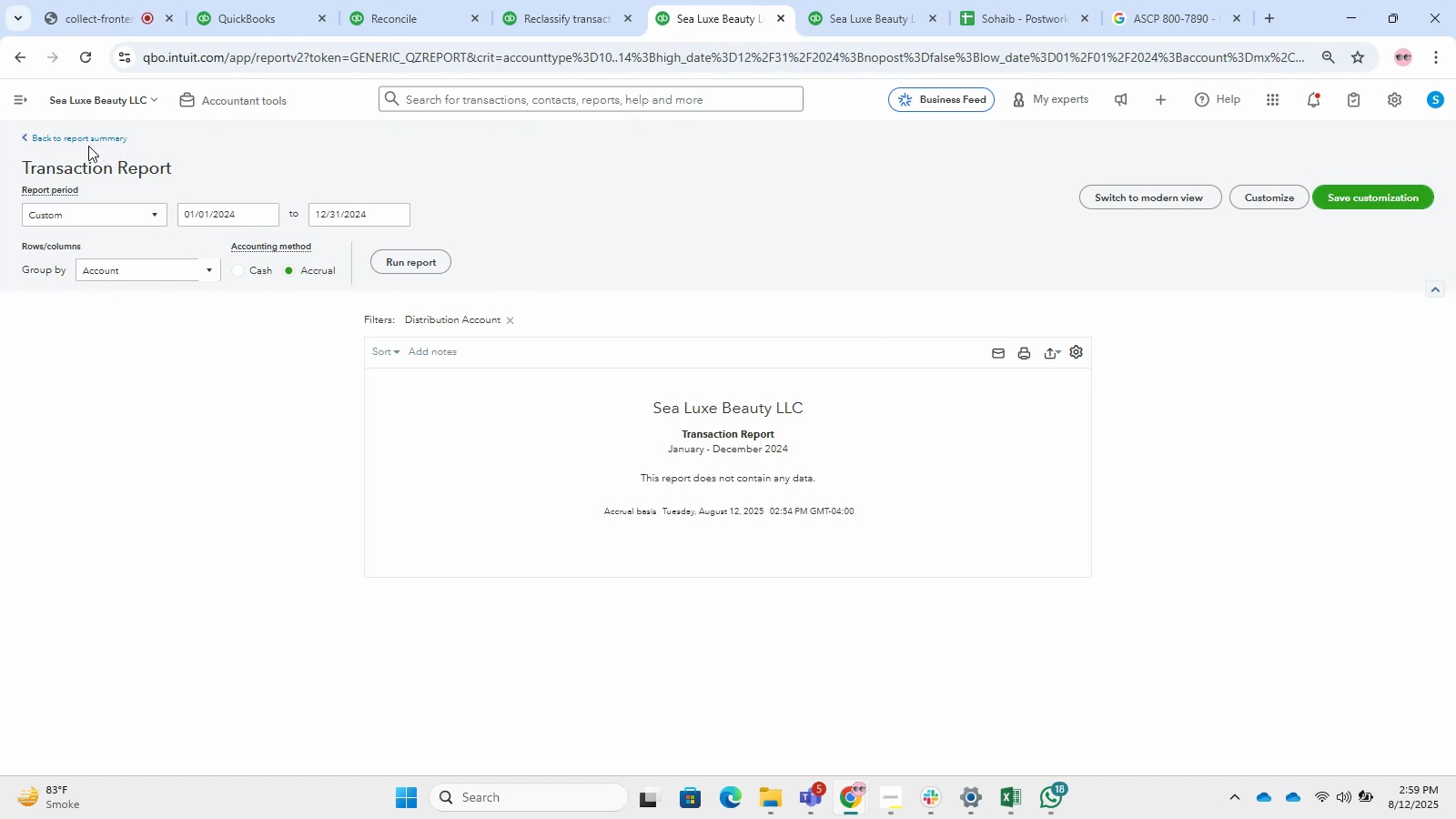 
left_click([88, 146])
 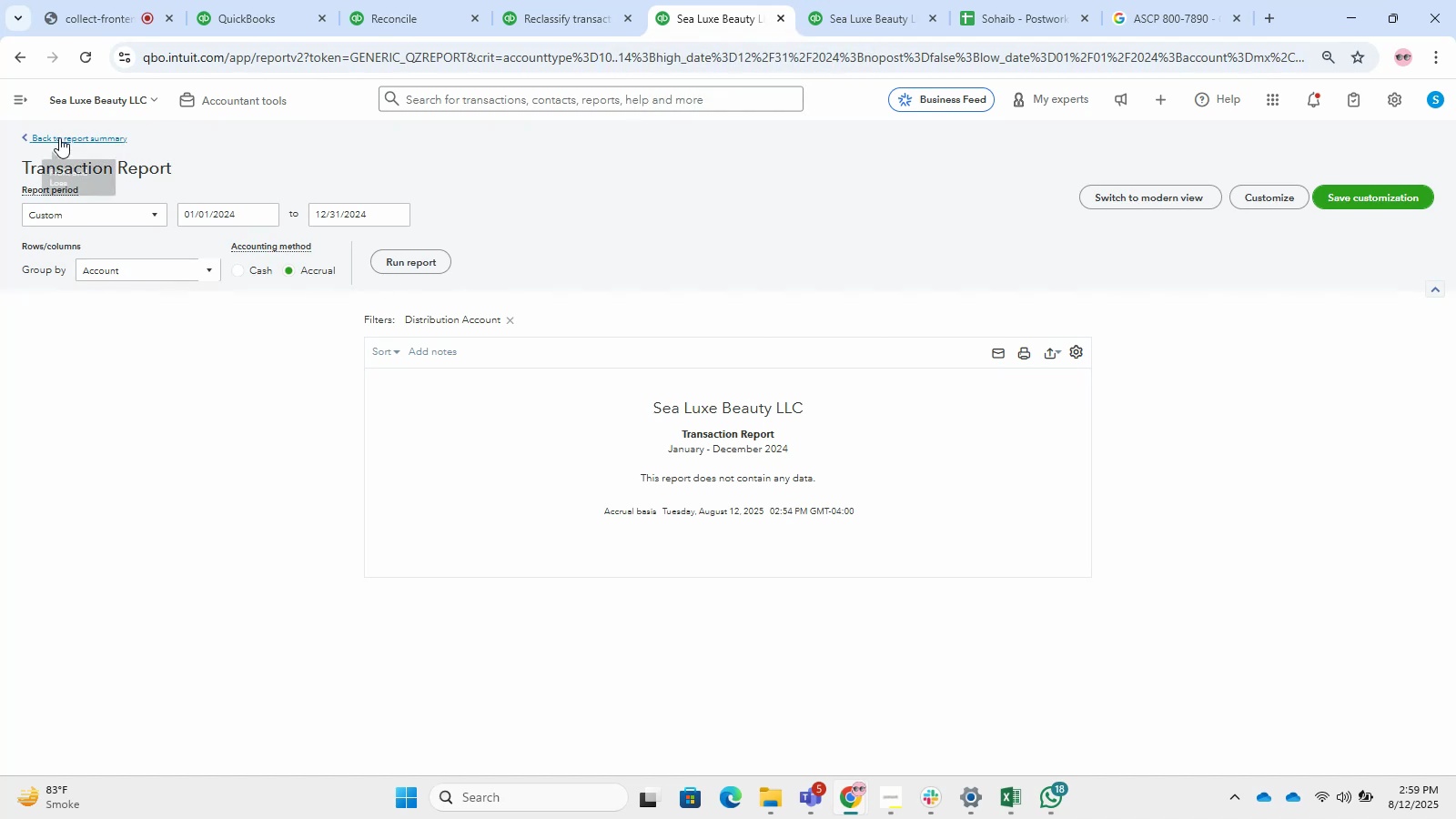 
left_click([59, 137])
 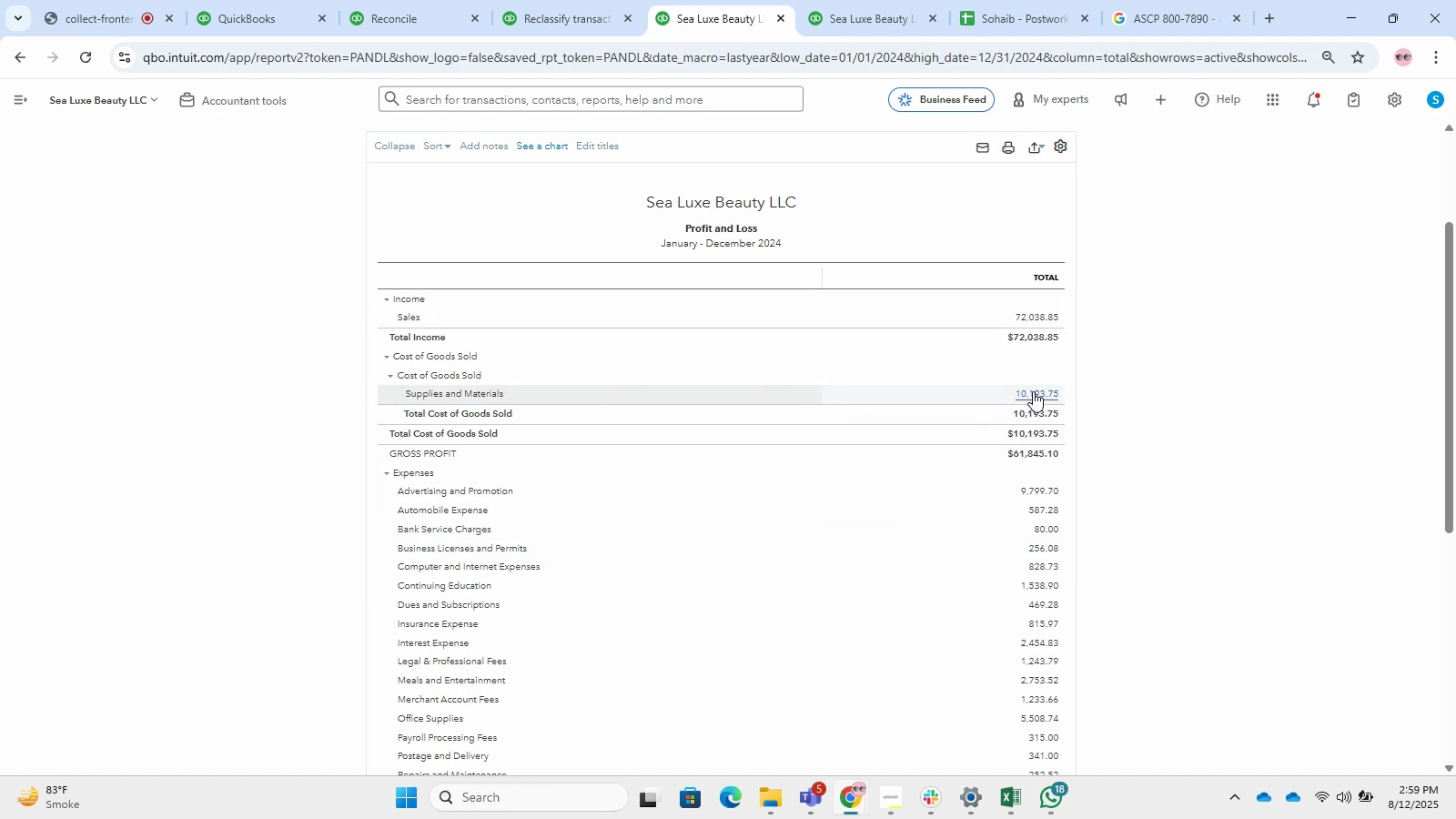 
wait(25.38)
 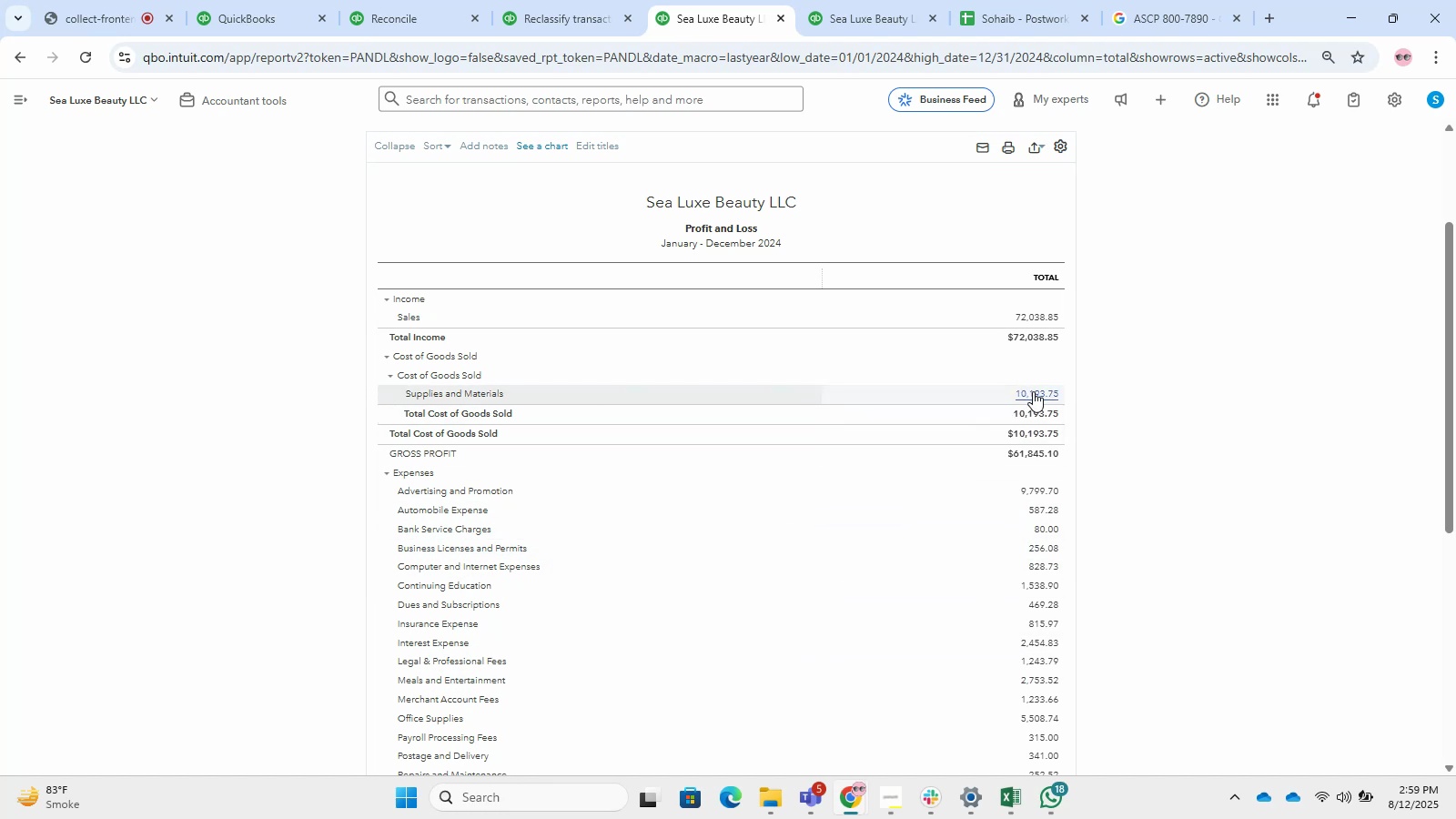 
left_click([1032, 393])
 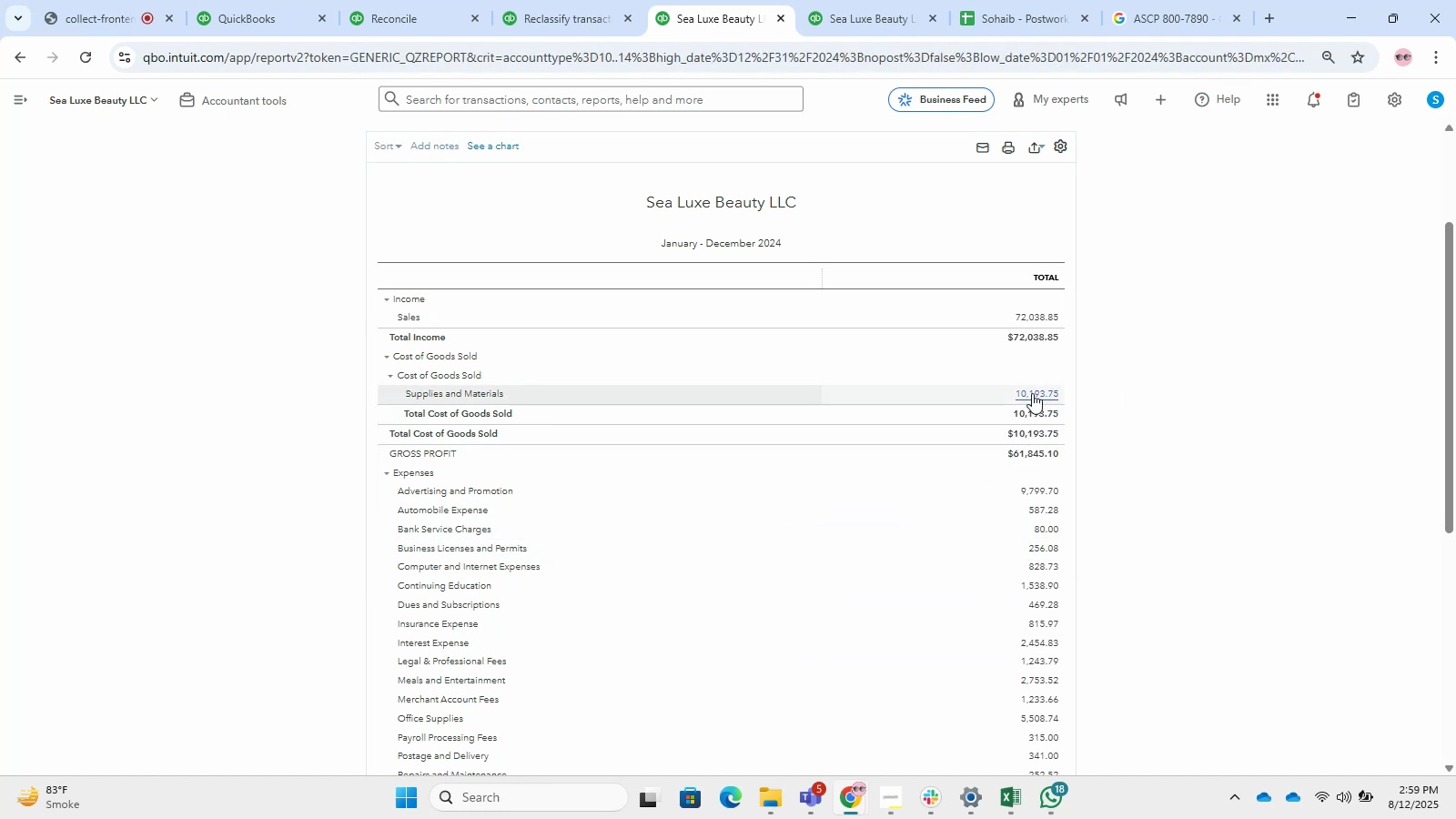 
mouse_move([1038, 385])
 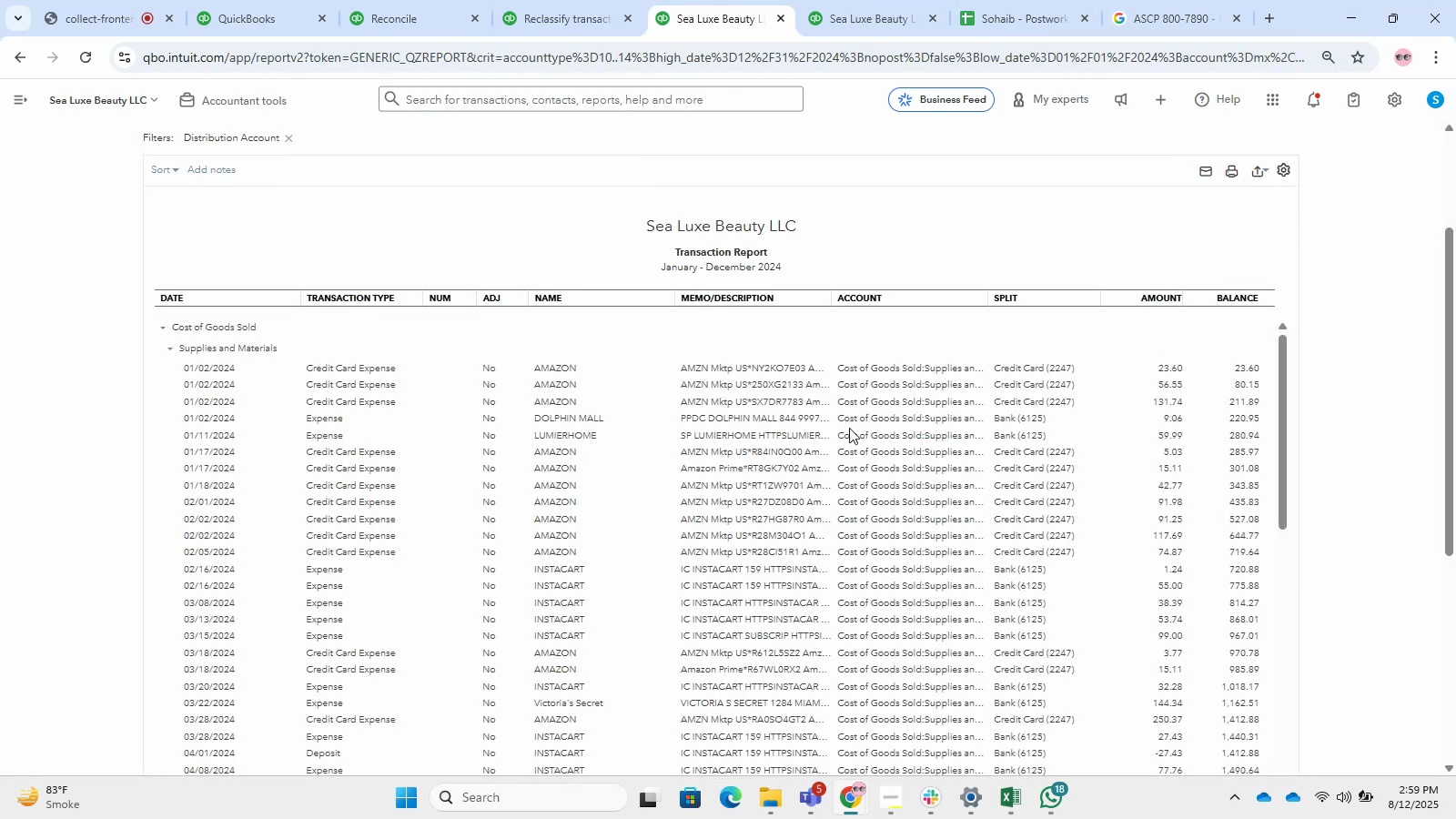 
wait(8.94)
 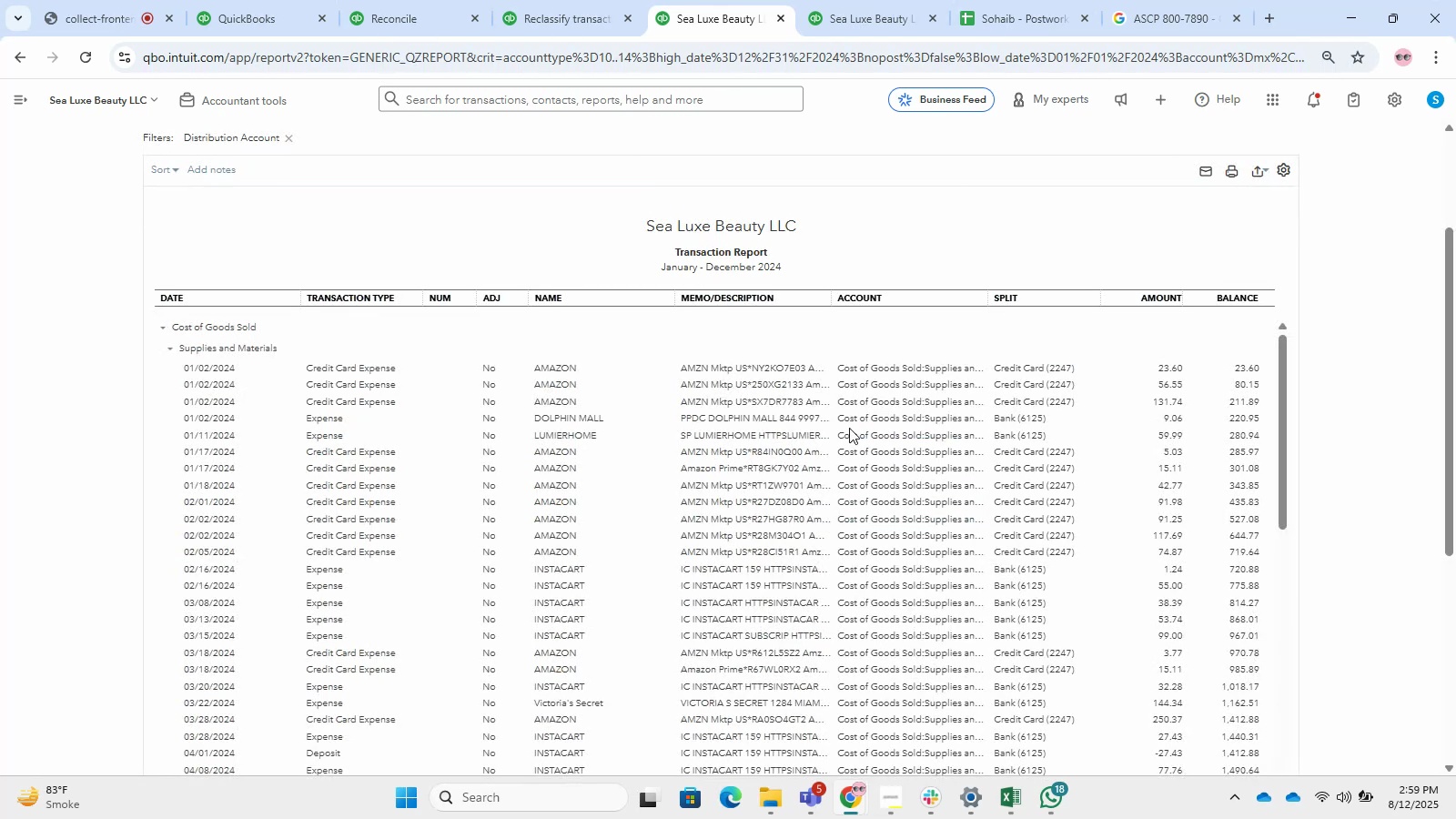 
scroll: coordinate [542, 616], scroll_direction: down, amount: 3.0
 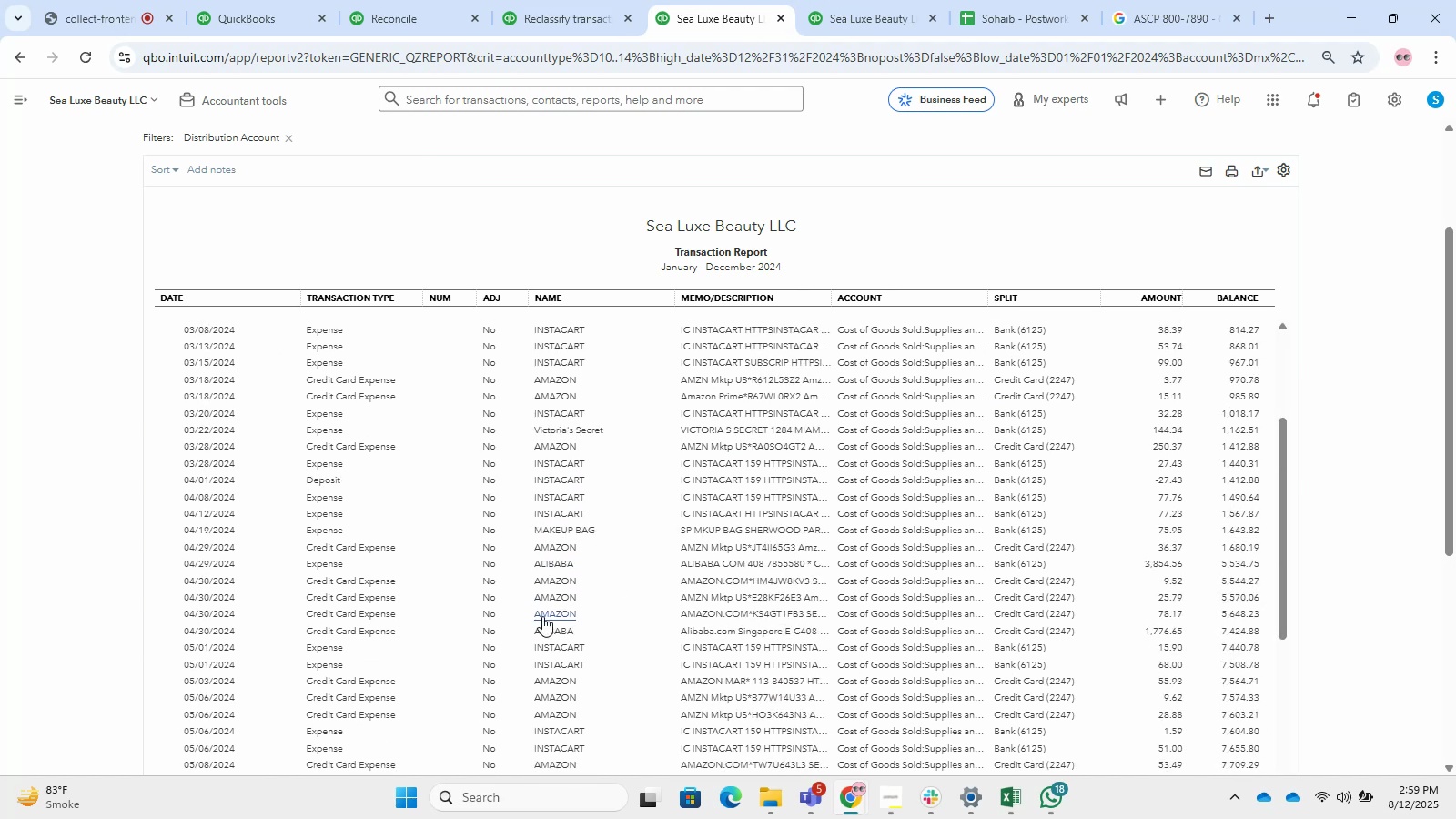 
scroll: coordinate [555, 635], scroll_direction: up, amount: 10.0
 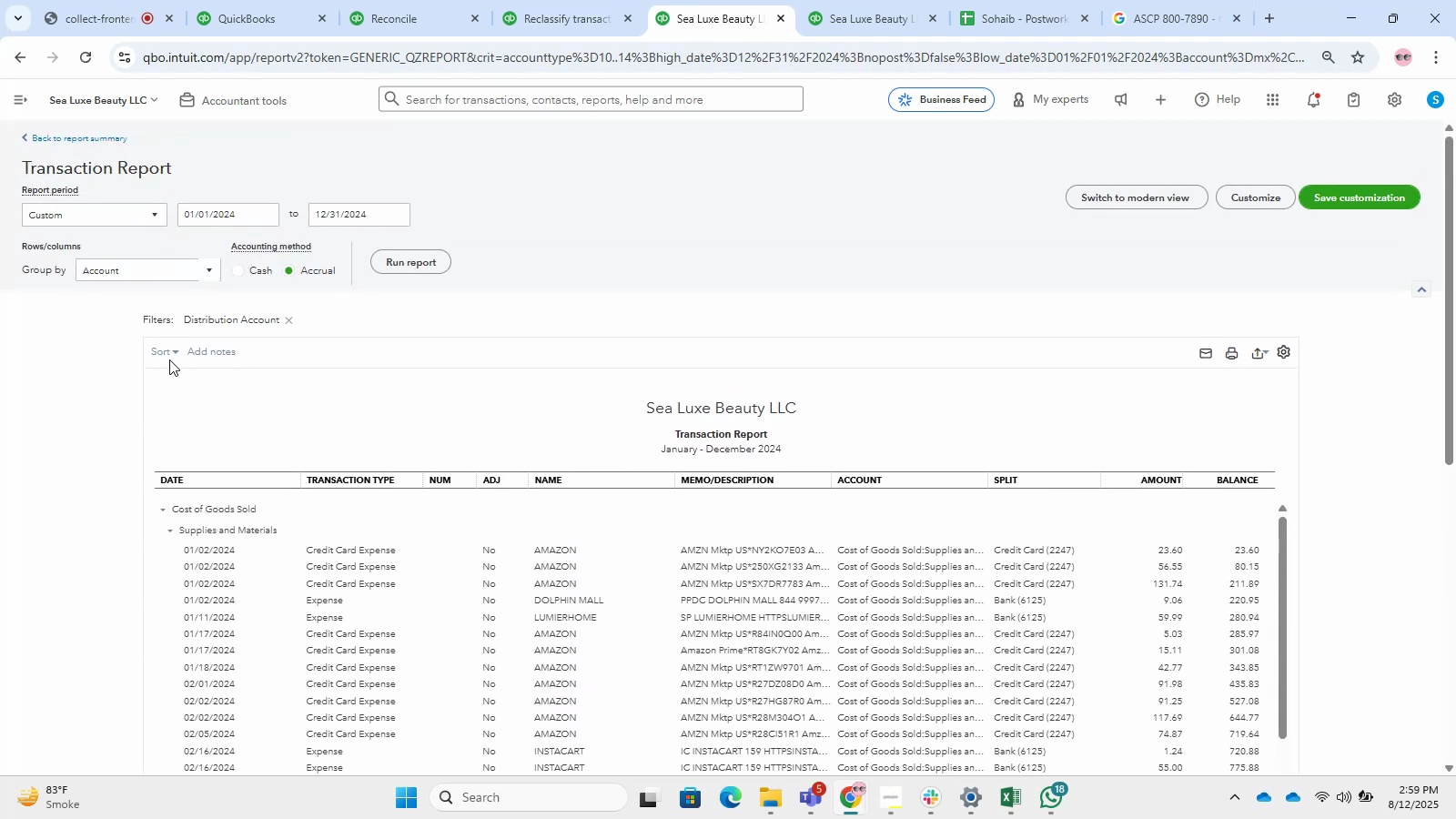 
left_click([160, 354])
 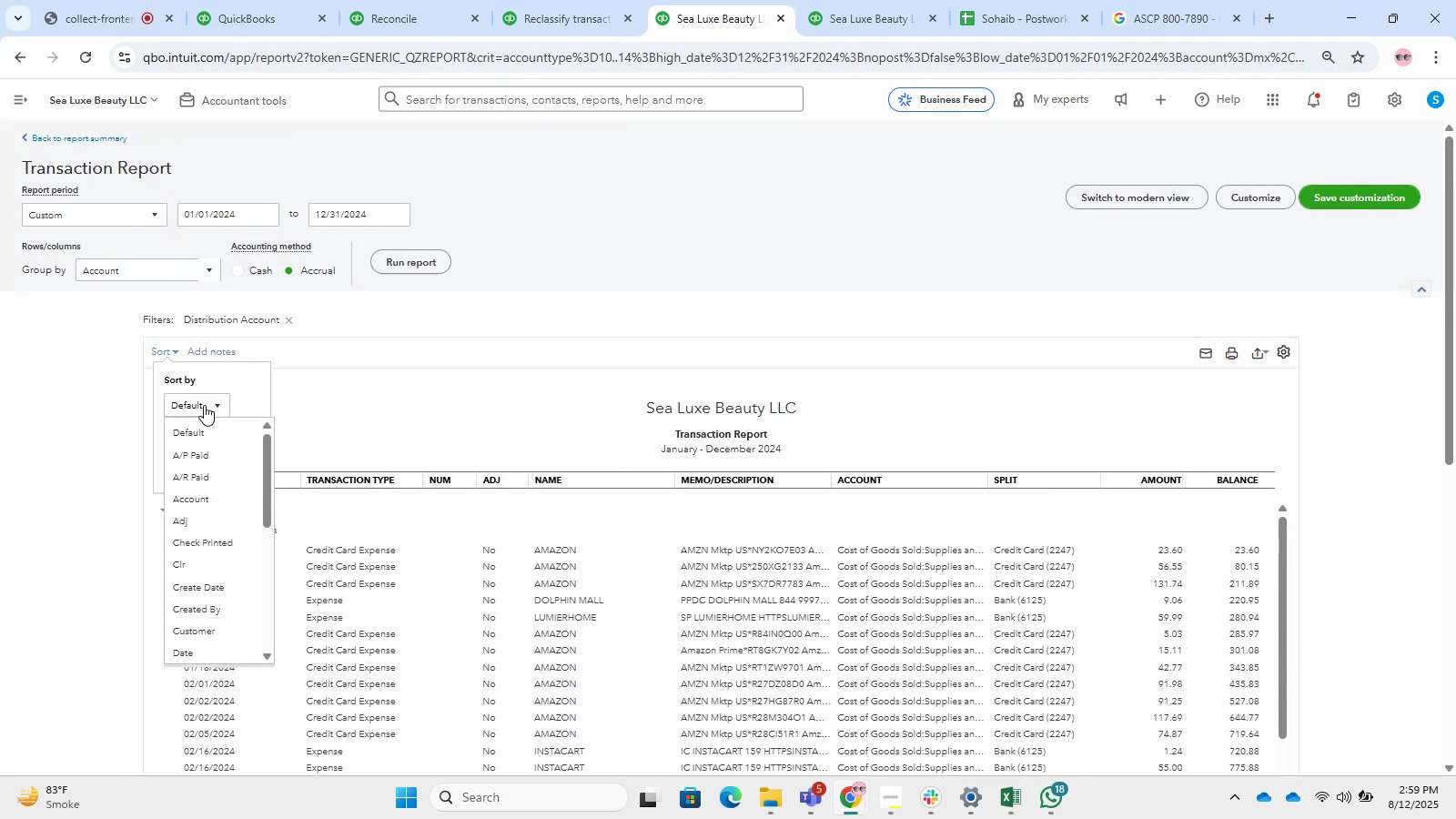 
left_click([204, 405])
 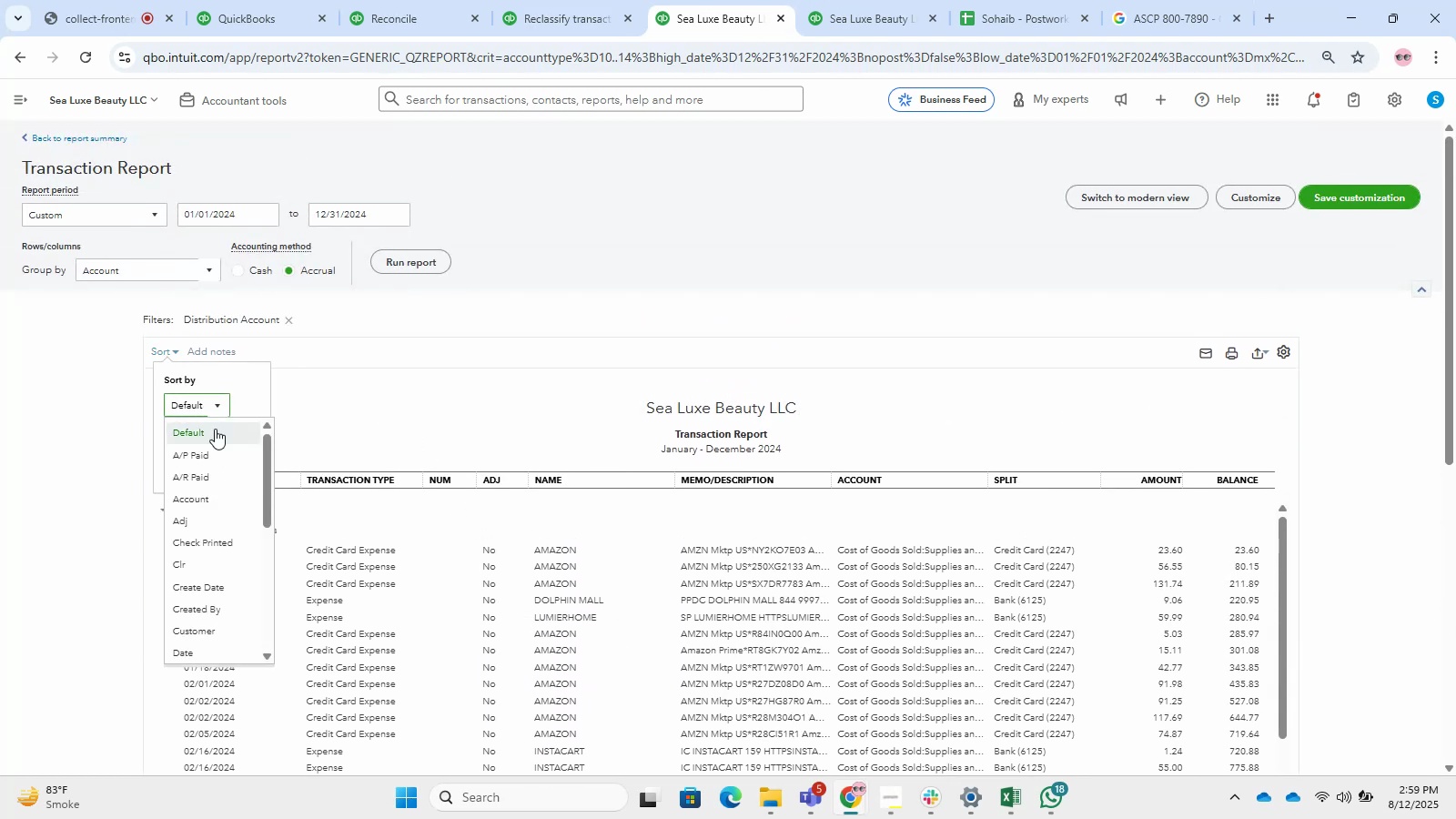 
scroll: coordinate [218, 438], scroll_direction: down, amount: 3.0
 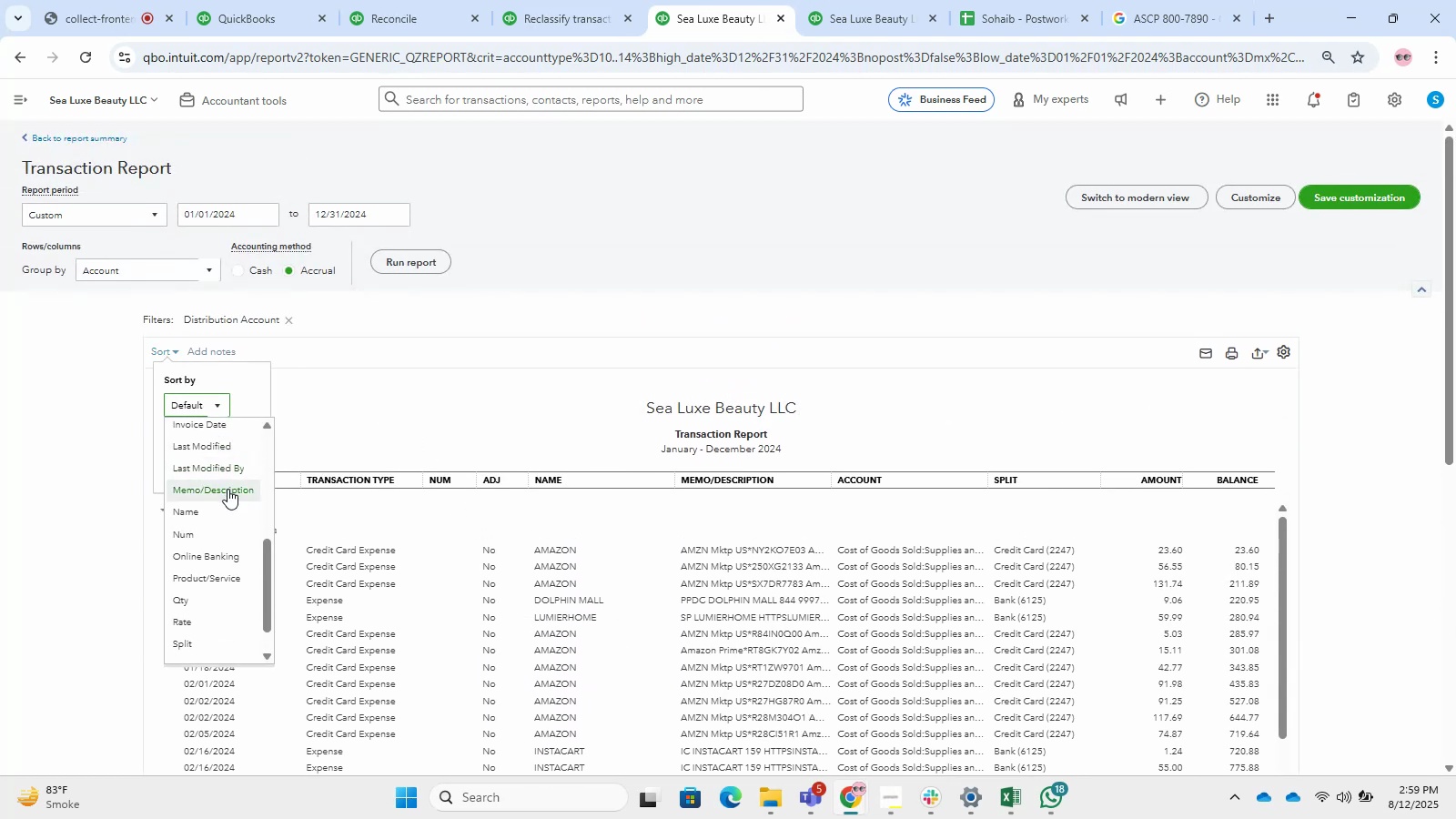 
left_click([228, 489])
 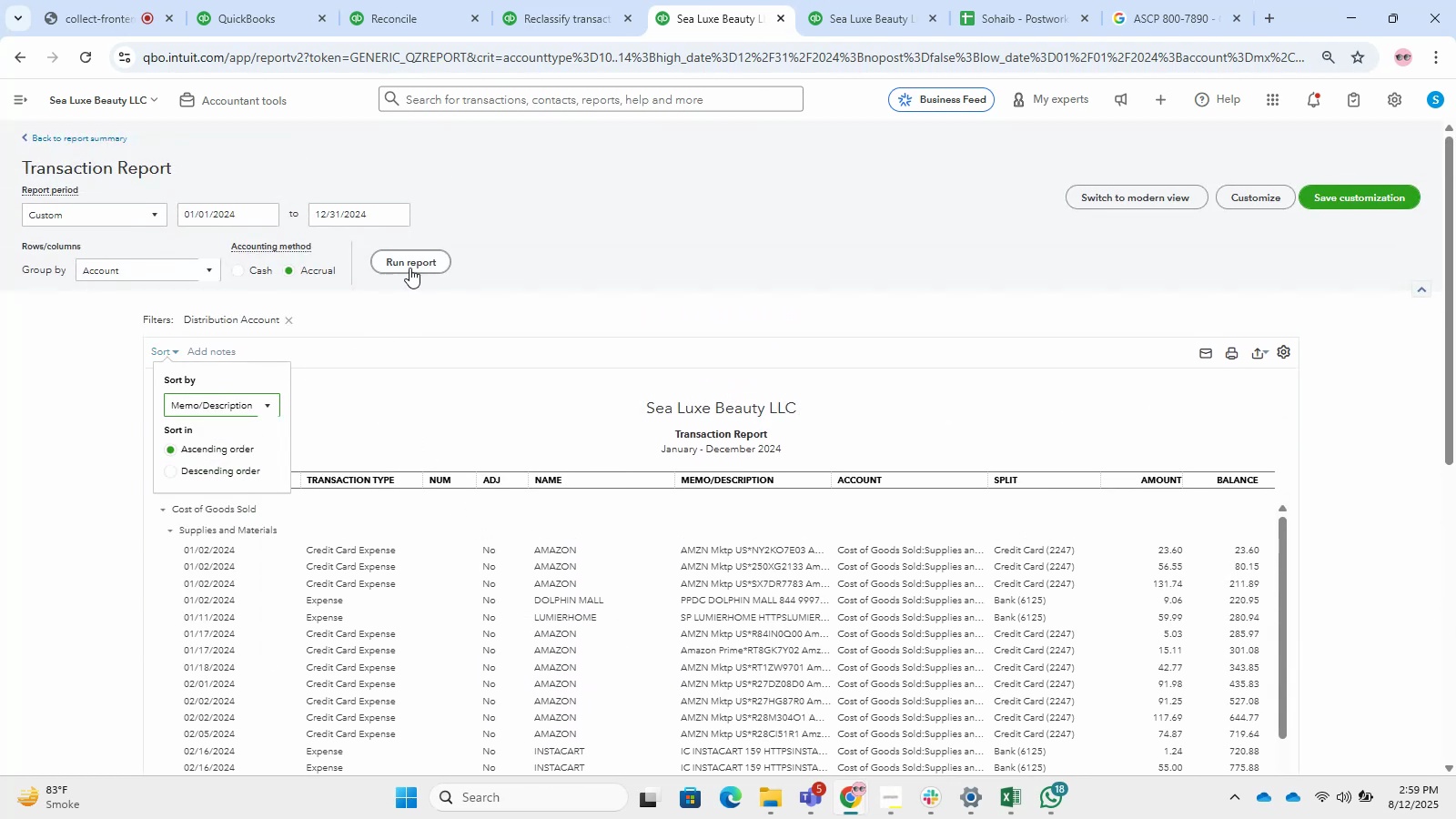 
left_click([410, 268])
 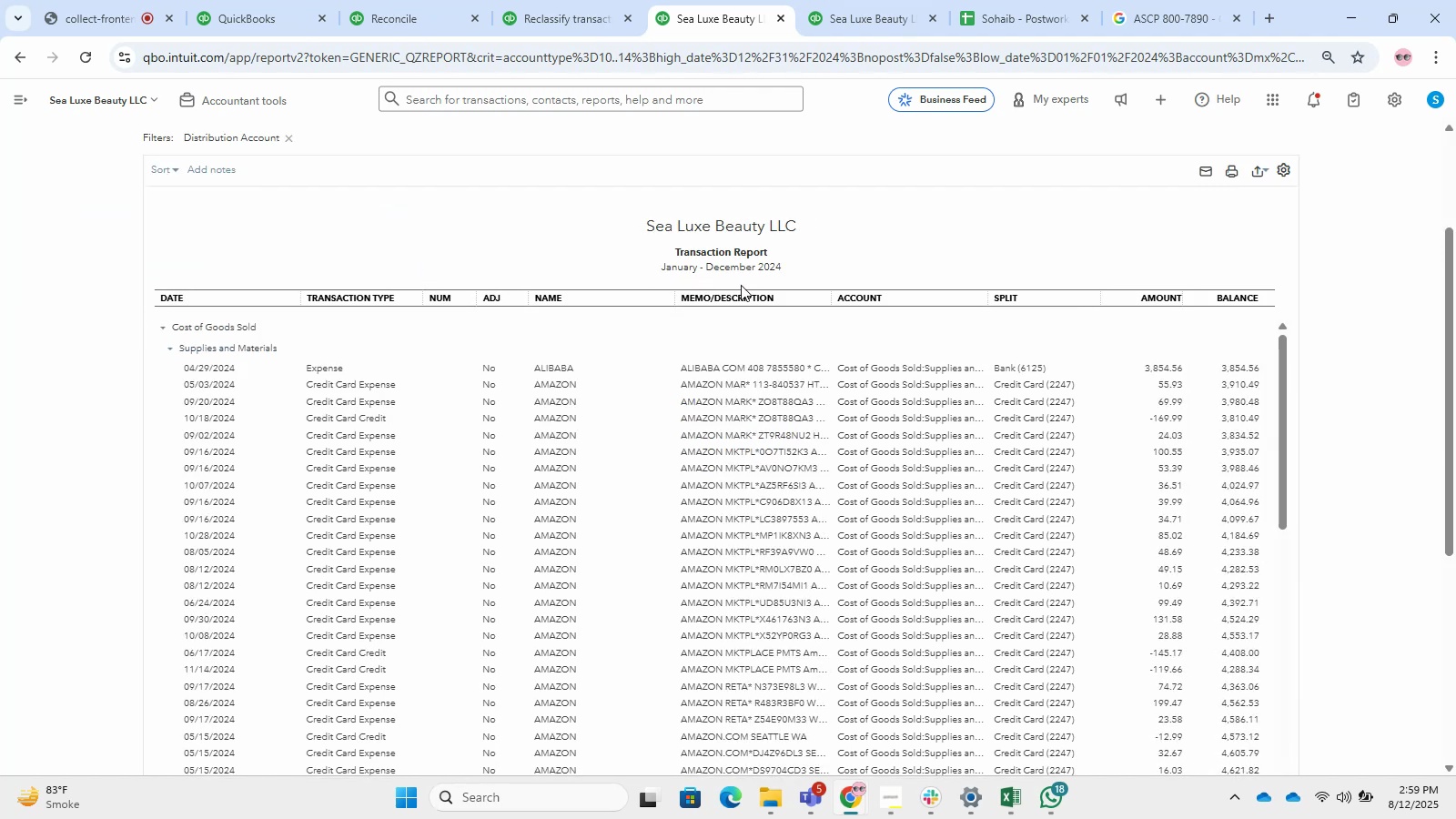 
left_click_drag(start_coordinate=[823, 299], to_coordinate=[836, 299])
 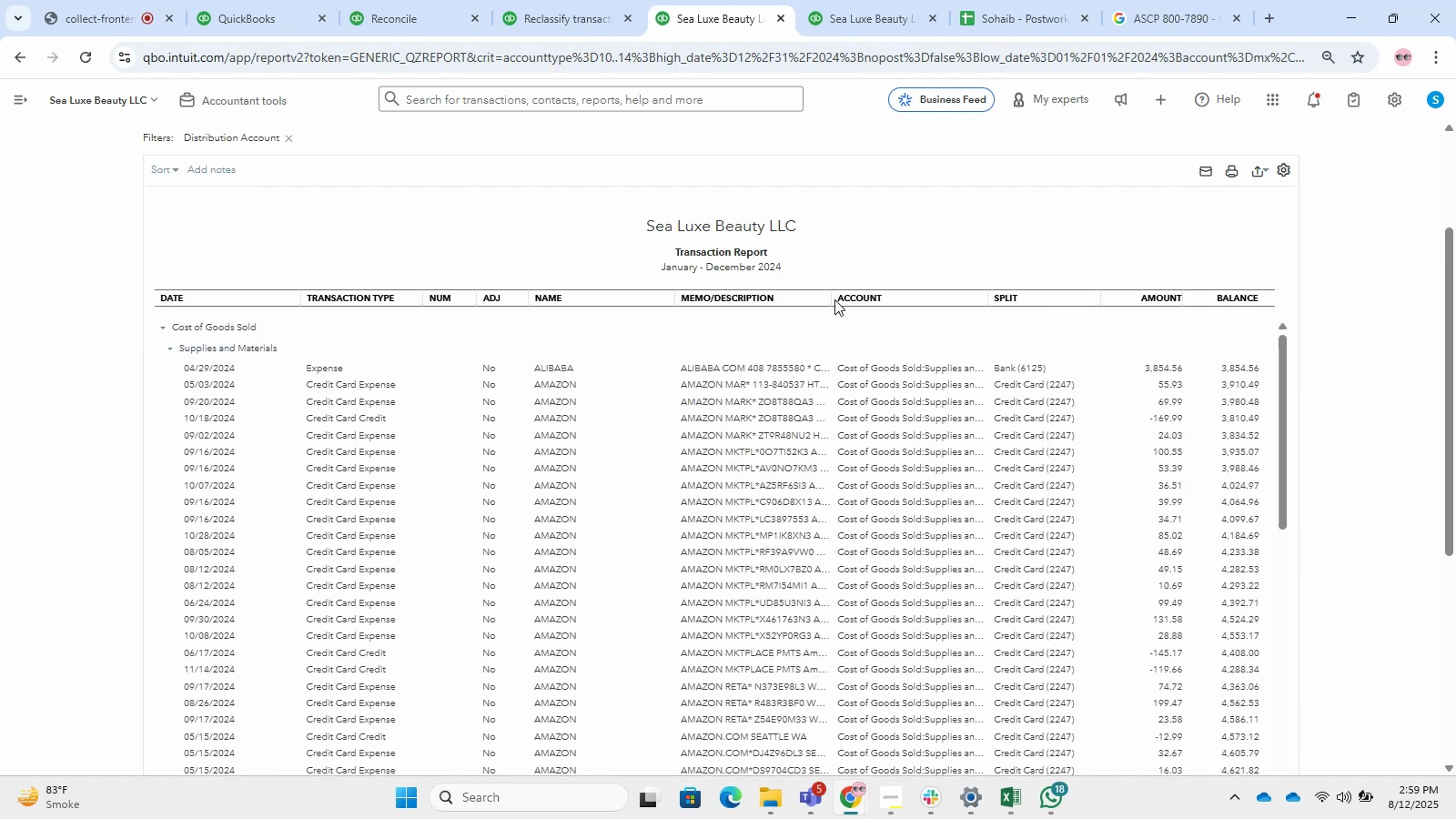 
left_click([834, 299])
 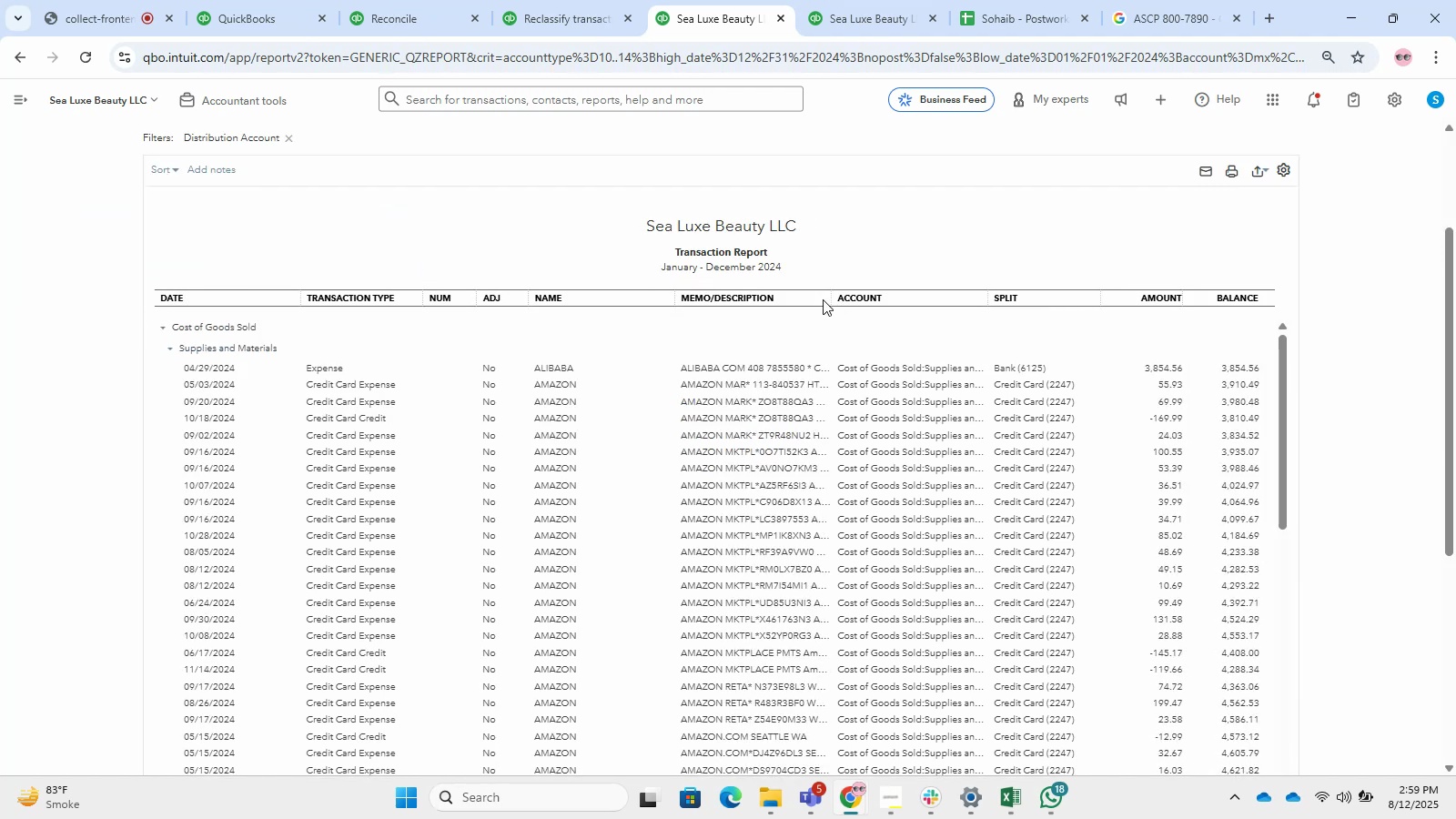 
left_click([823, 299])
 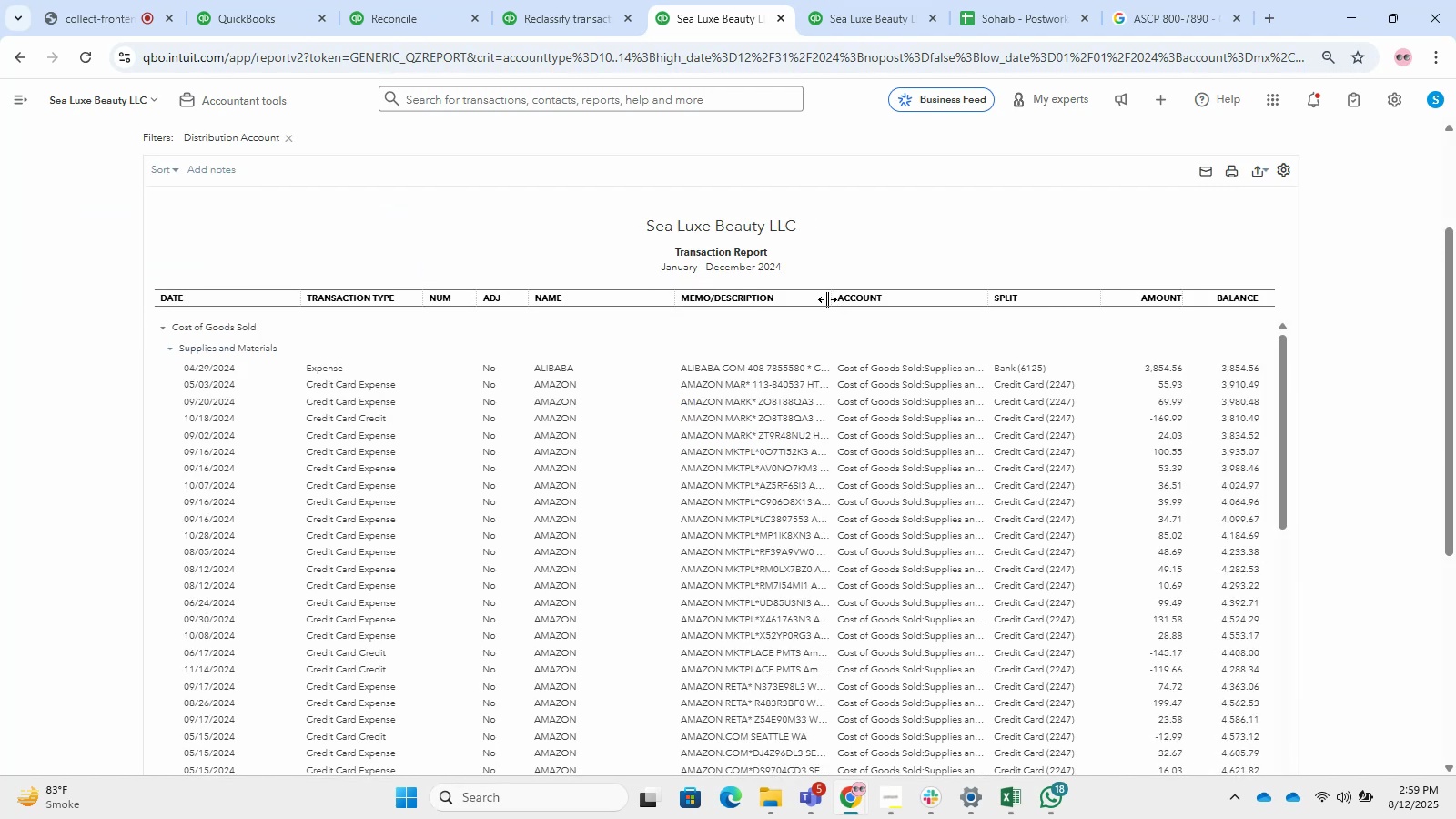 
left_click_drag(start_coordinate=[827, 299], to_coordinate=[1077, 336])
 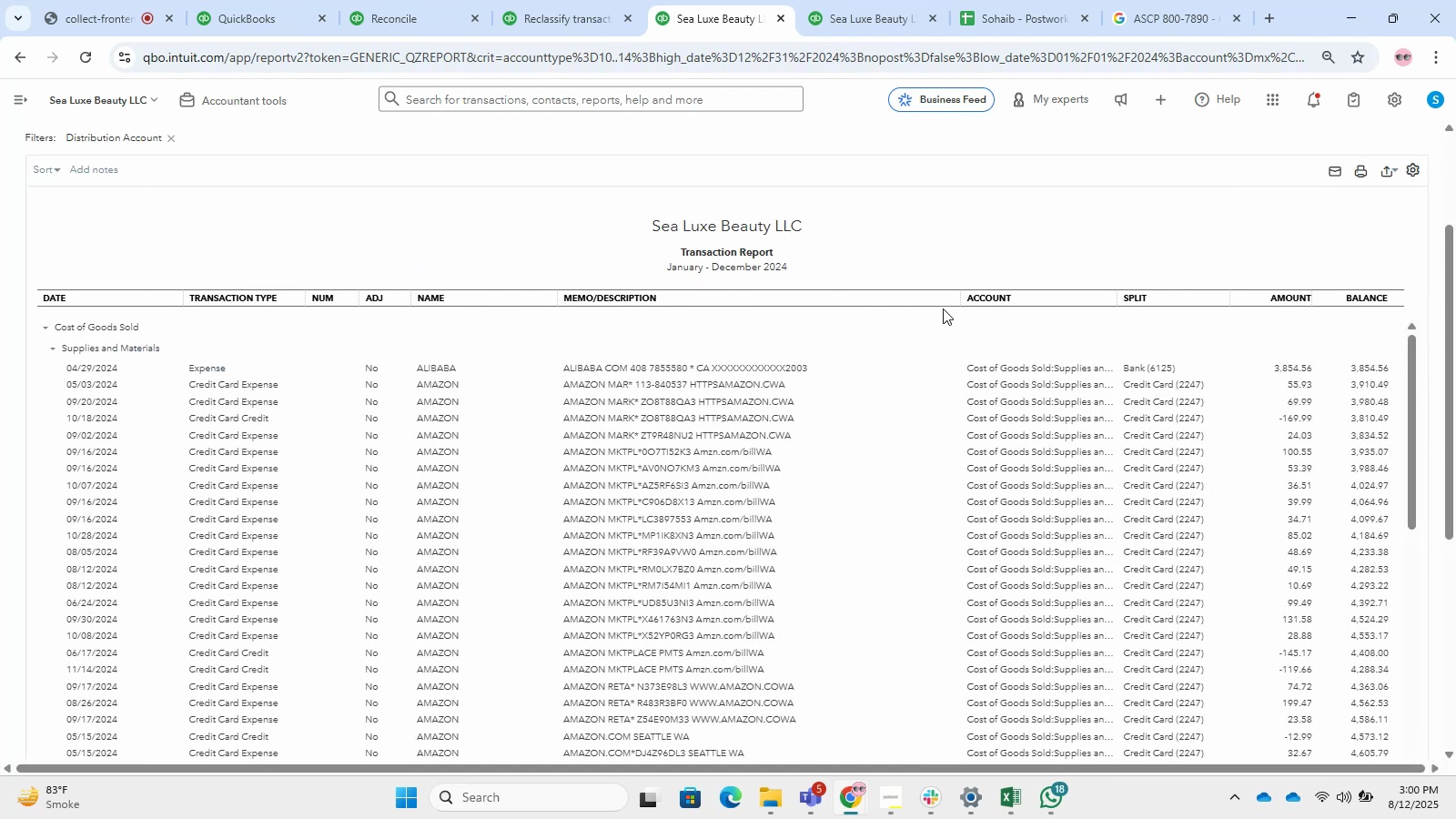 
left_click_drag(start_coordinate=[955, 301], to_coordinate=[875, 297])
 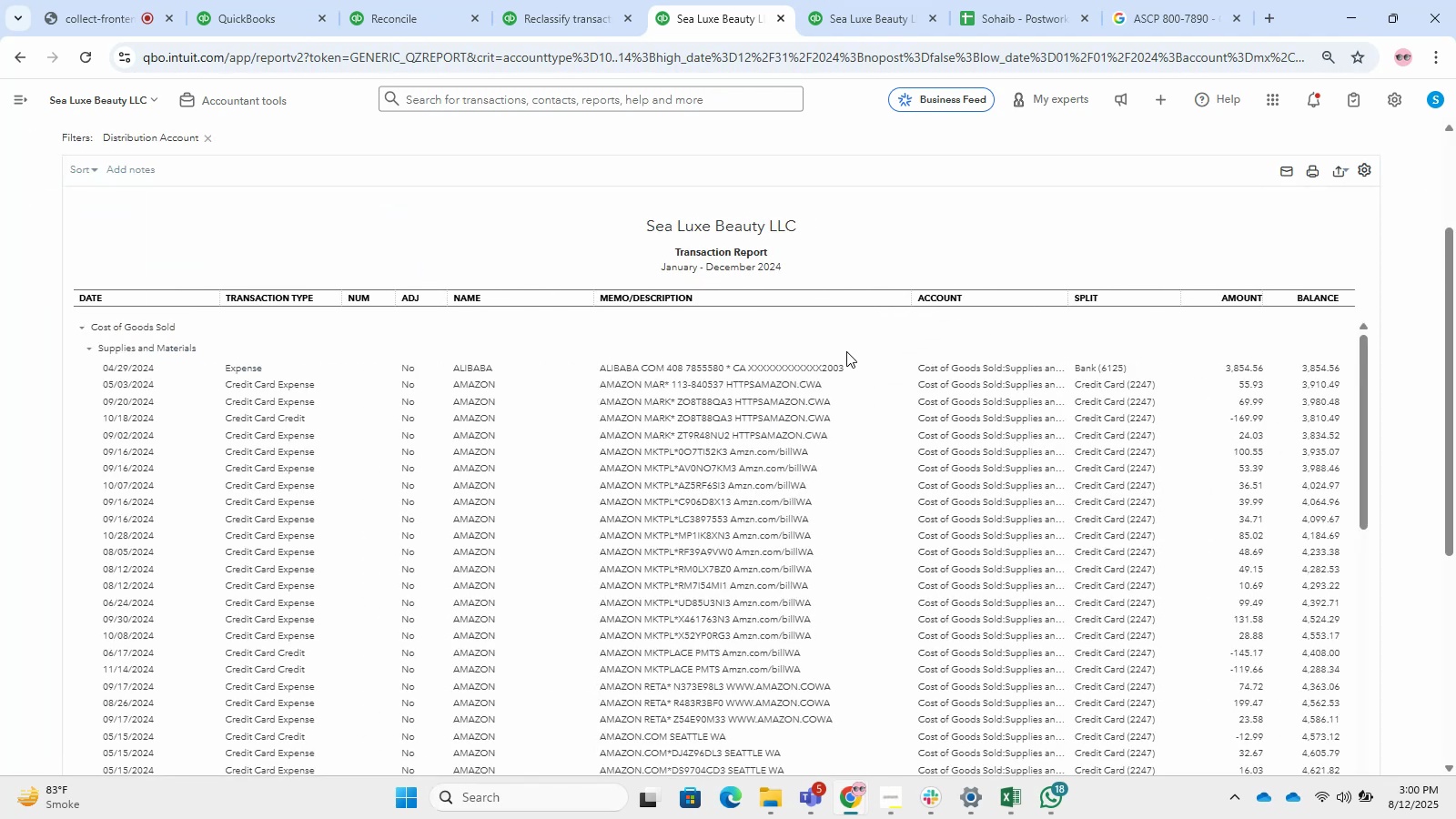 
scroll: coordinate [836, 431], scroll_direction: down, amount: 8.0
 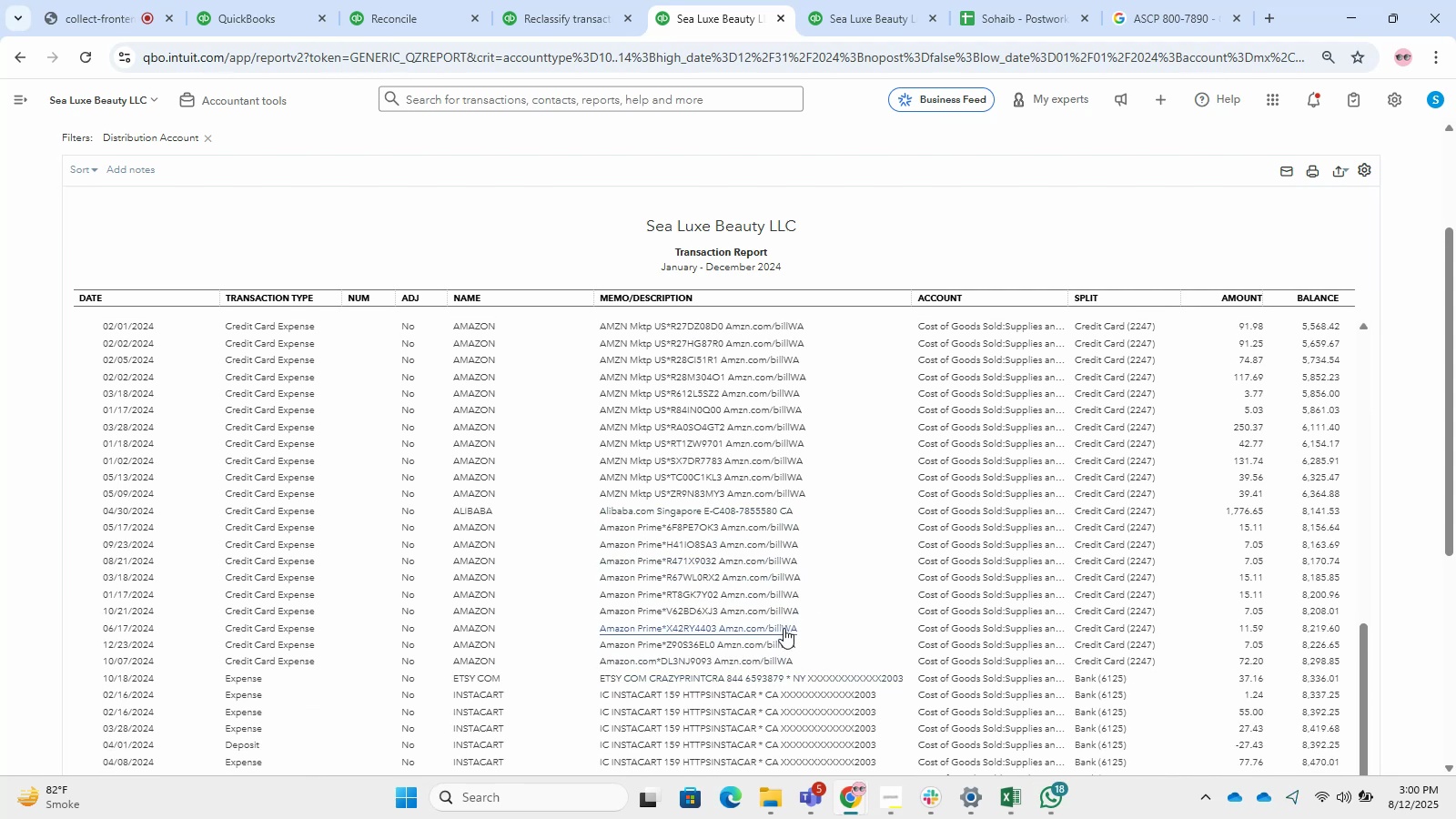 
left_click_drag(start_coordinate=[764, 531], to_coordinate=[853, 387])
 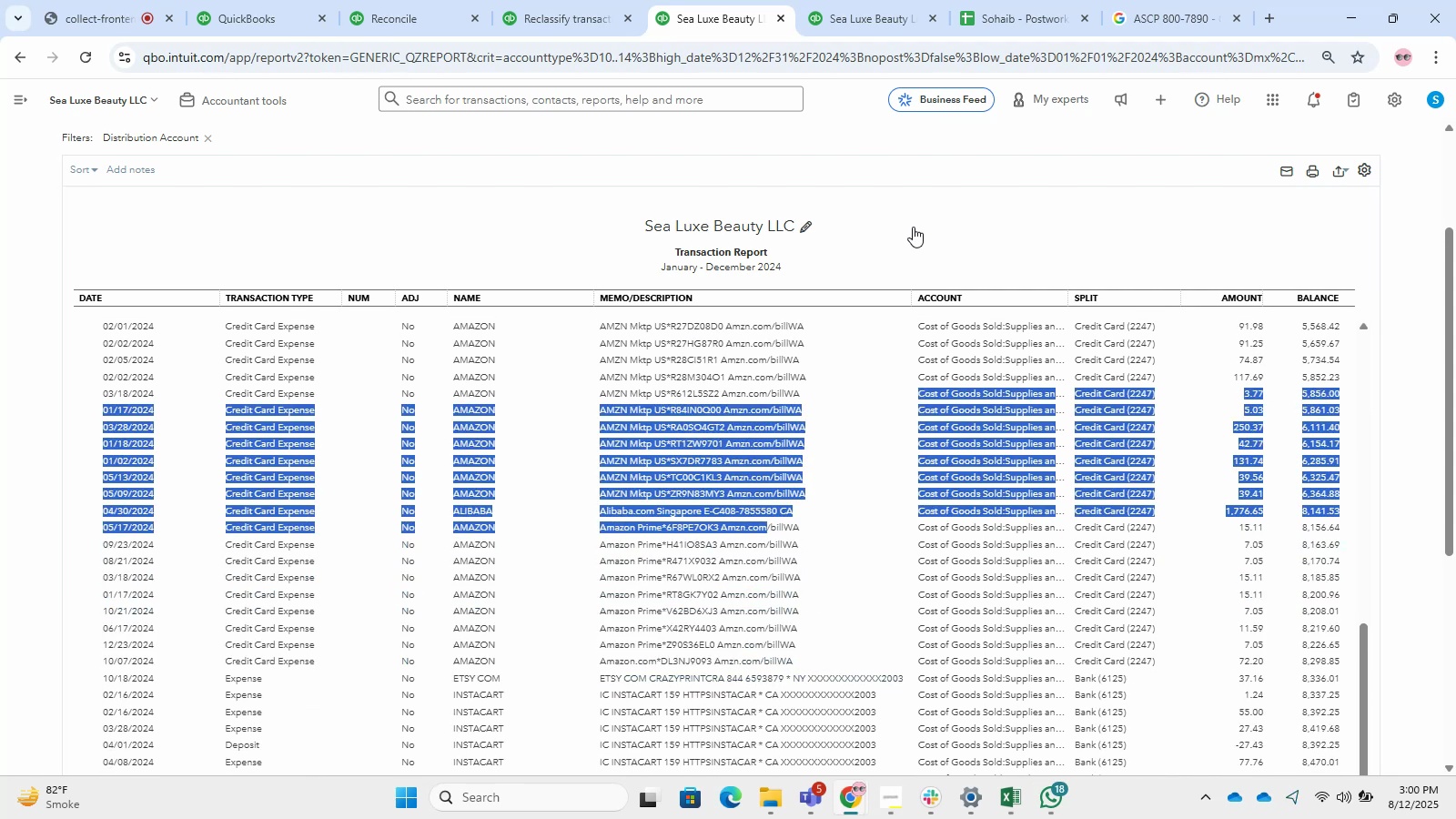 
left_click([913, 227])
 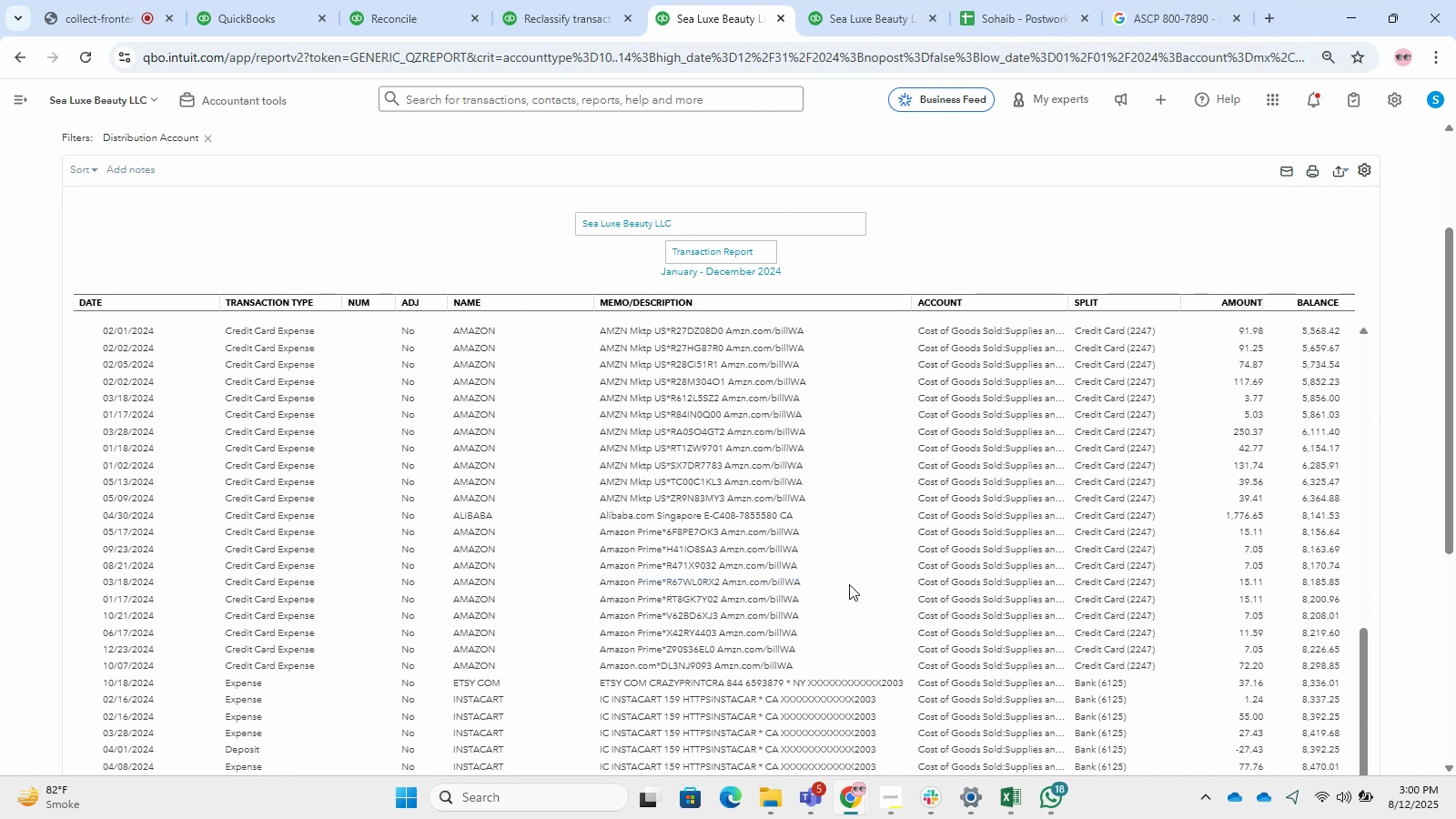 
wait(7.97)
 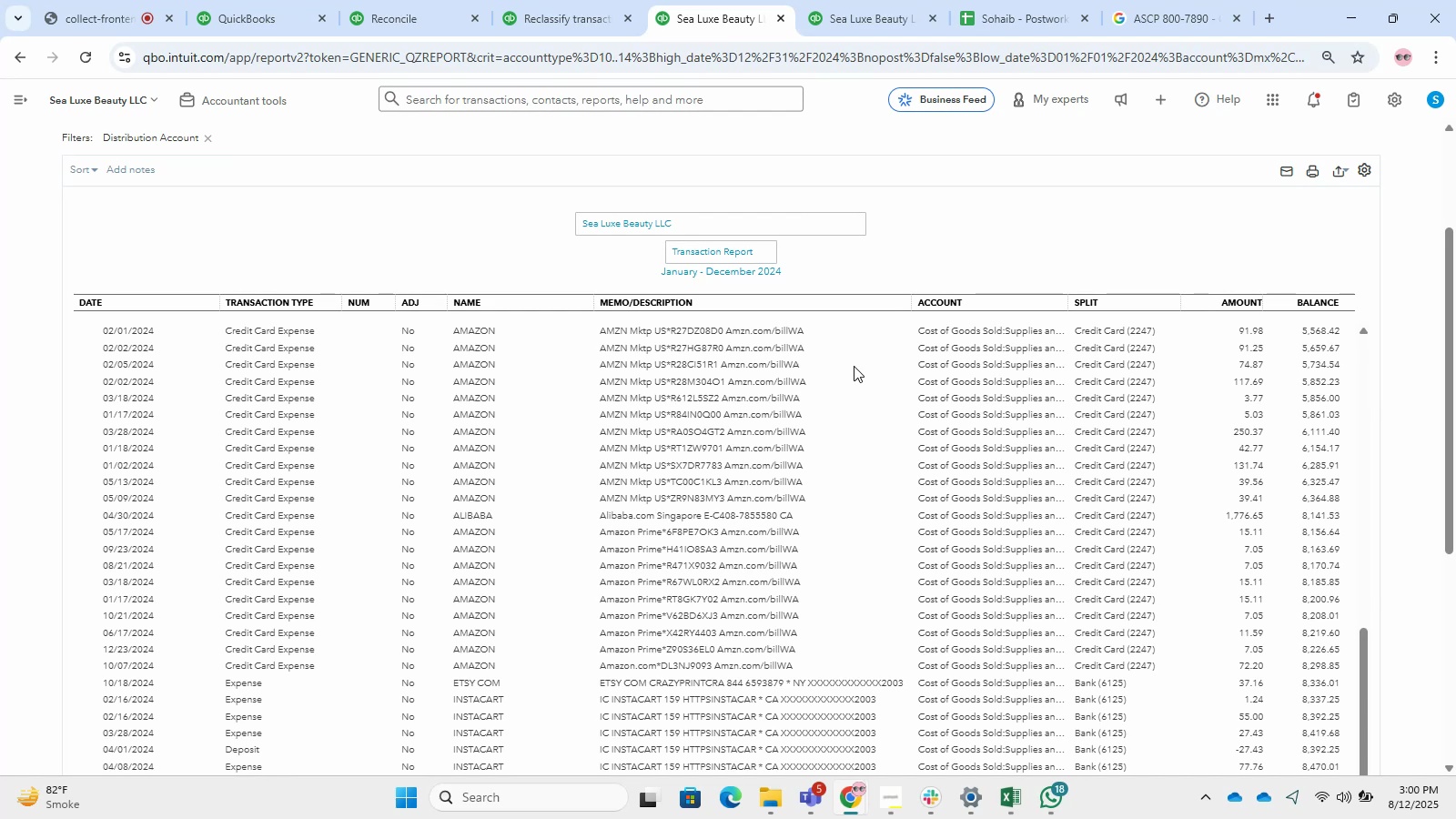 
scroll: coordinate [849, 584], scroll_direction: down, amount: 2.0
 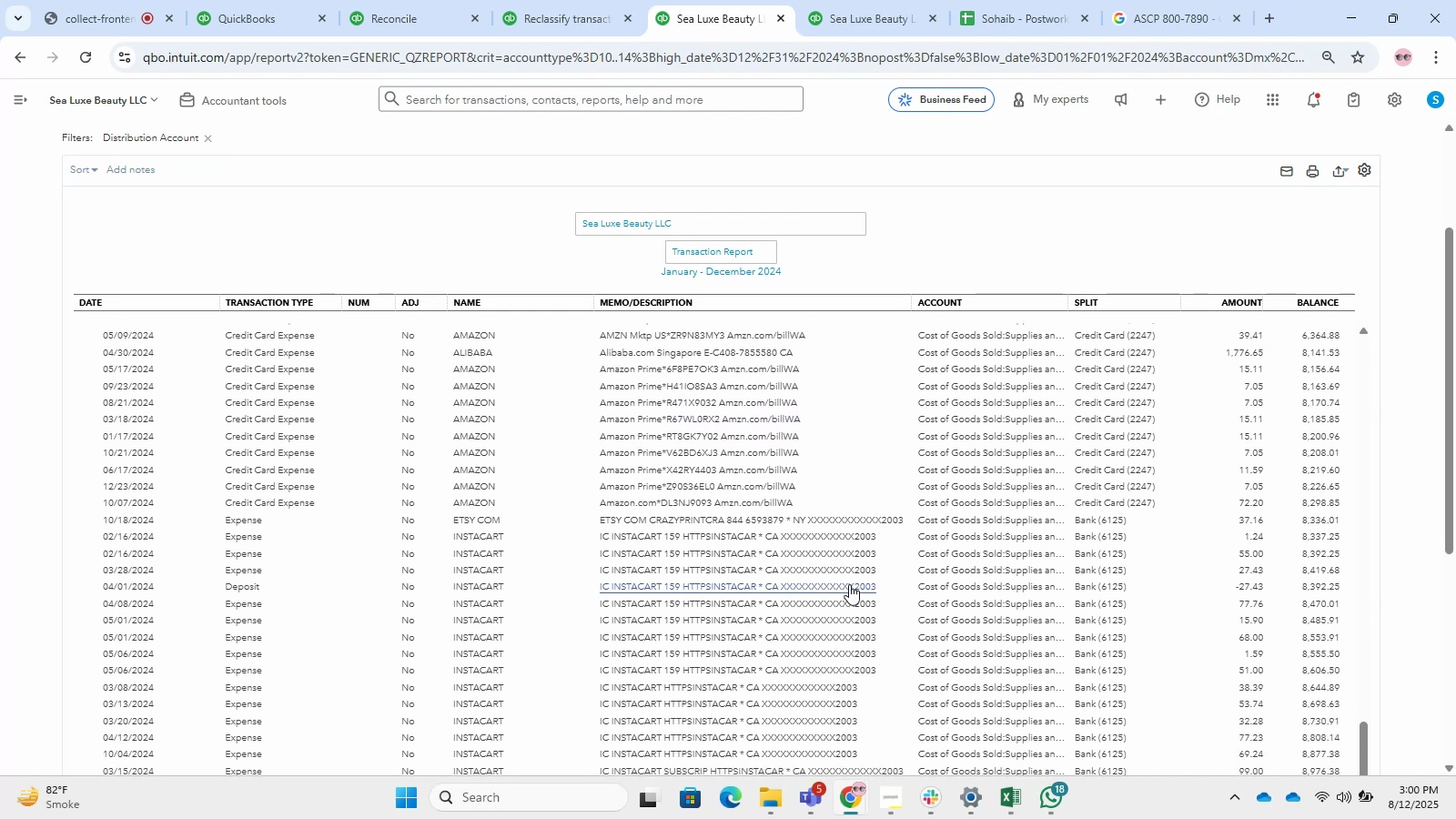 
scroll: coordinate [849, 584], scroll_direction: up, amount: 2.0
 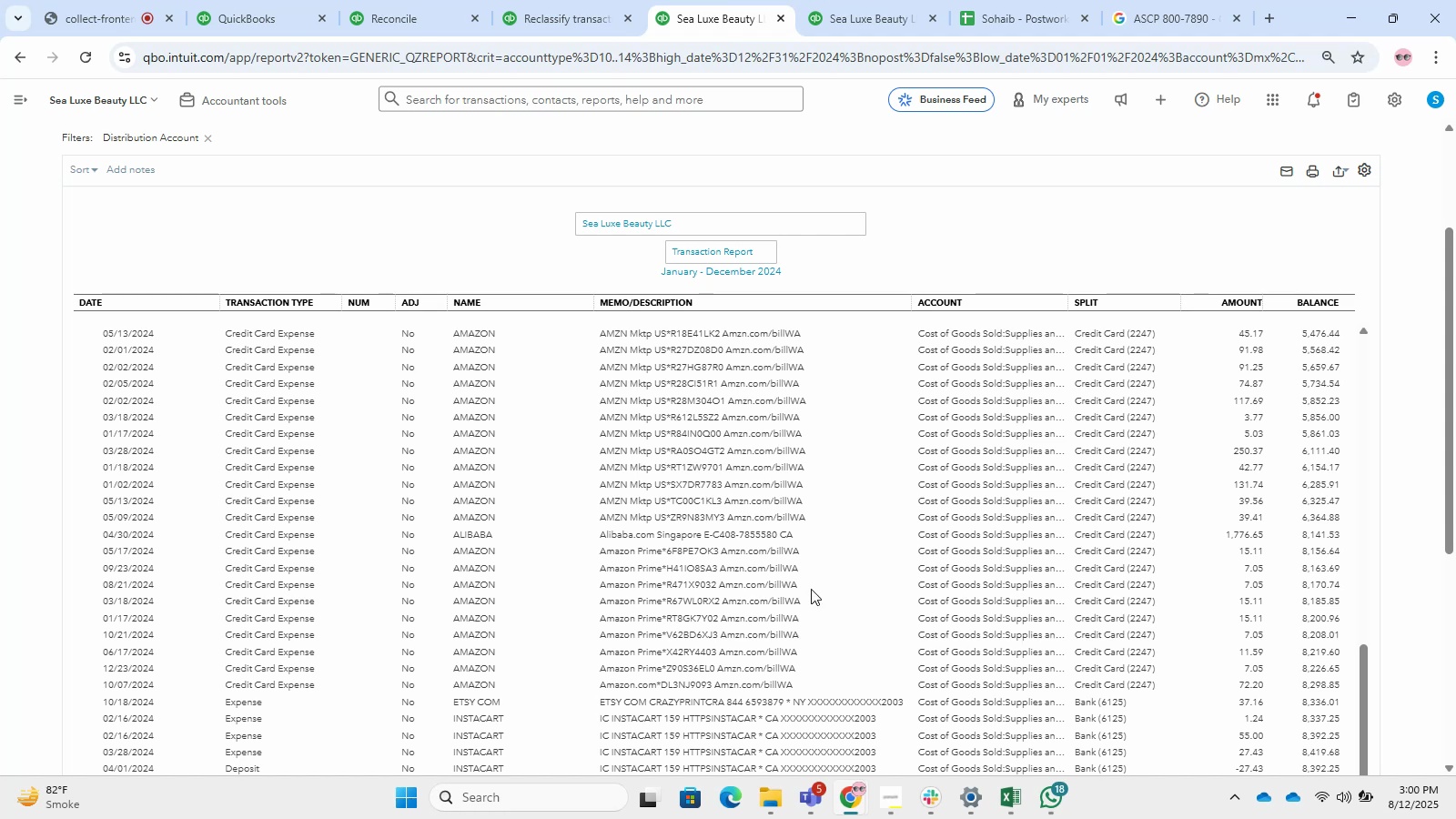 
double_click([589, 0])
 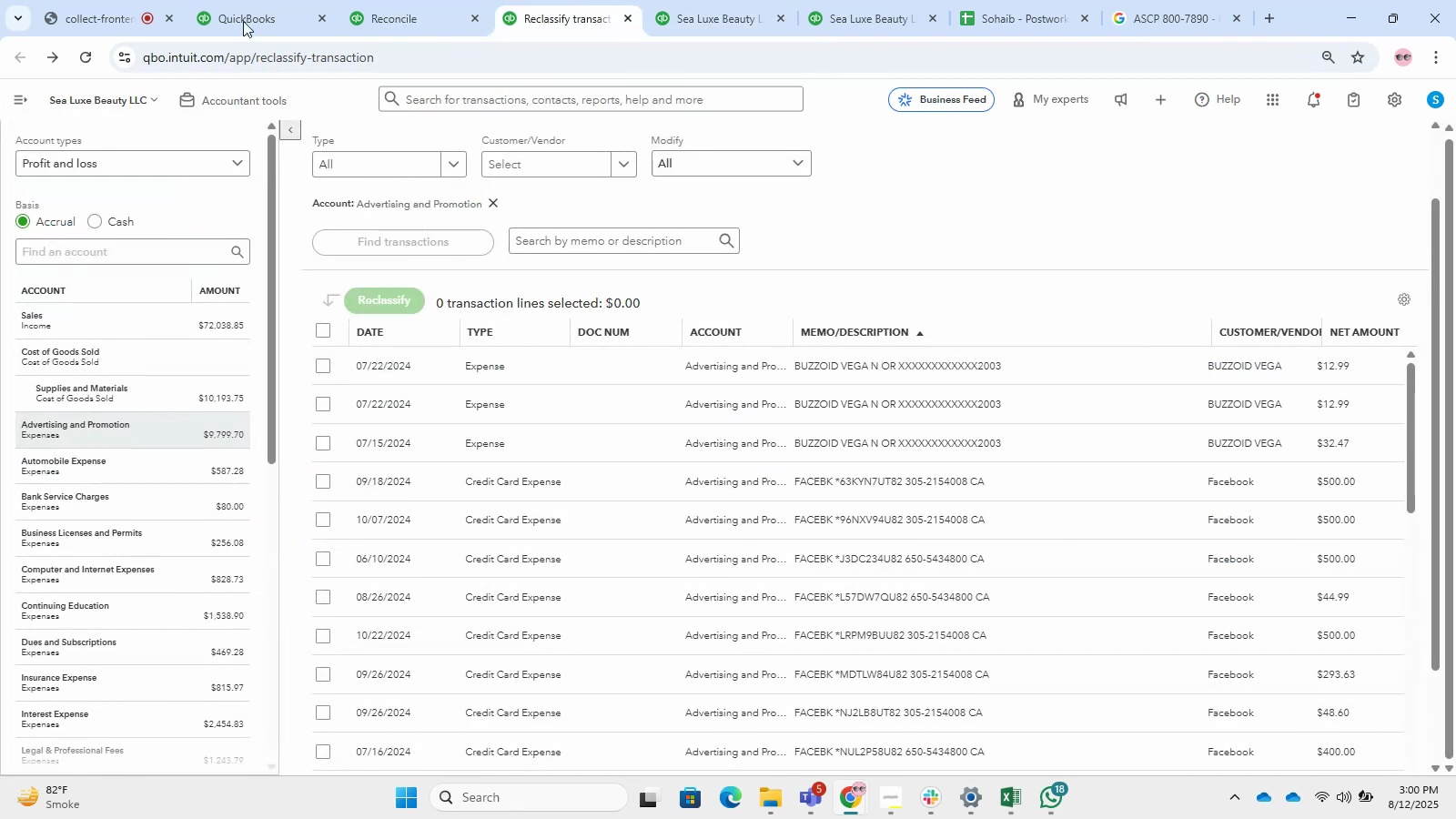 
left_click([136, 0])
 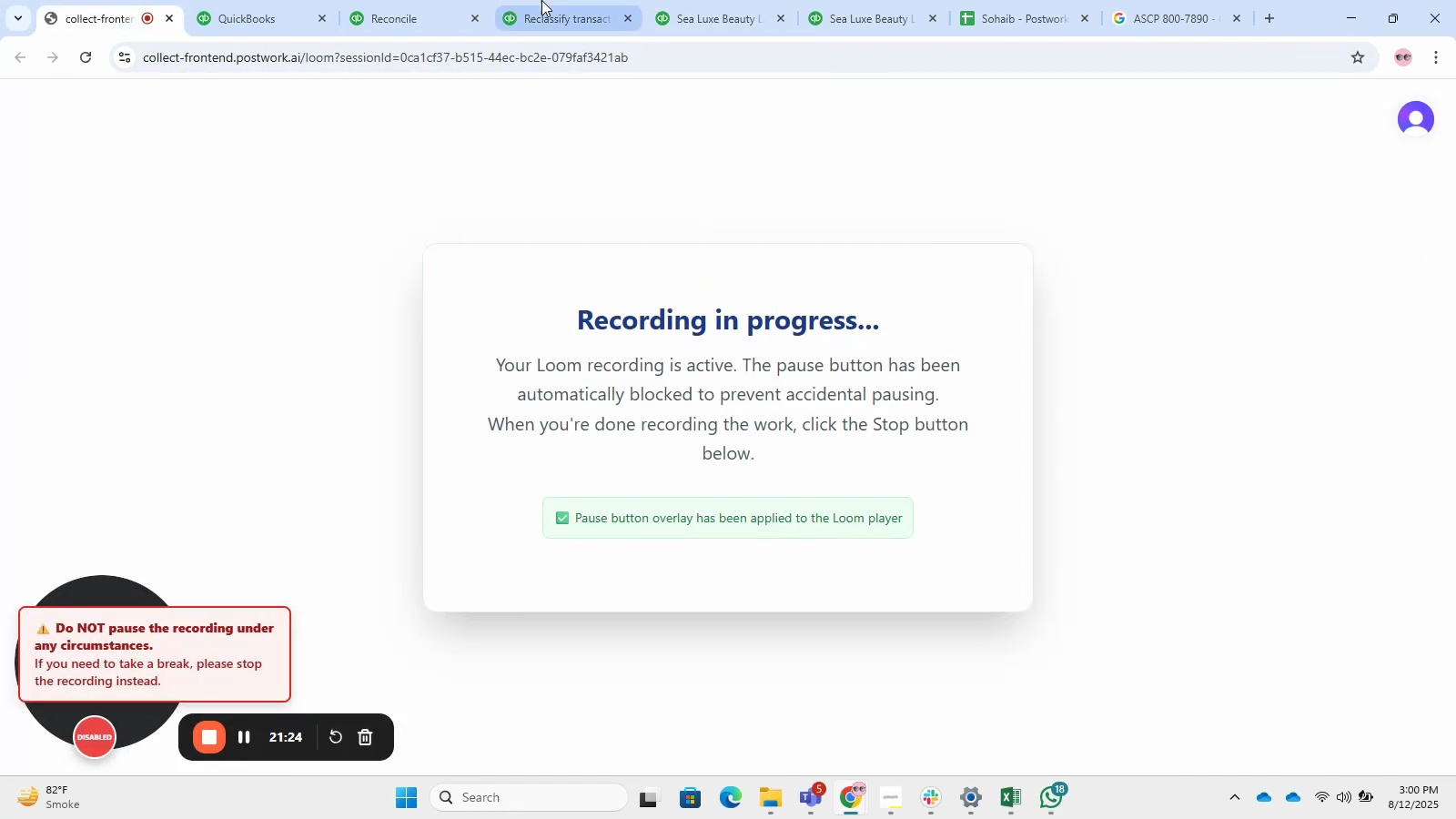 
left_click([541, 0])
 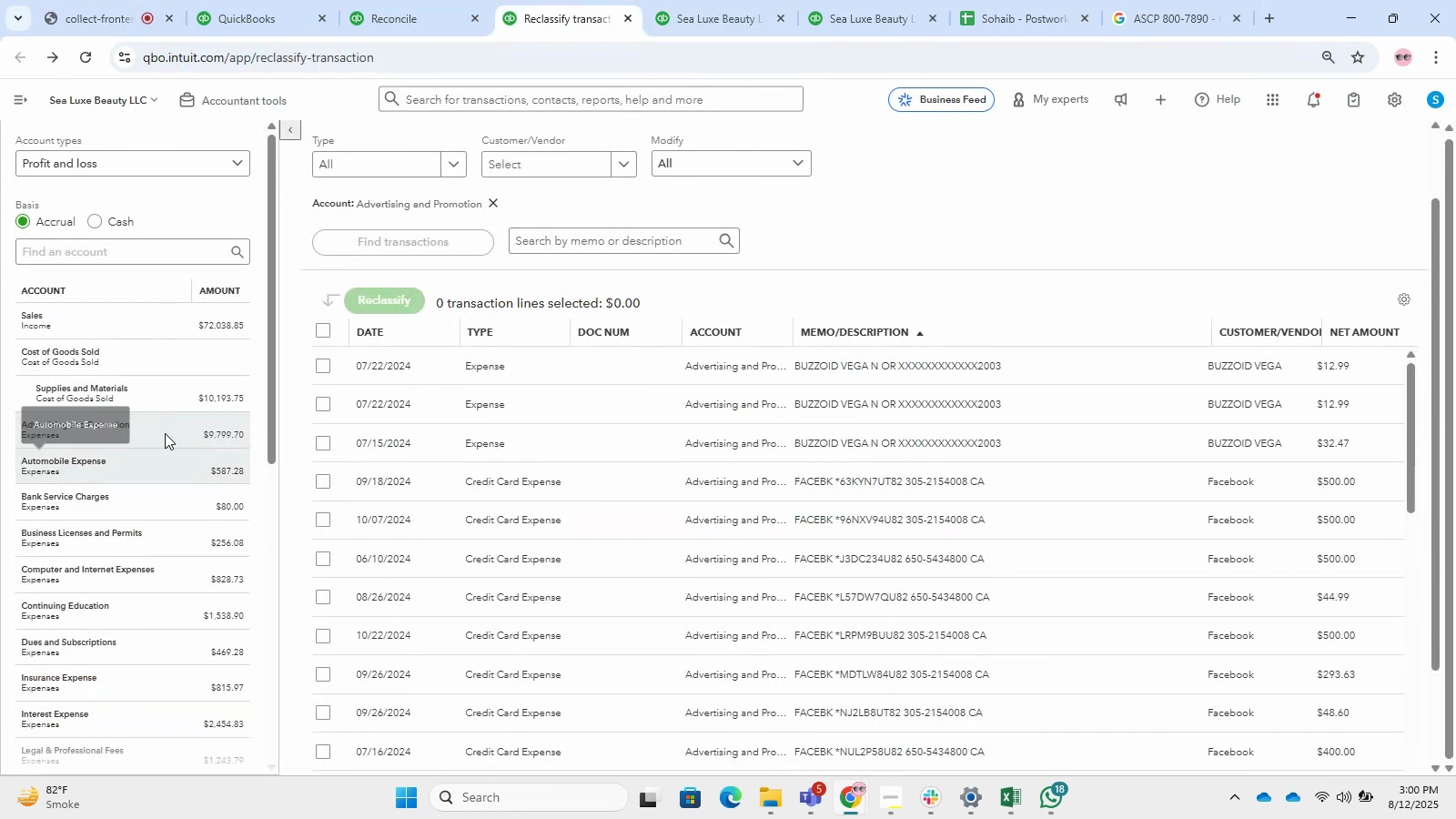 
left_click([188, 361])
 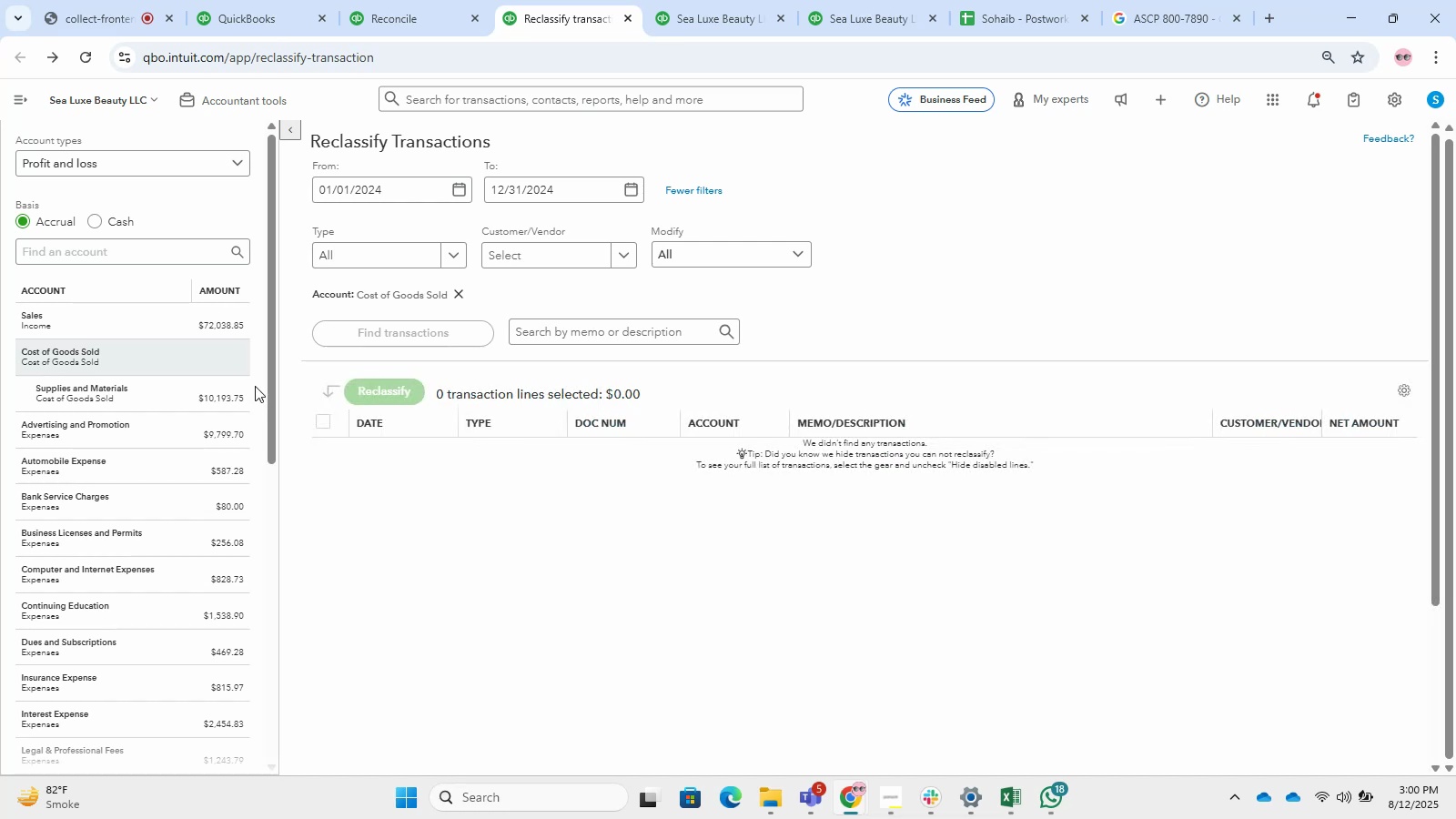 
left_click([240, 383])
 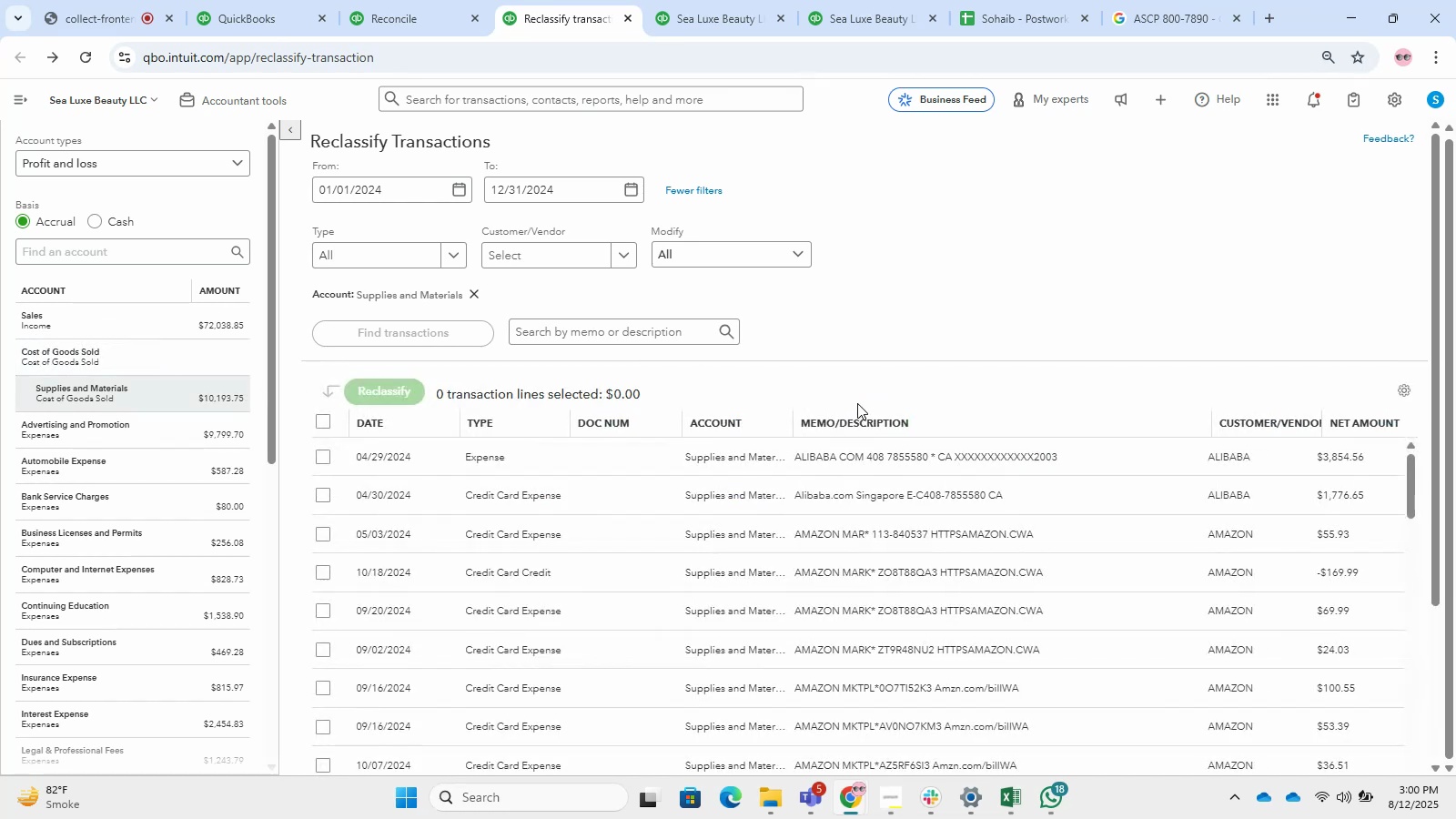 
left_click([929, 325])
 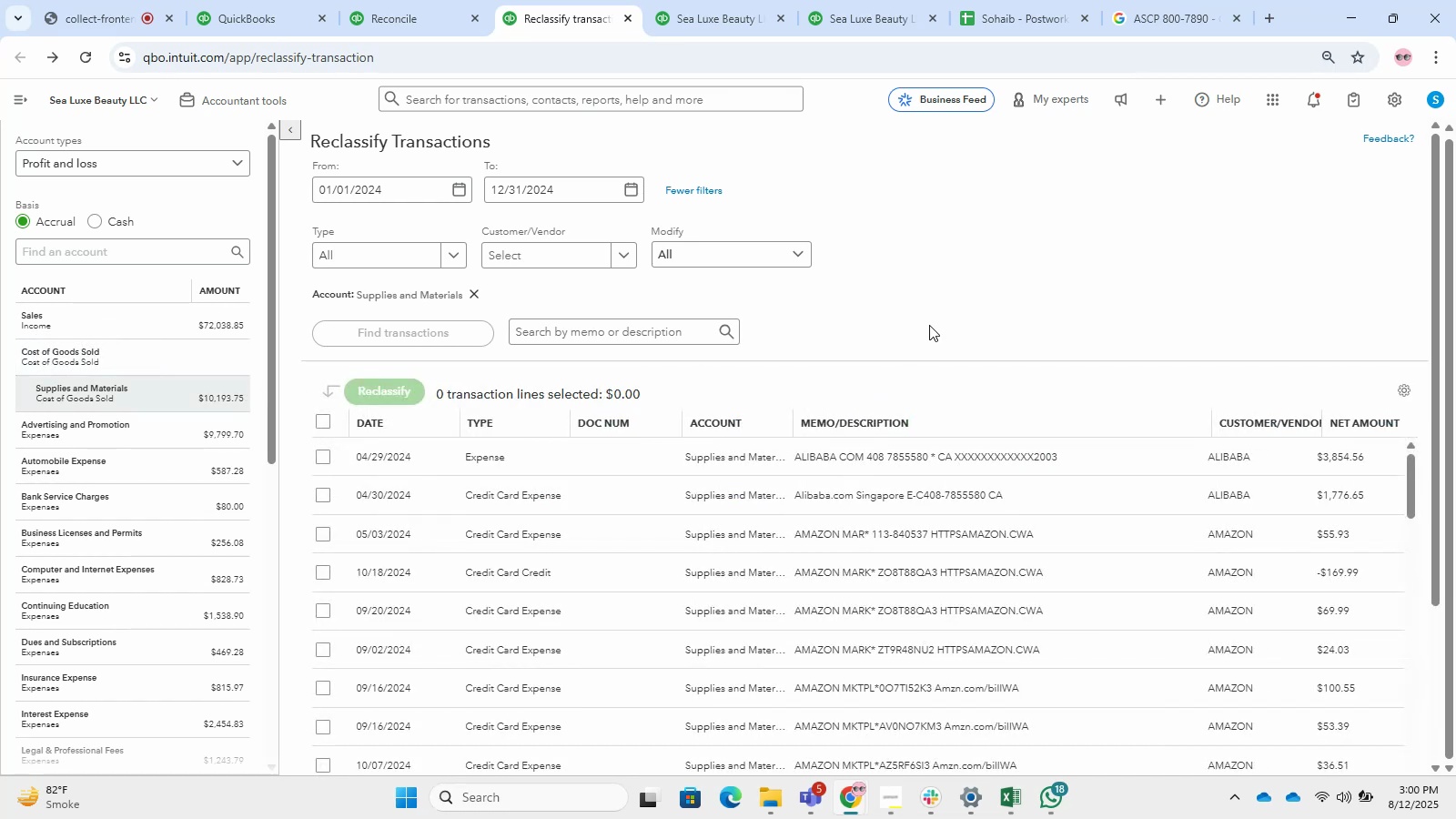 
key(Control+F)
 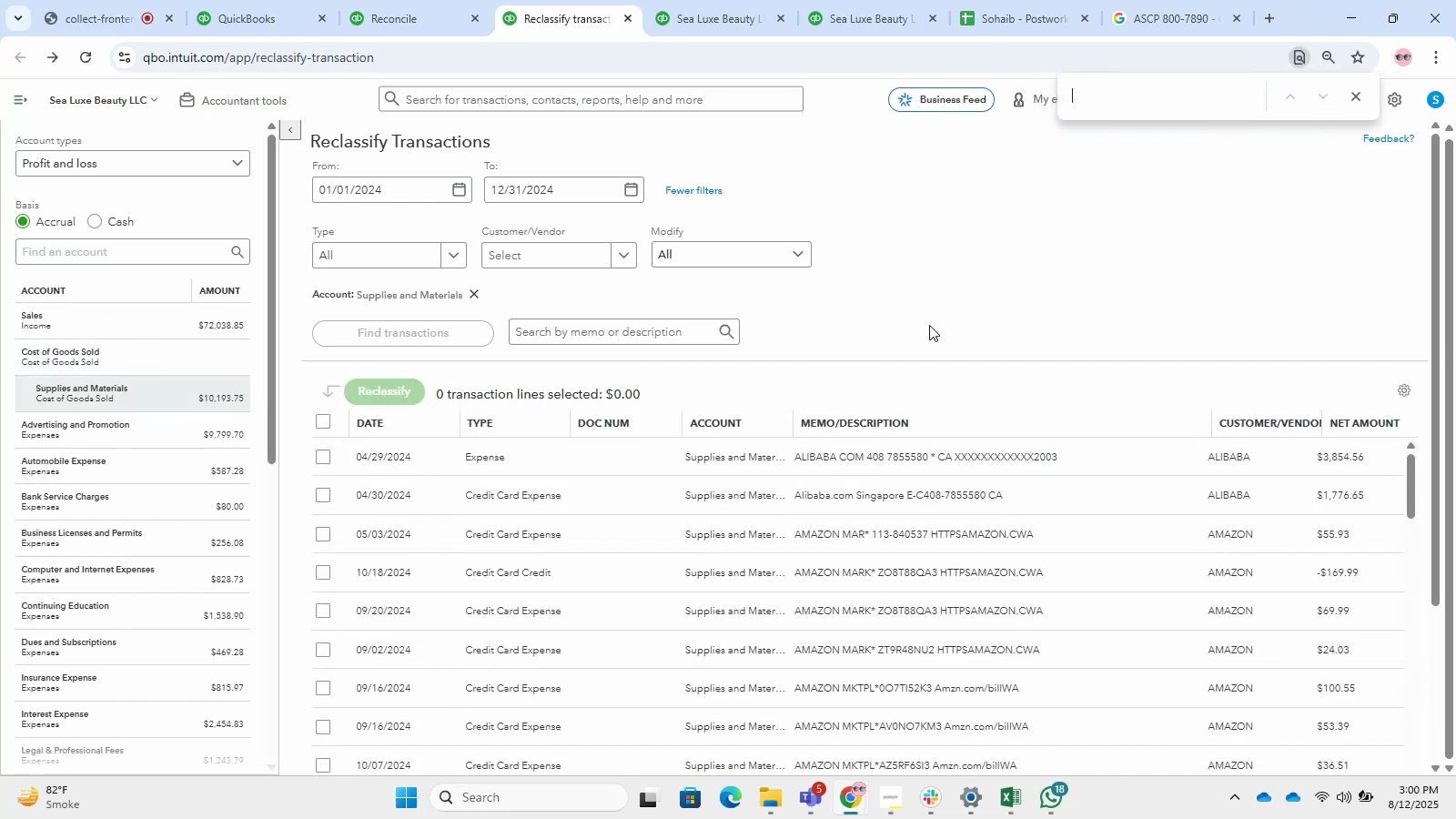 
type(prime)
 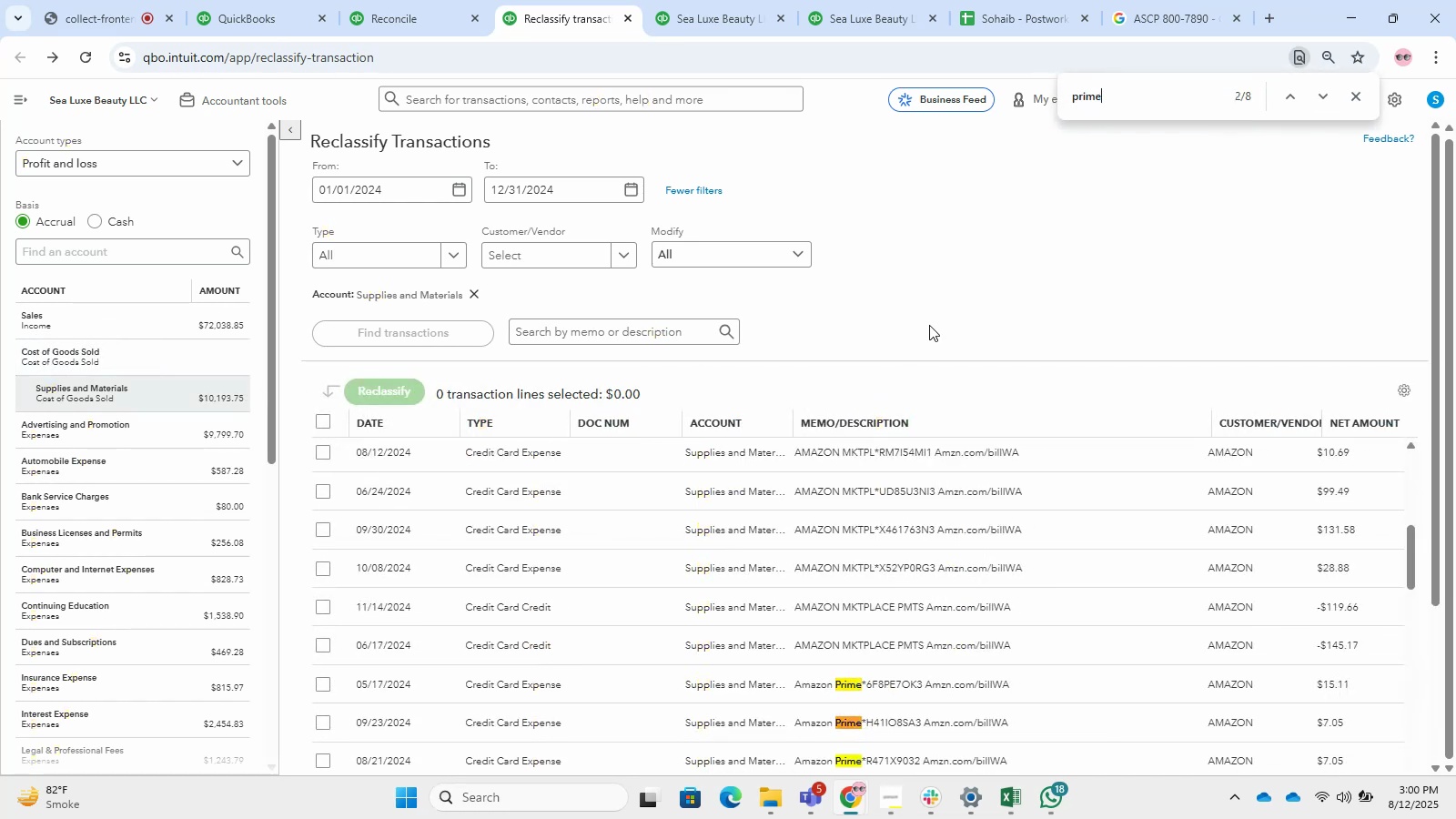 
key(Enter)
 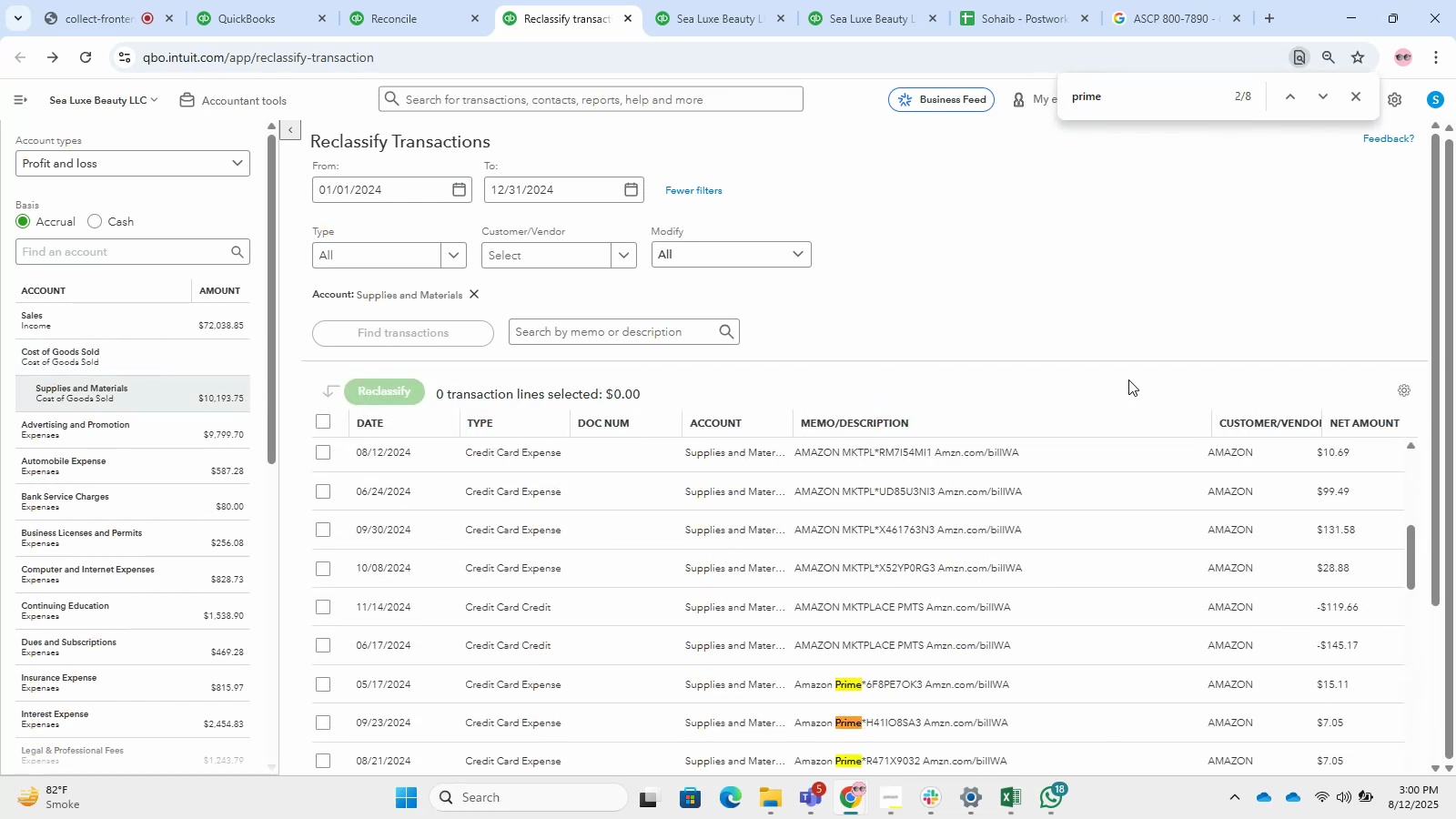 
scroll: coordinate [1102, 297], scroll_direction: down, amount: 3.0
 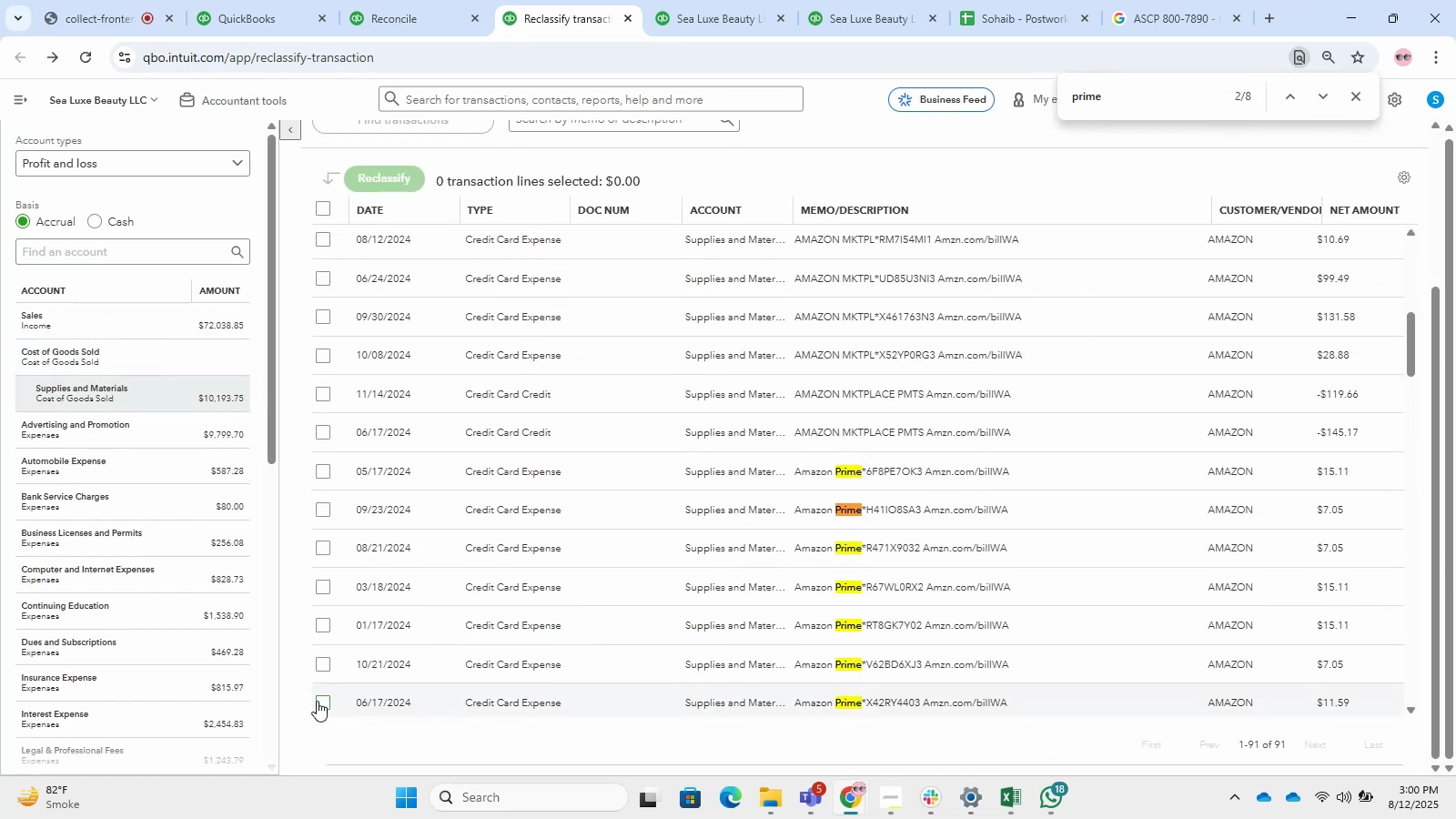 
double_click([312, 648])
 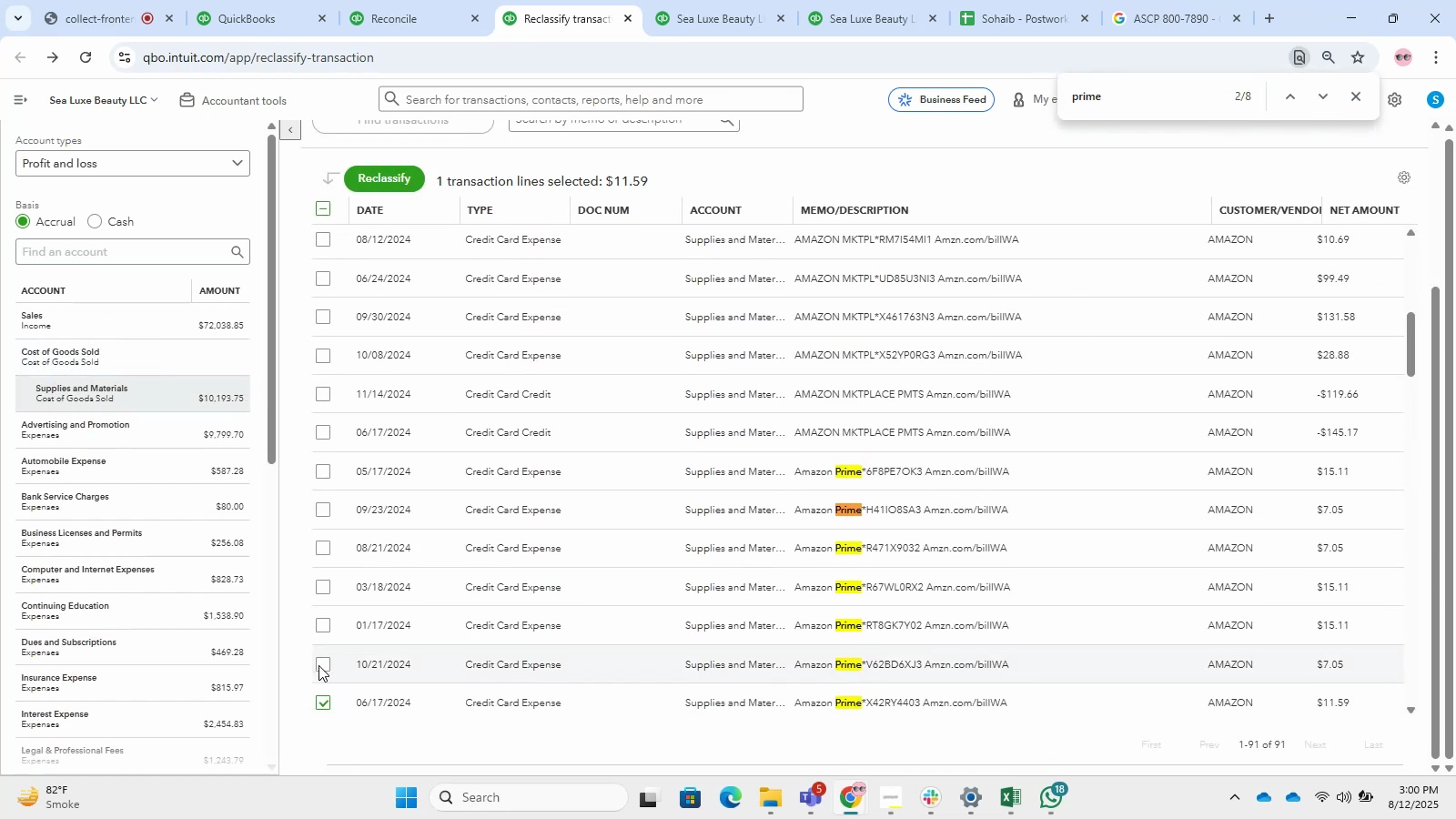 
triple_click([318, 675])
 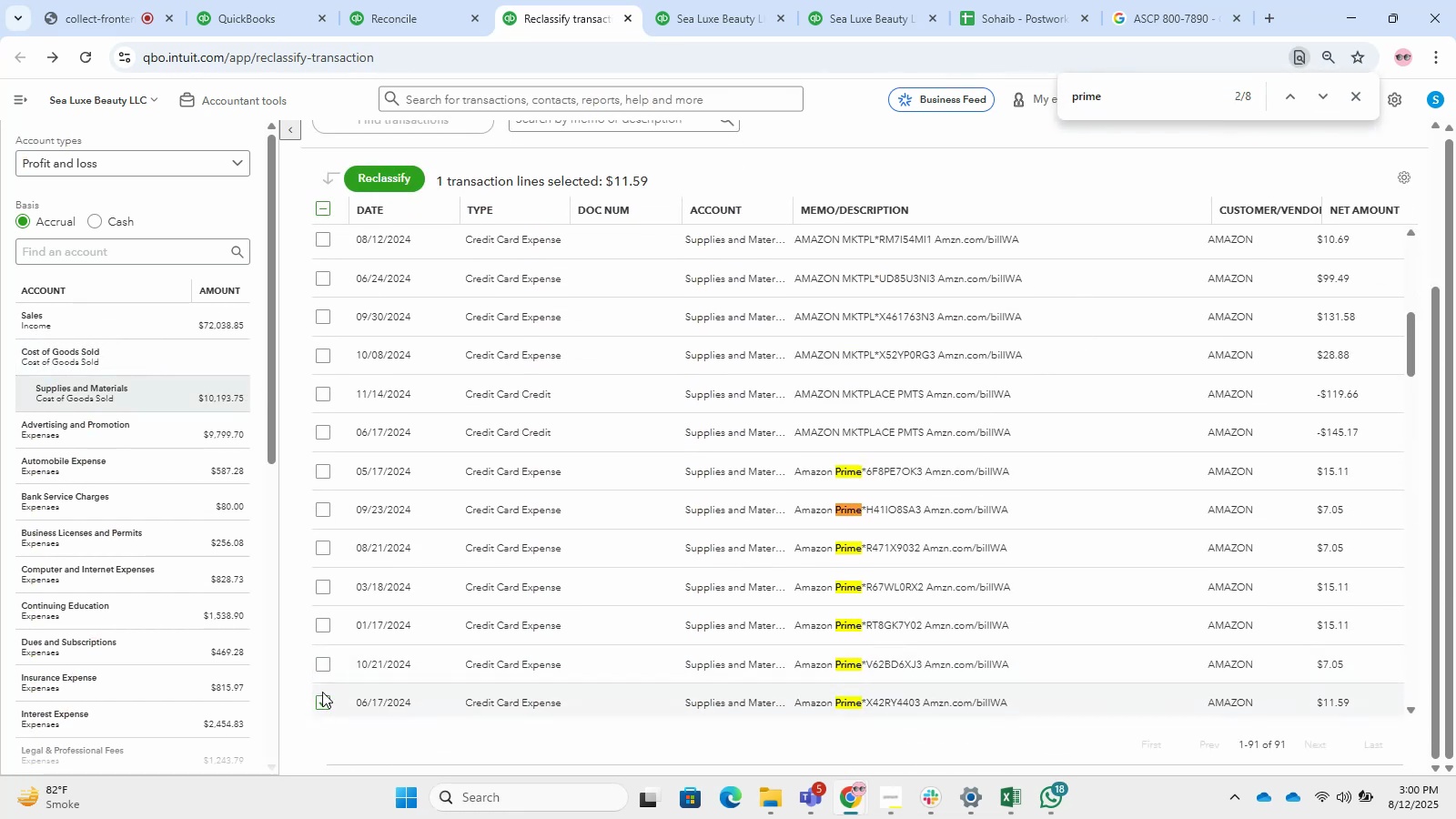 
triple_click([324, 693])
 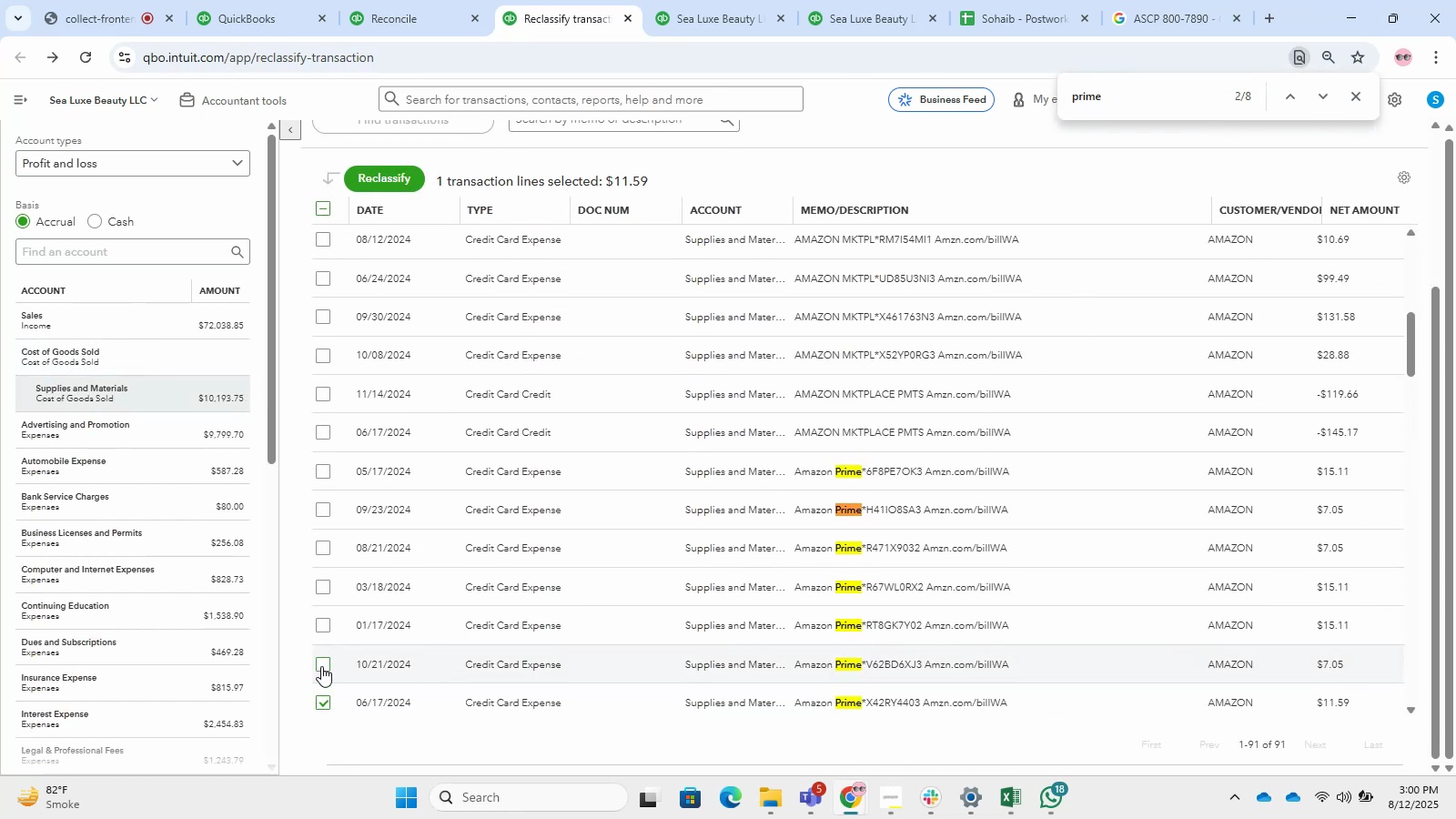 
triple_click([321, 666])
 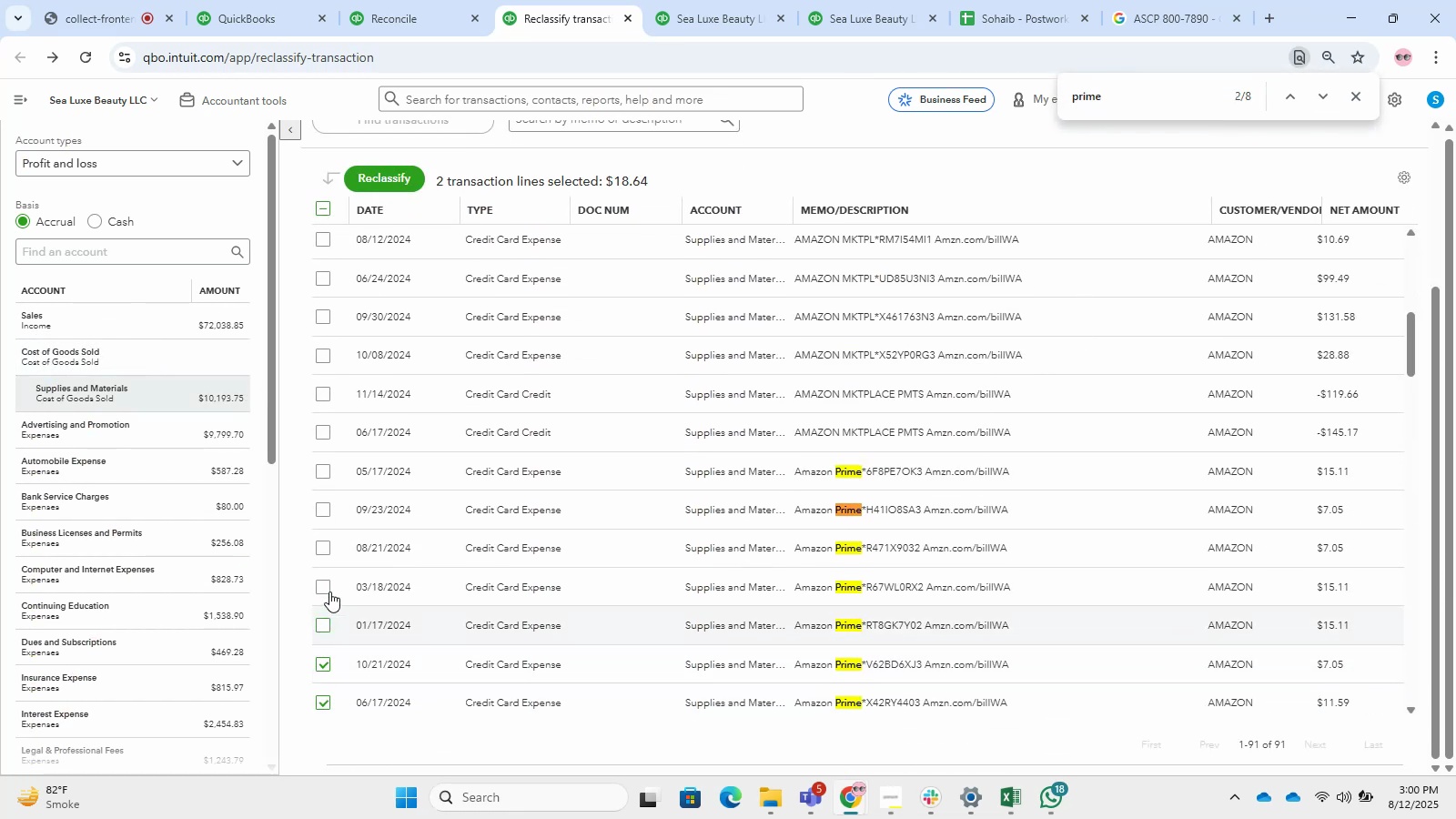 
double_click([329, 592])
 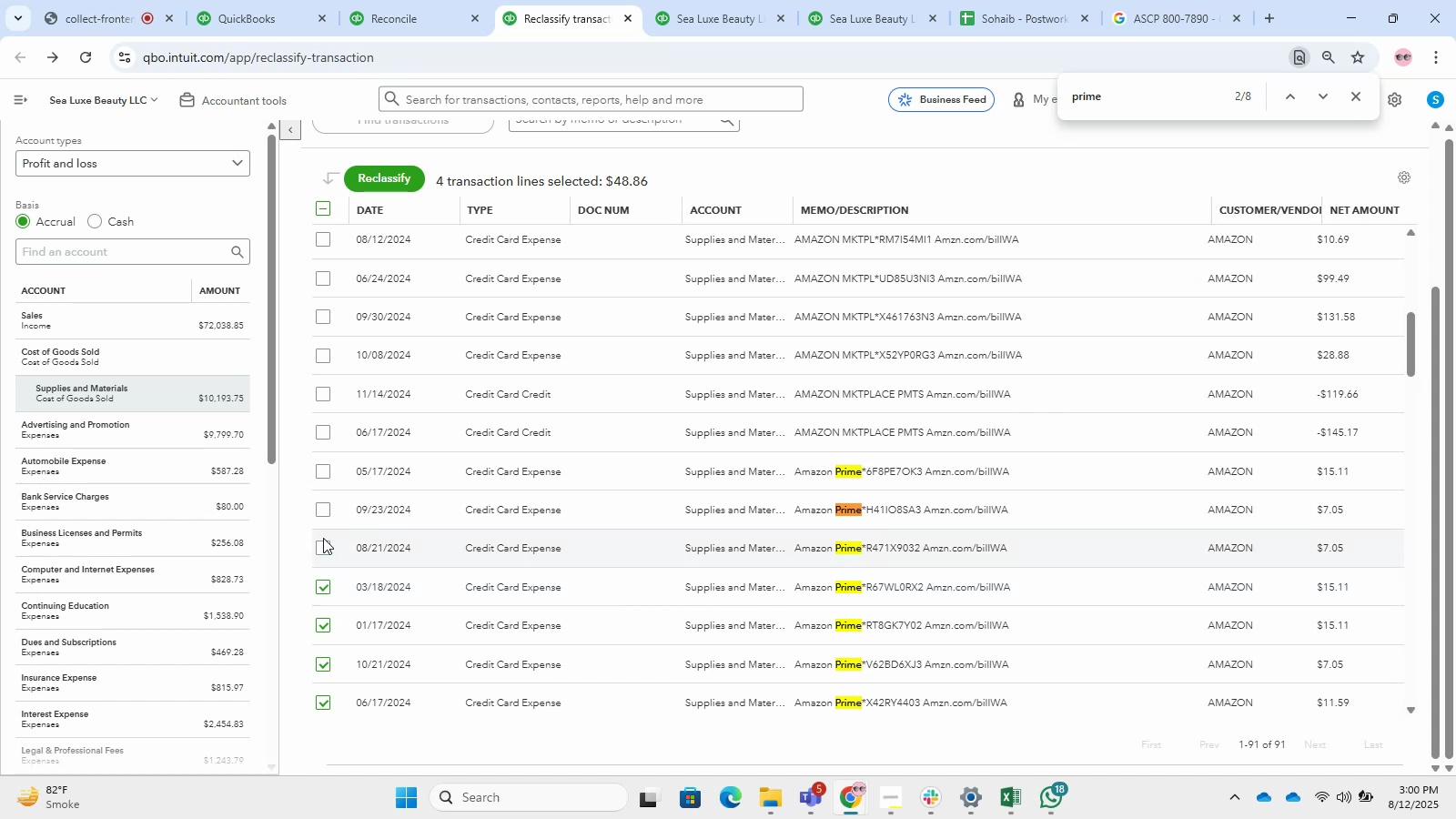 
left_click([323, 538])
 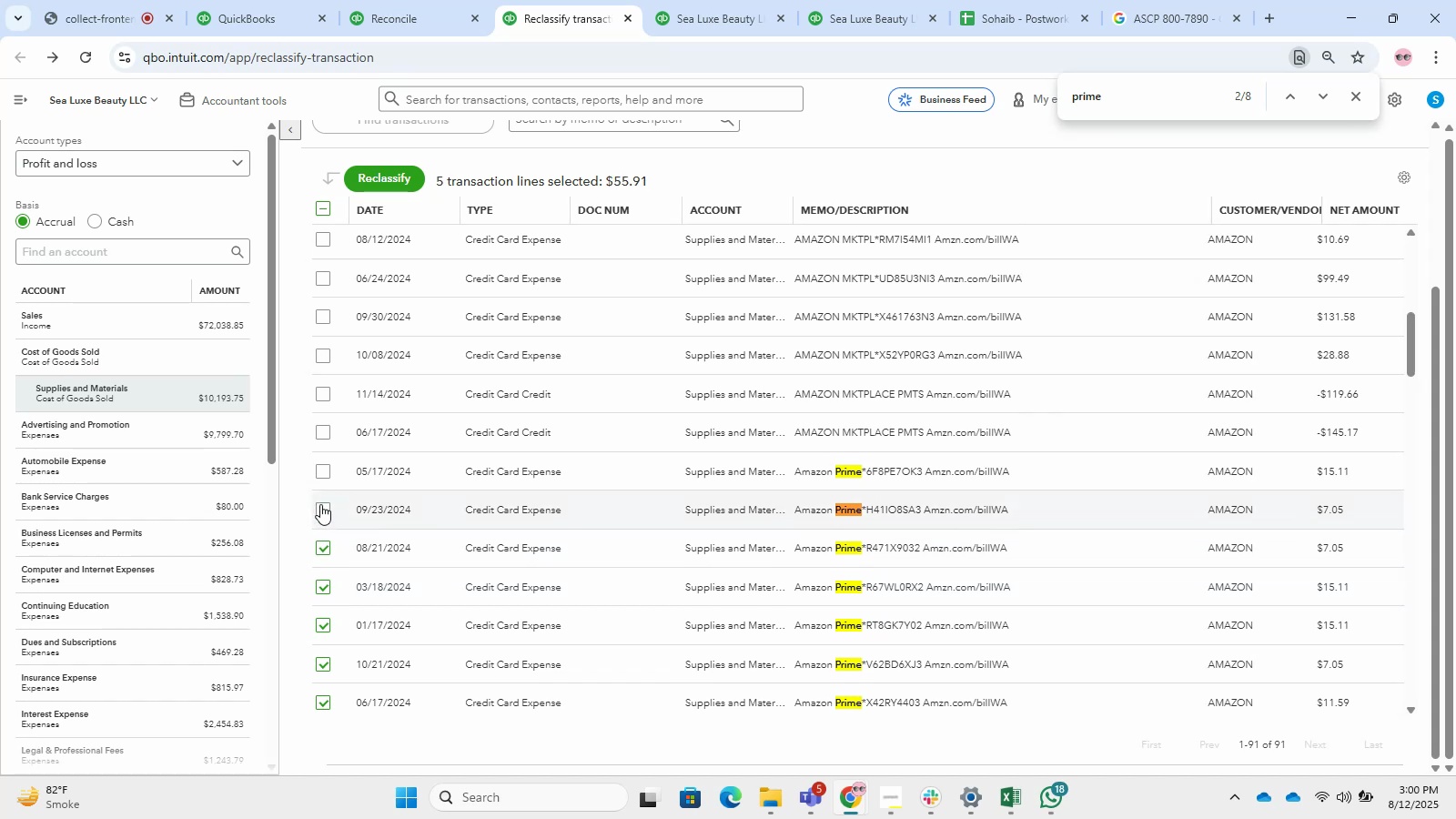 
double_click([319, 500])
 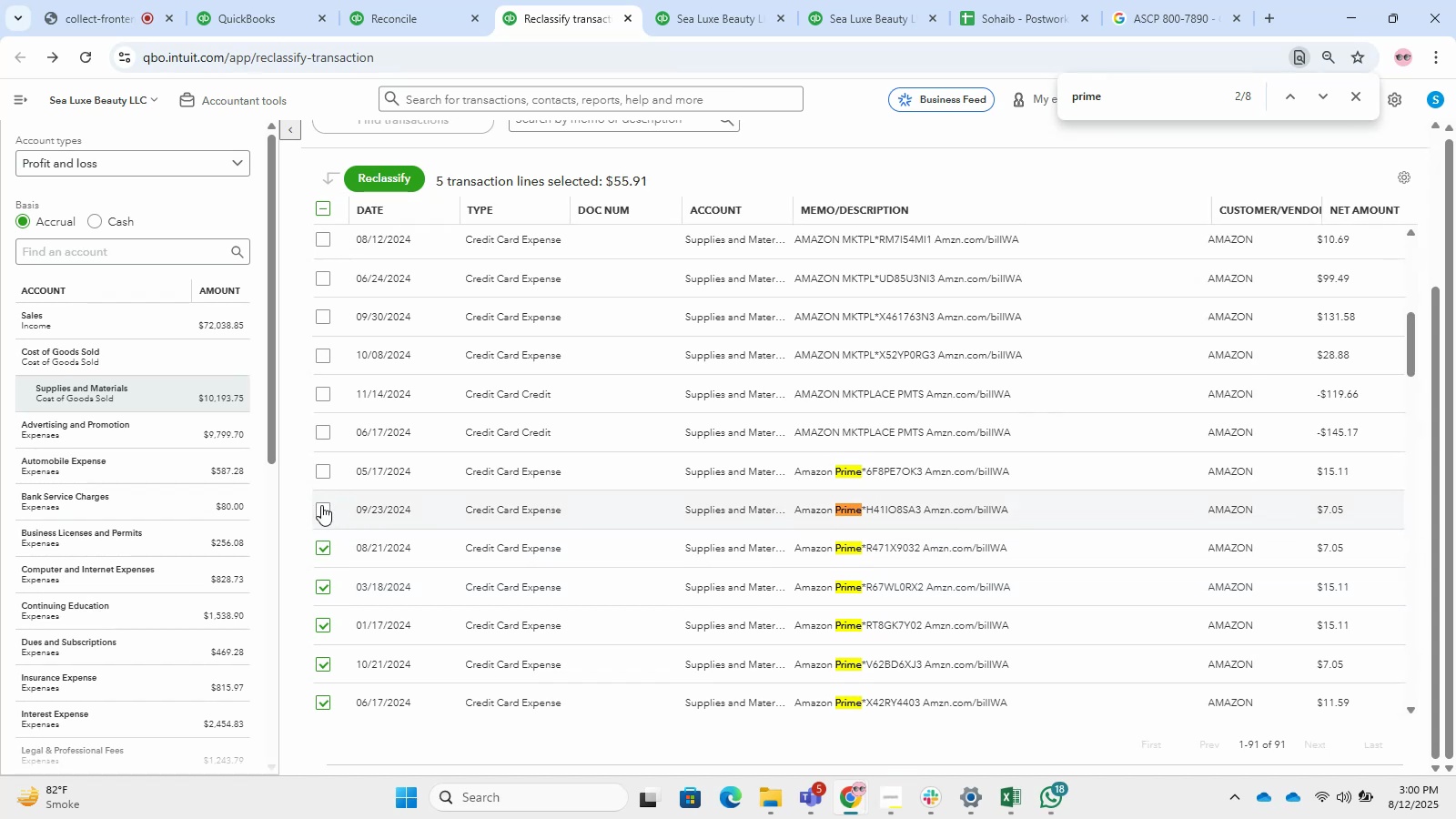 
left_click([321, 505])
 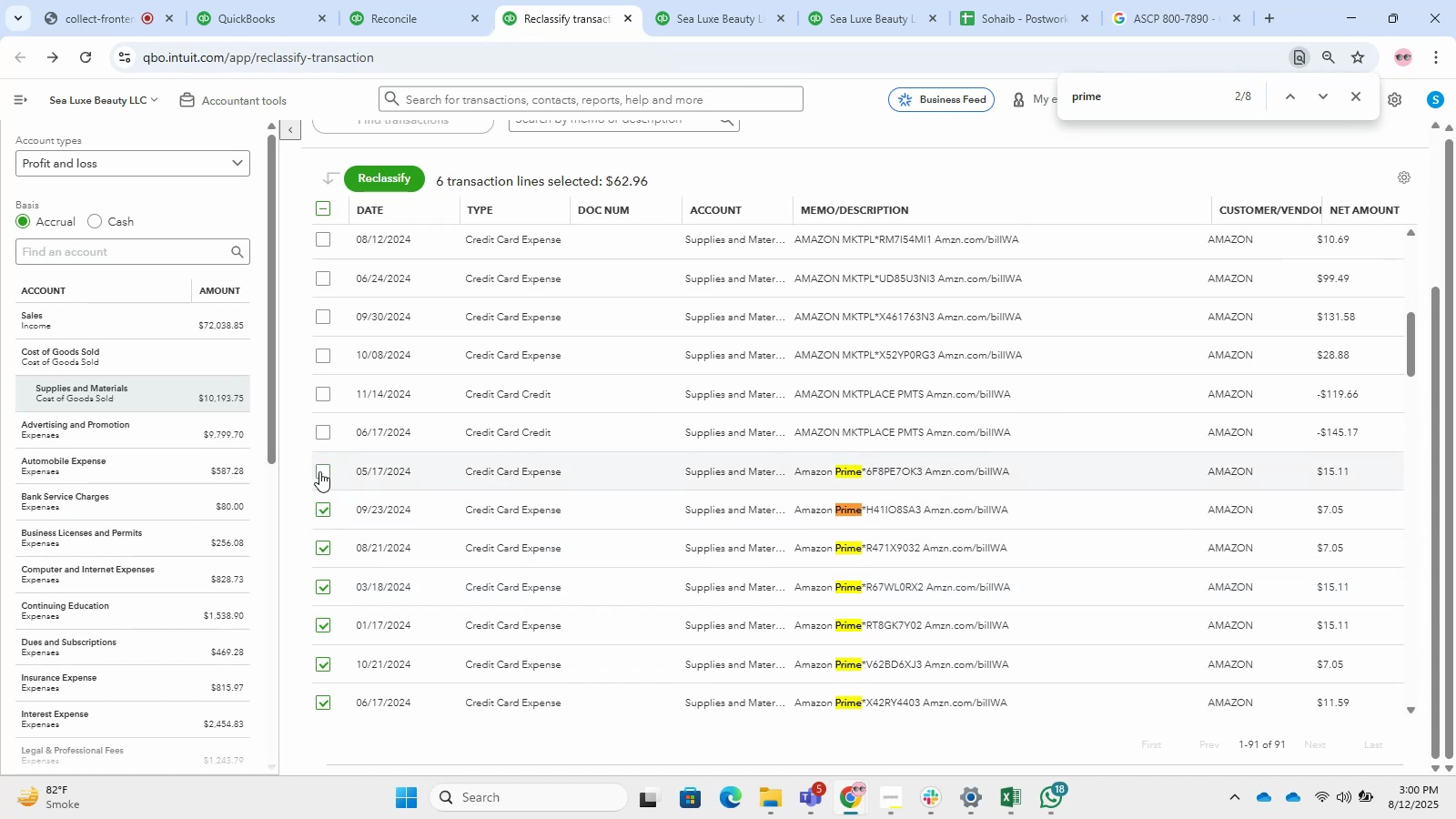 
left_click([319, 471])
 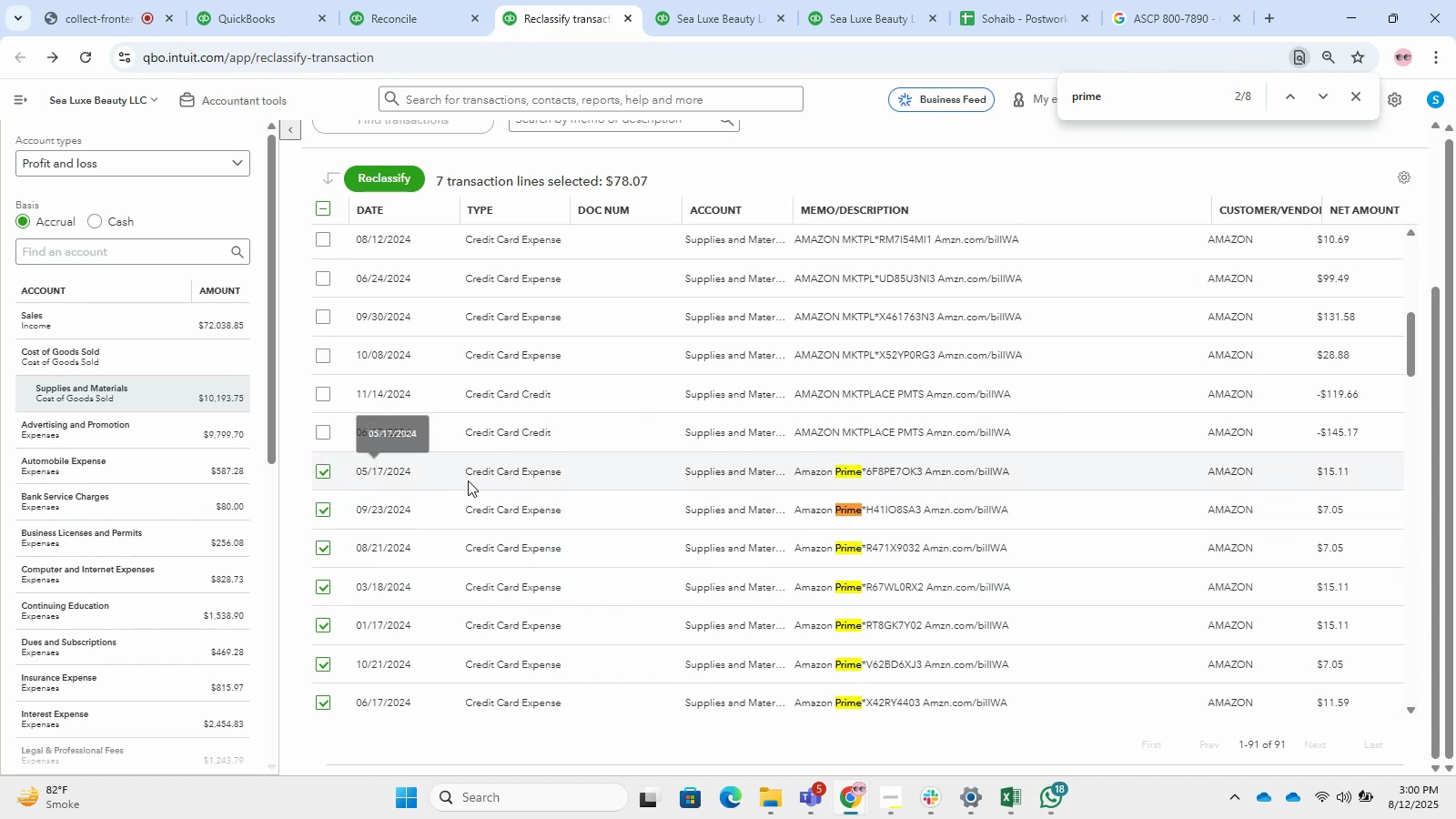 
scroll: coordinate [463, 490], scroll_direction: down, amount: 4.0
 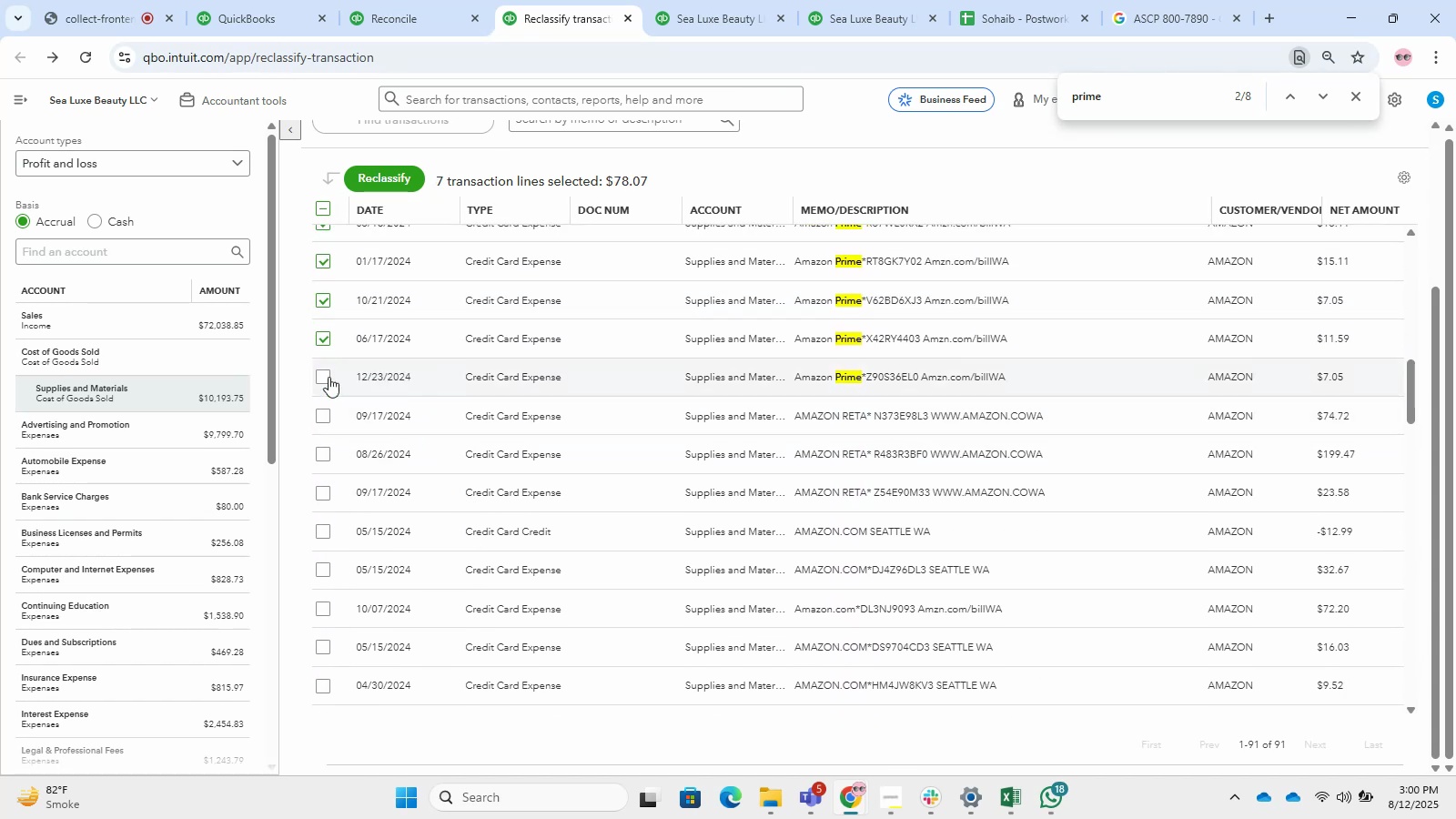 
left_click([323, 374])
 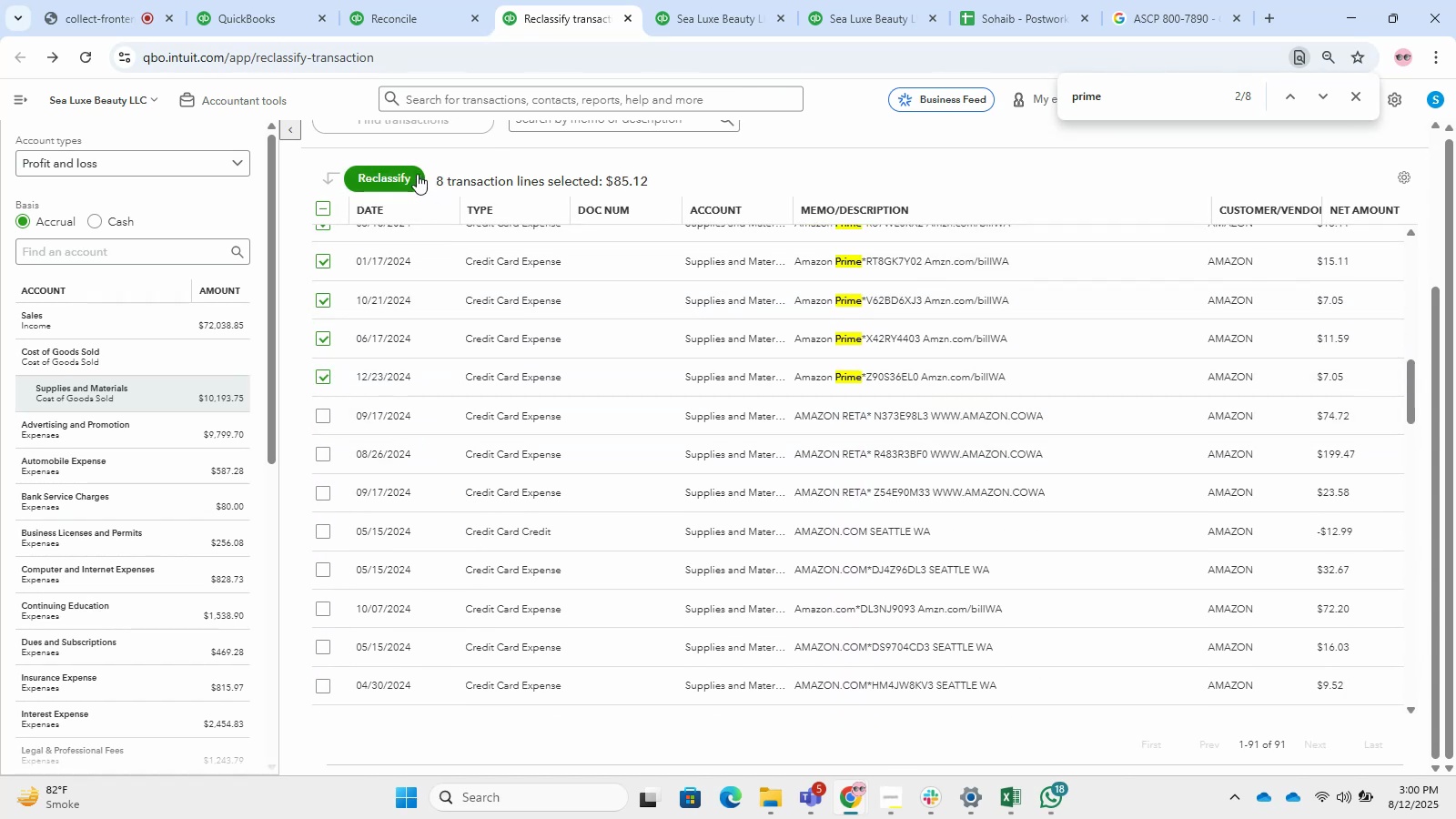 
left_click([412, 173])
 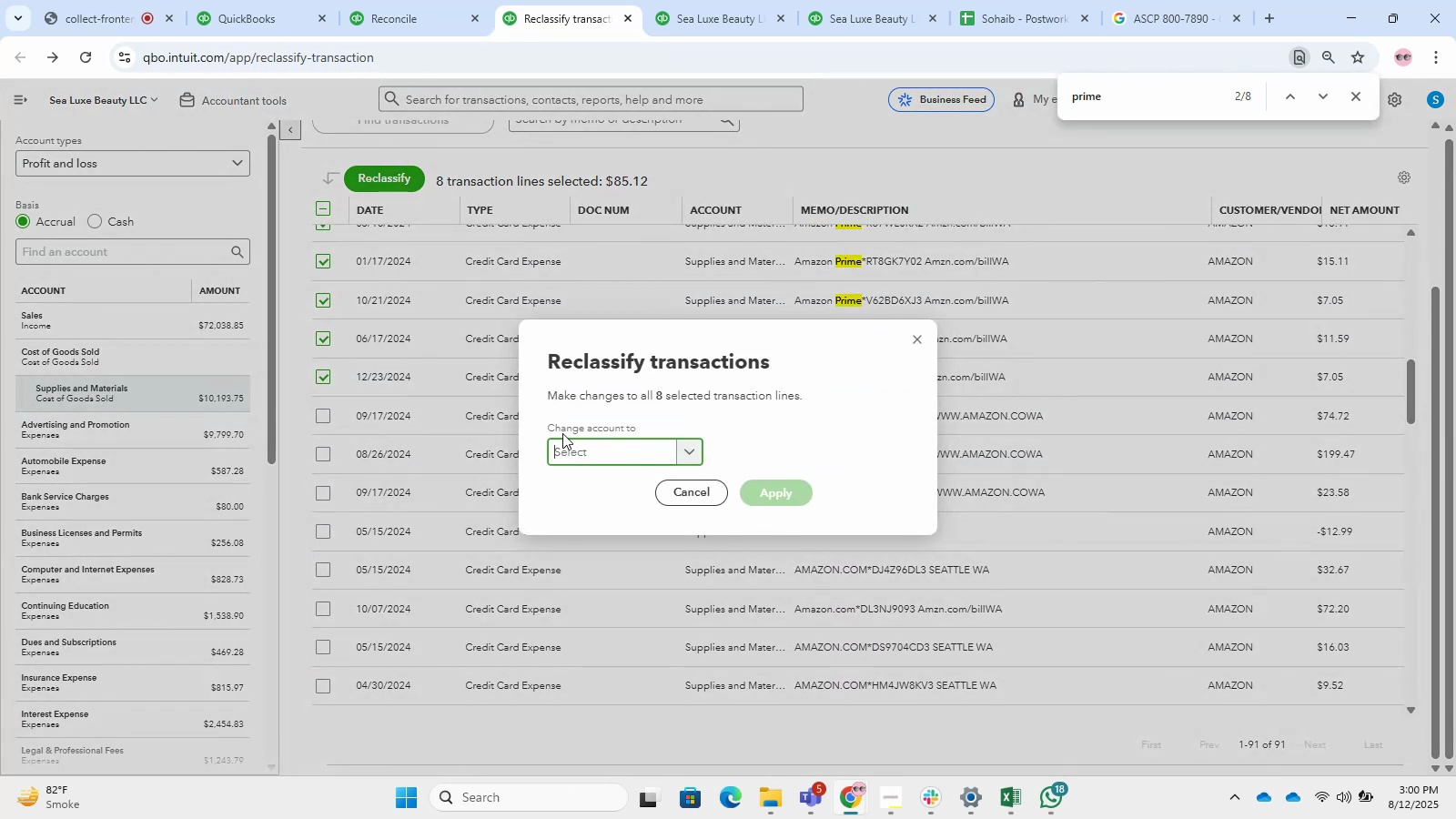 
type(dues)
 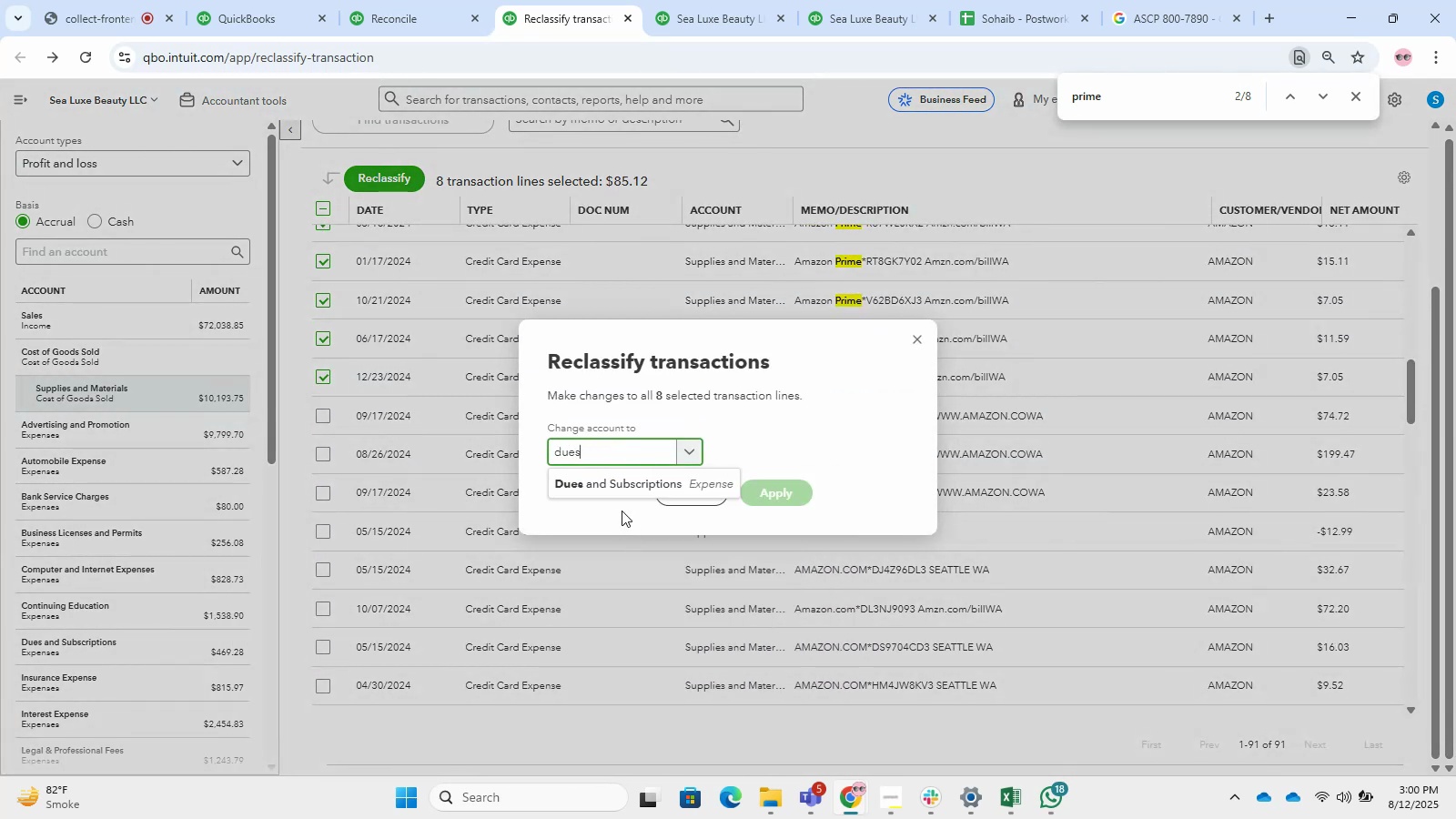 
left_click([614, 491])
 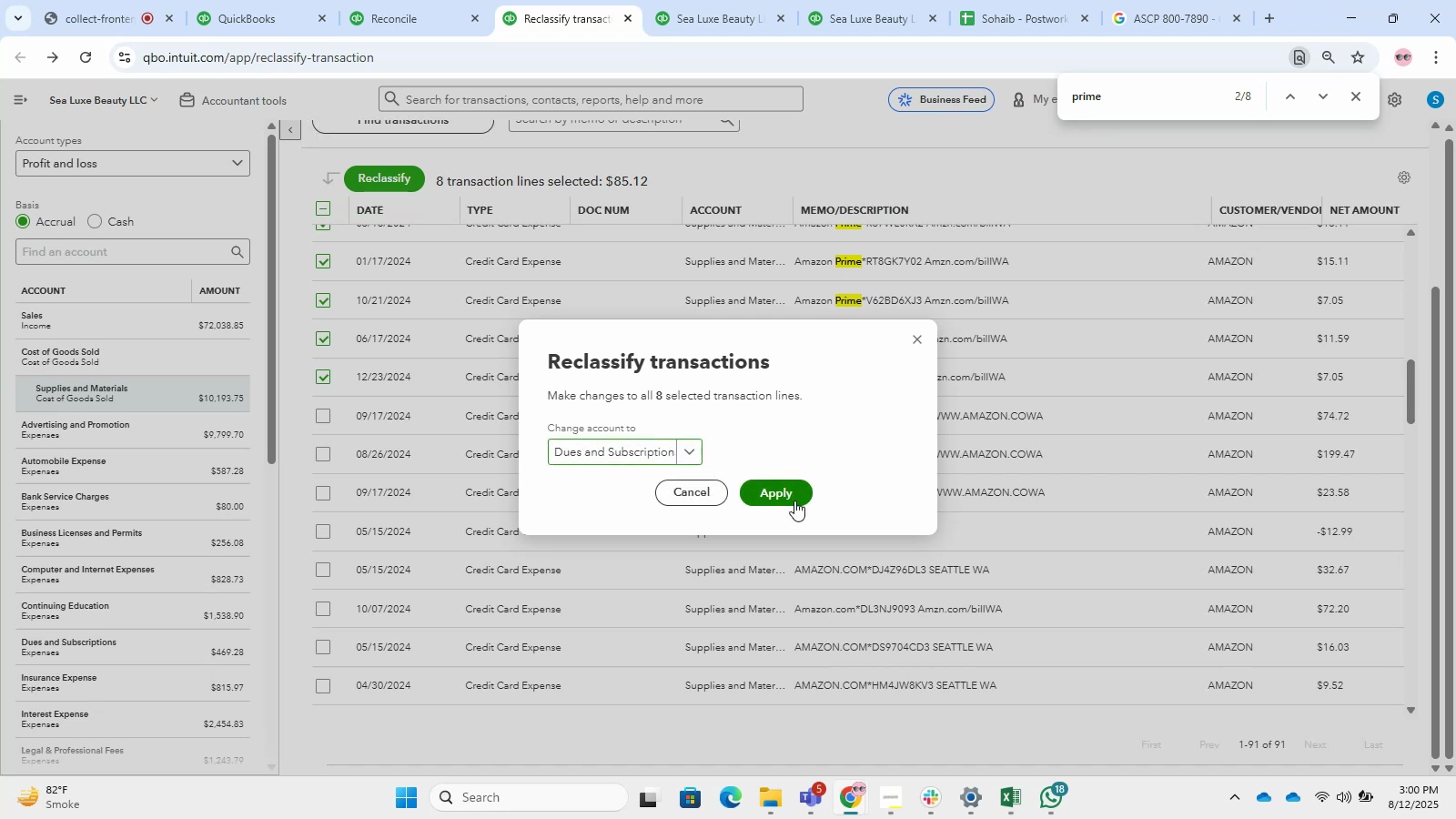 
left_click([794, 500])
 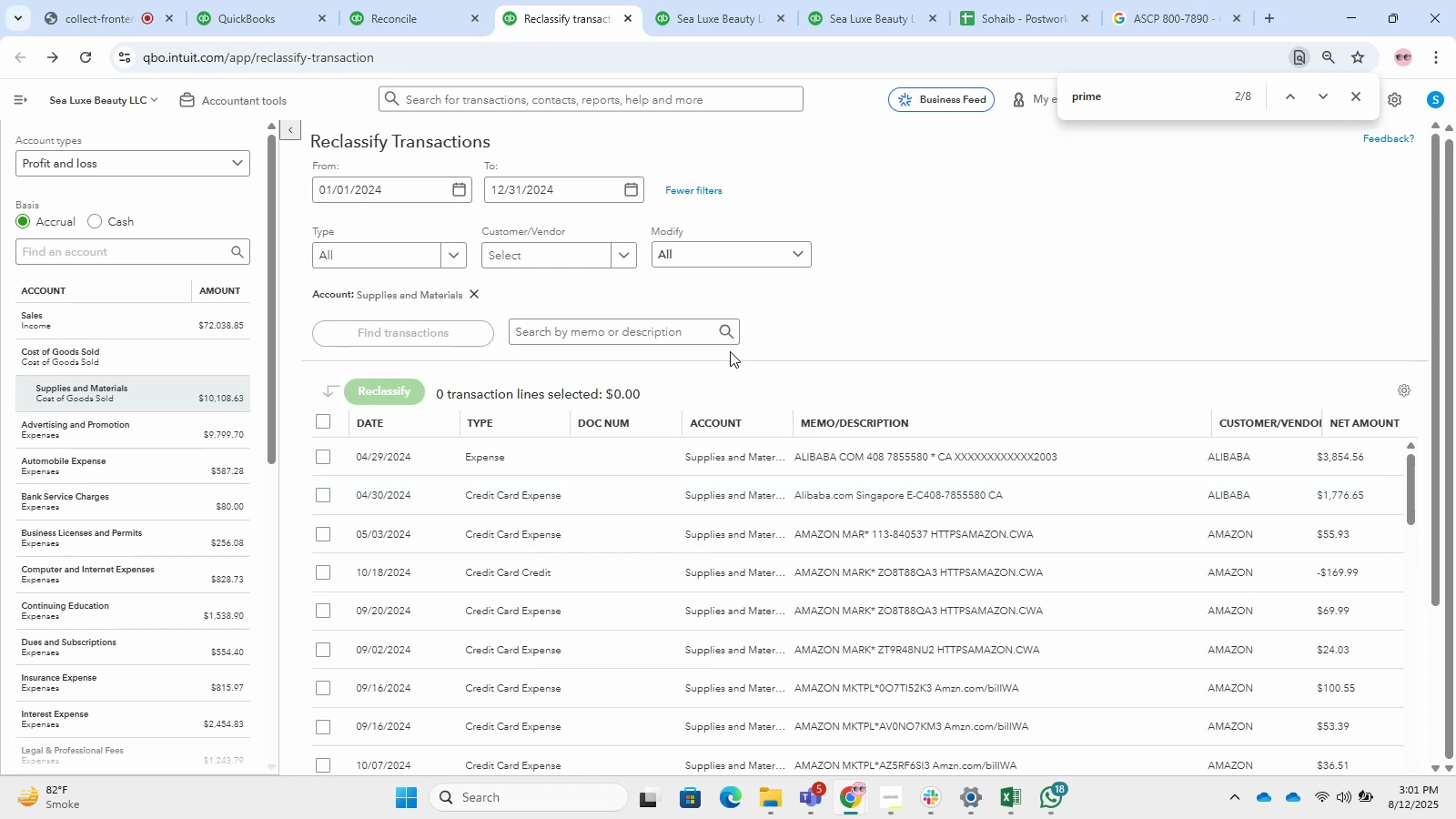 
wait(16.63)
 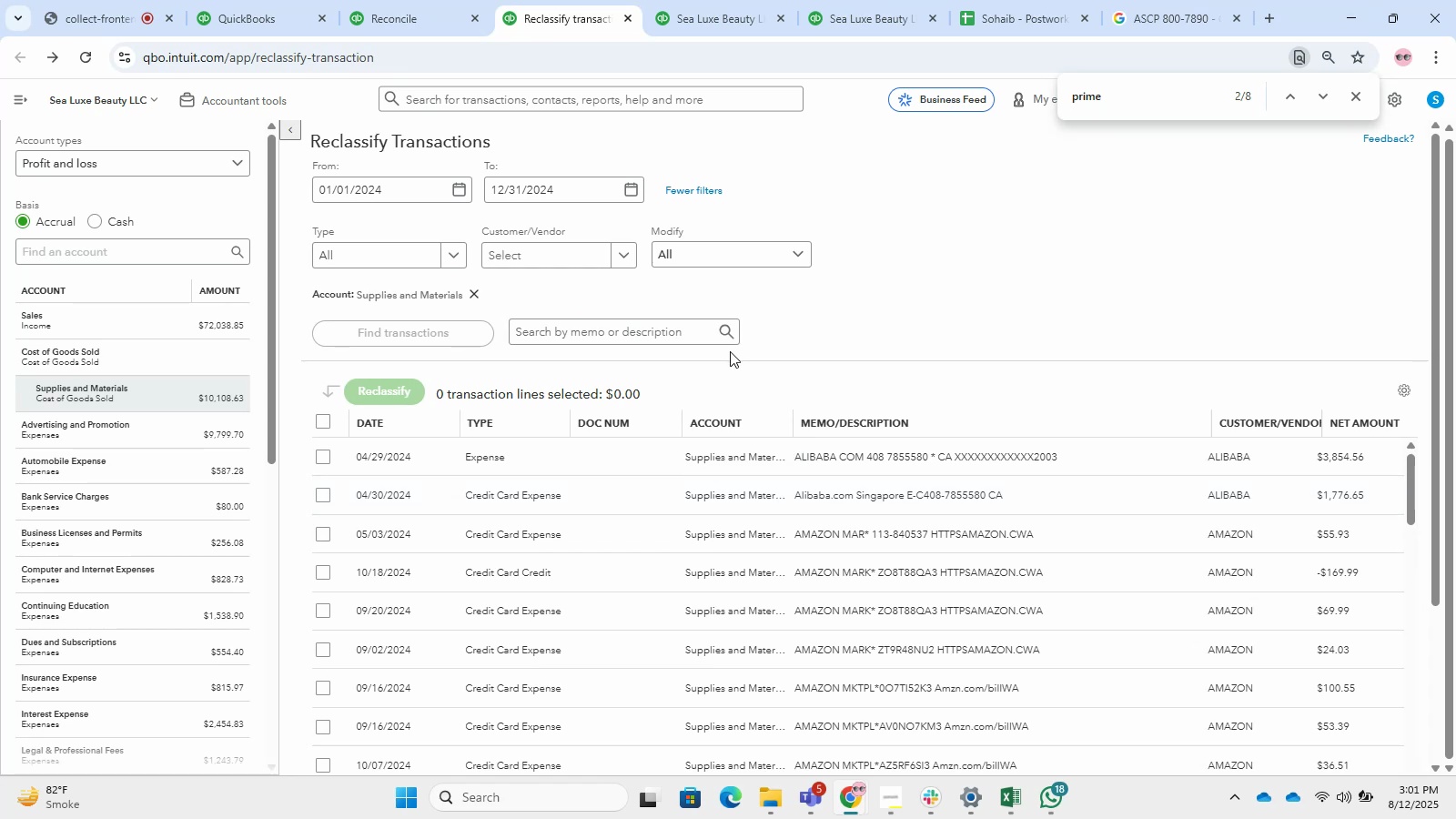 
left_click([763, 0])
 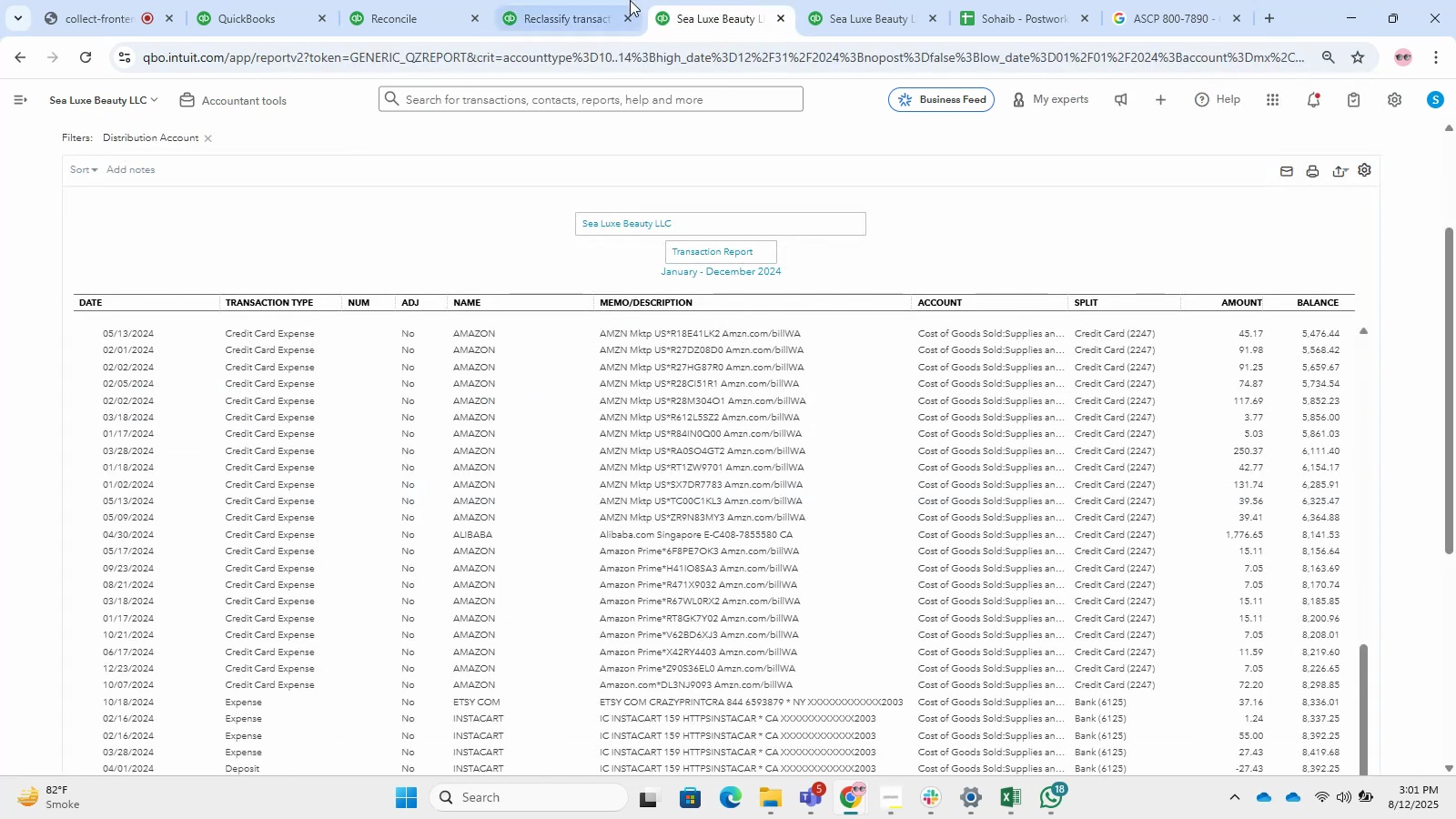 
left_click([630, 0])
 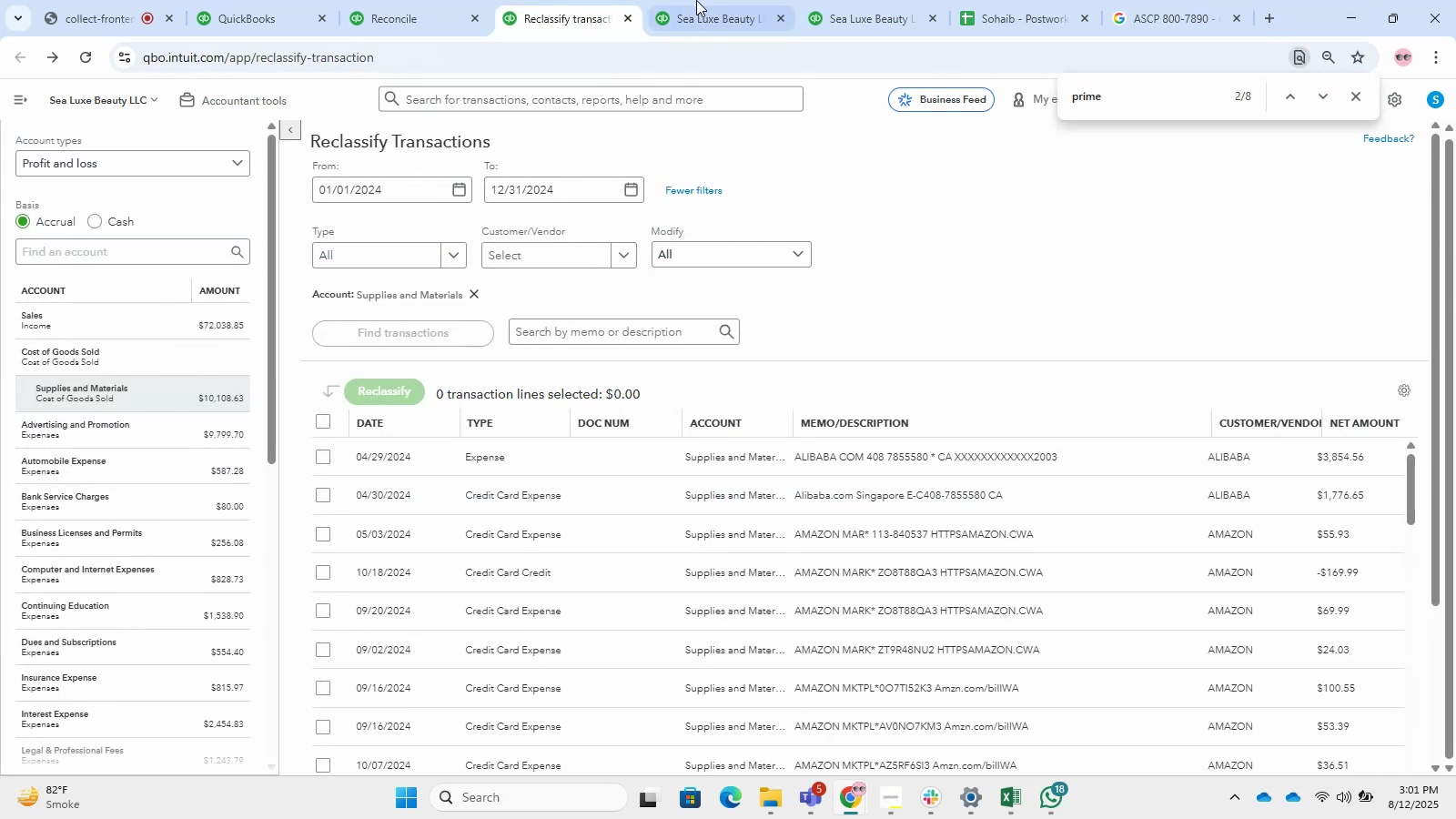 
left_click([696, 0])
 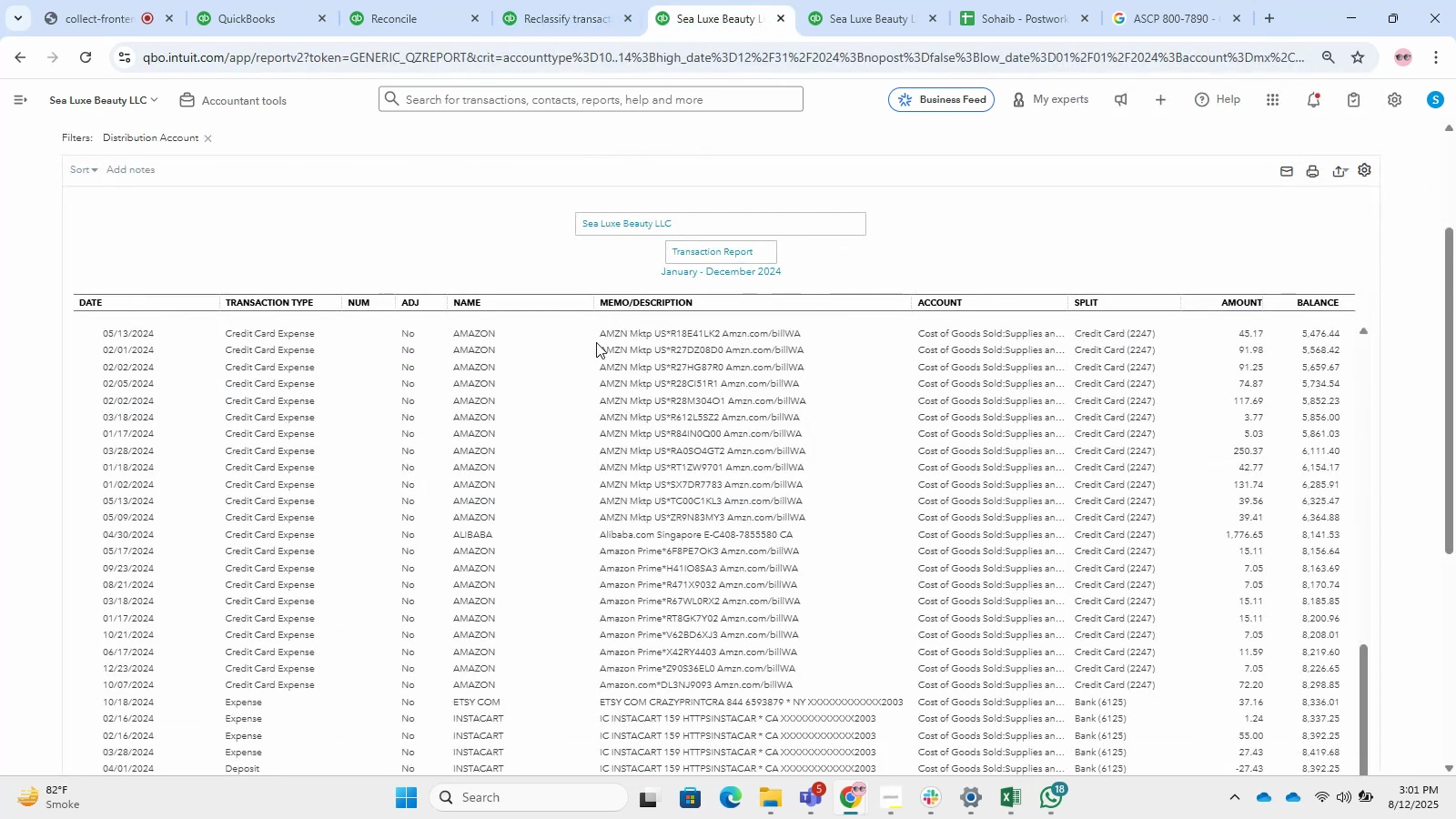 
scroll: coordinate [596, 462], scroll_direction: down, amount: 1.0
 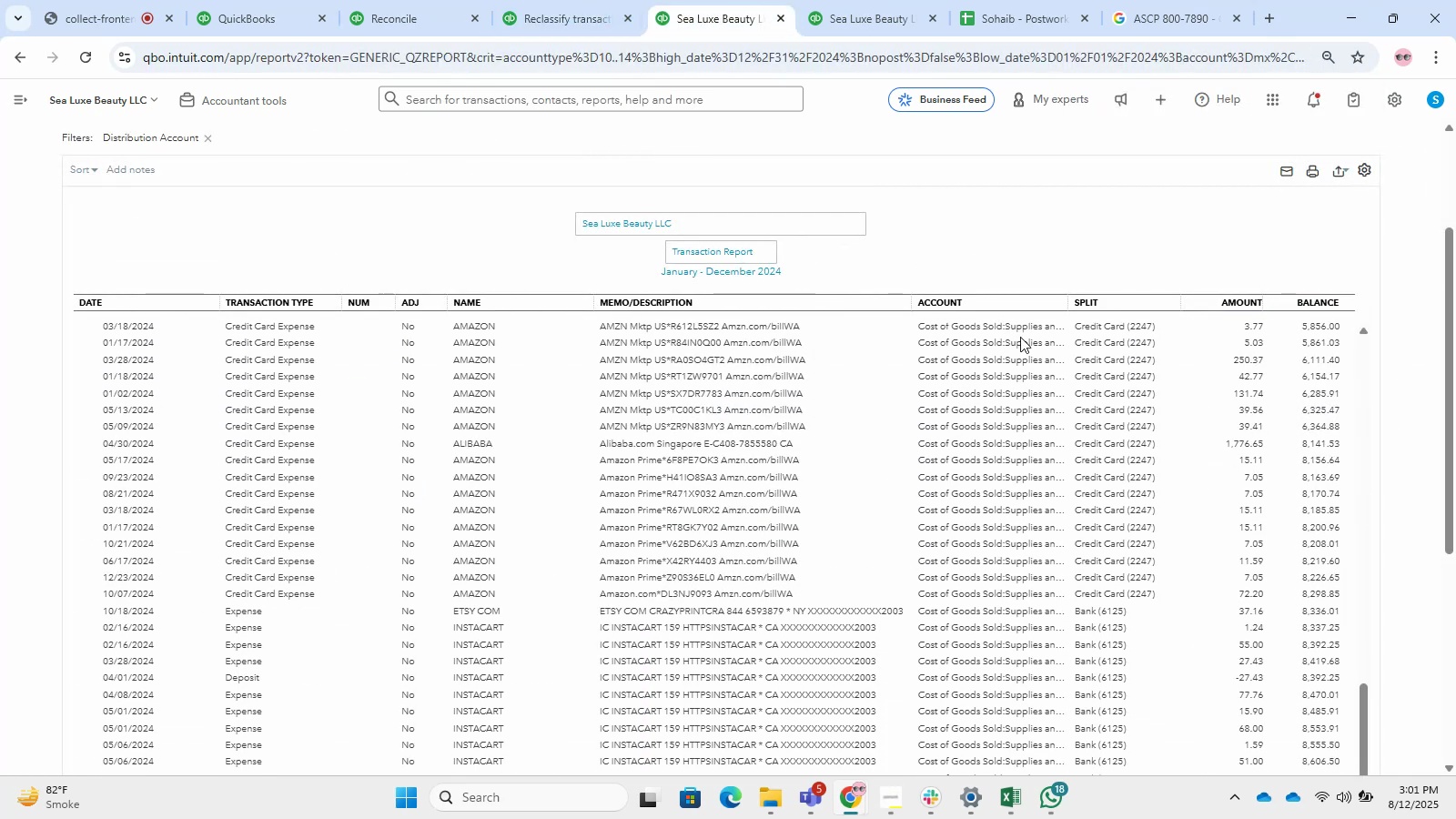 
scroll: coordinate [1449, 393], scroll_direction: up, amount: 3.0
 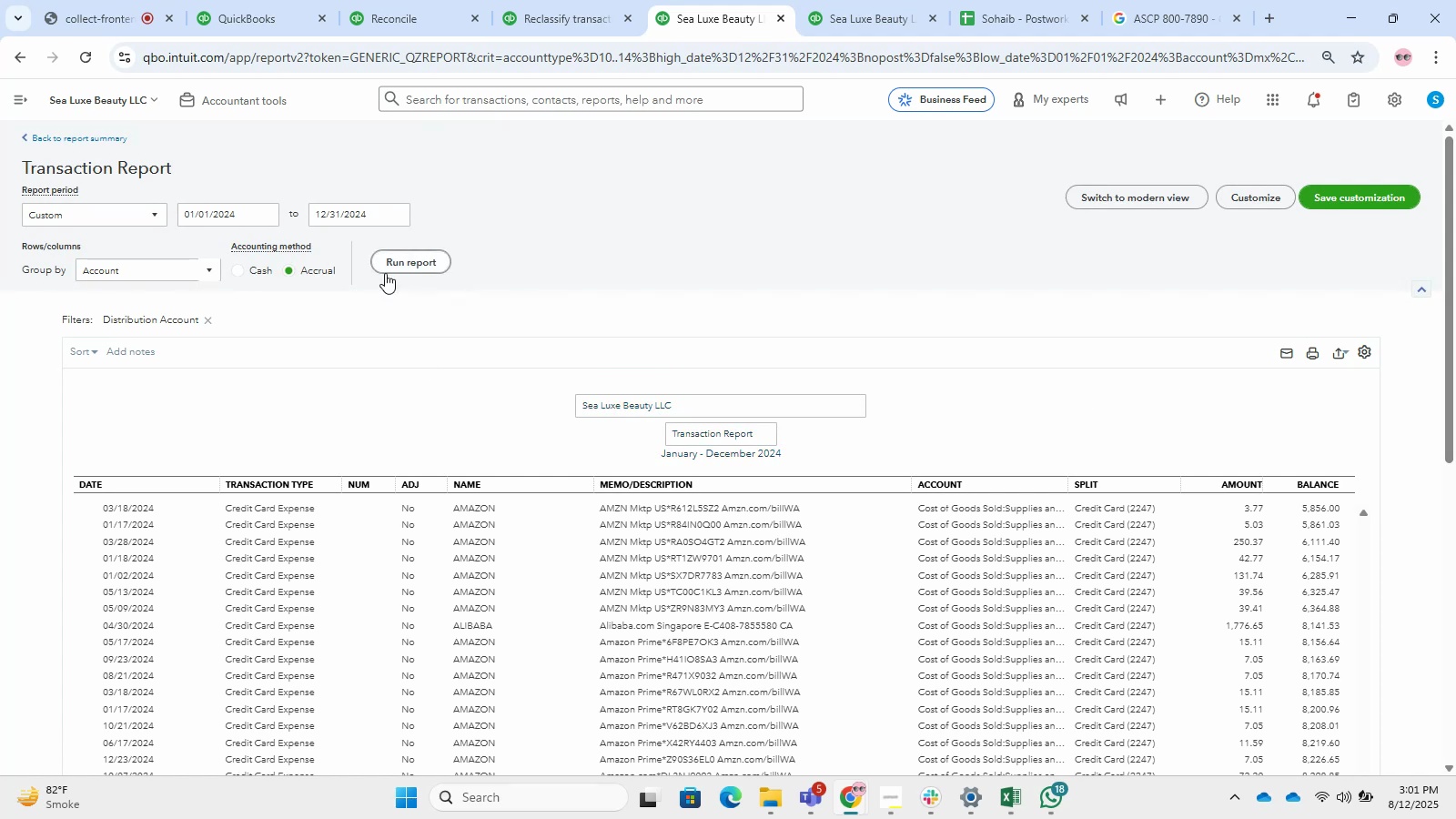 
double_click([387, 268])
 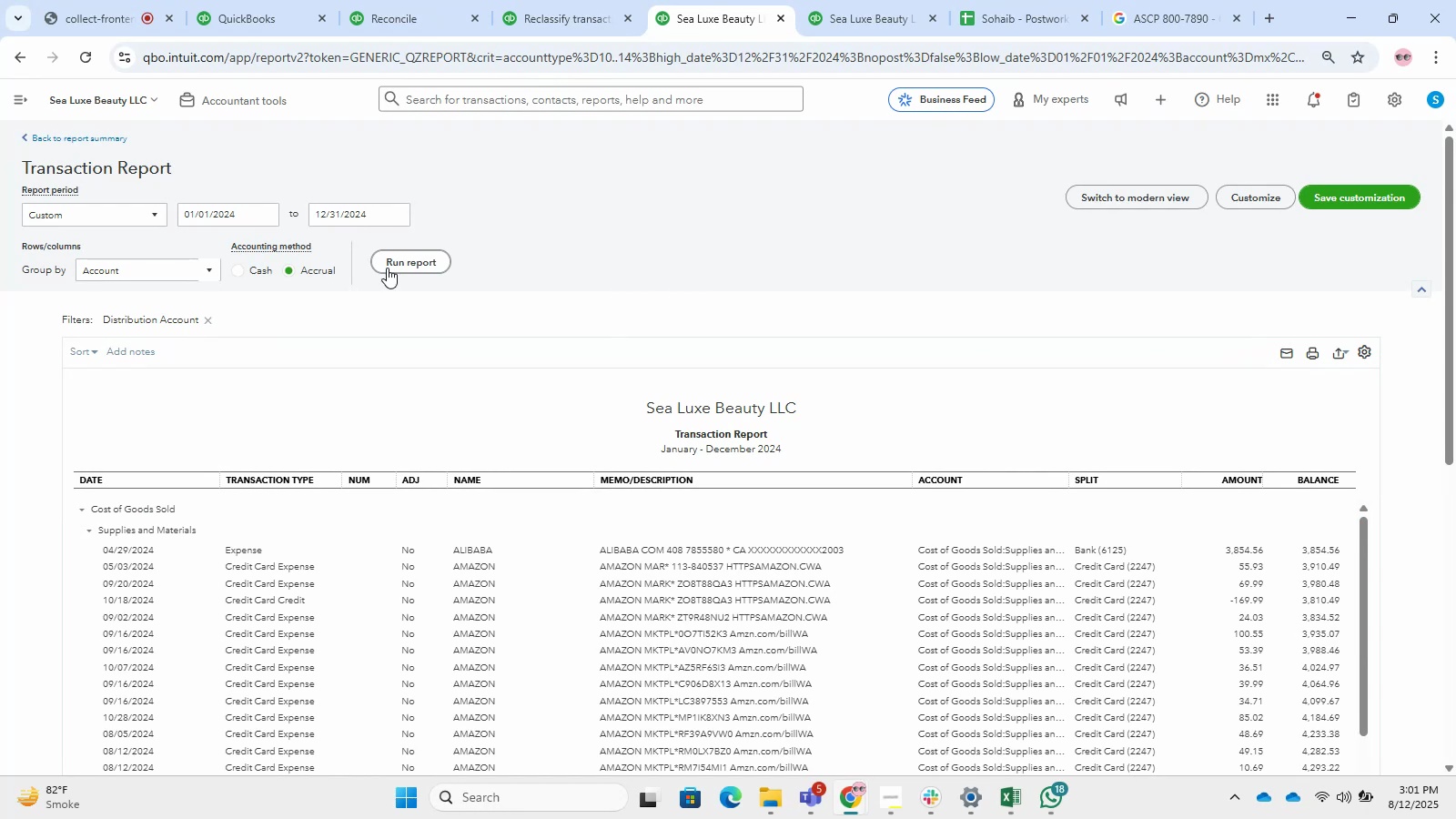 
wait(15.12)
 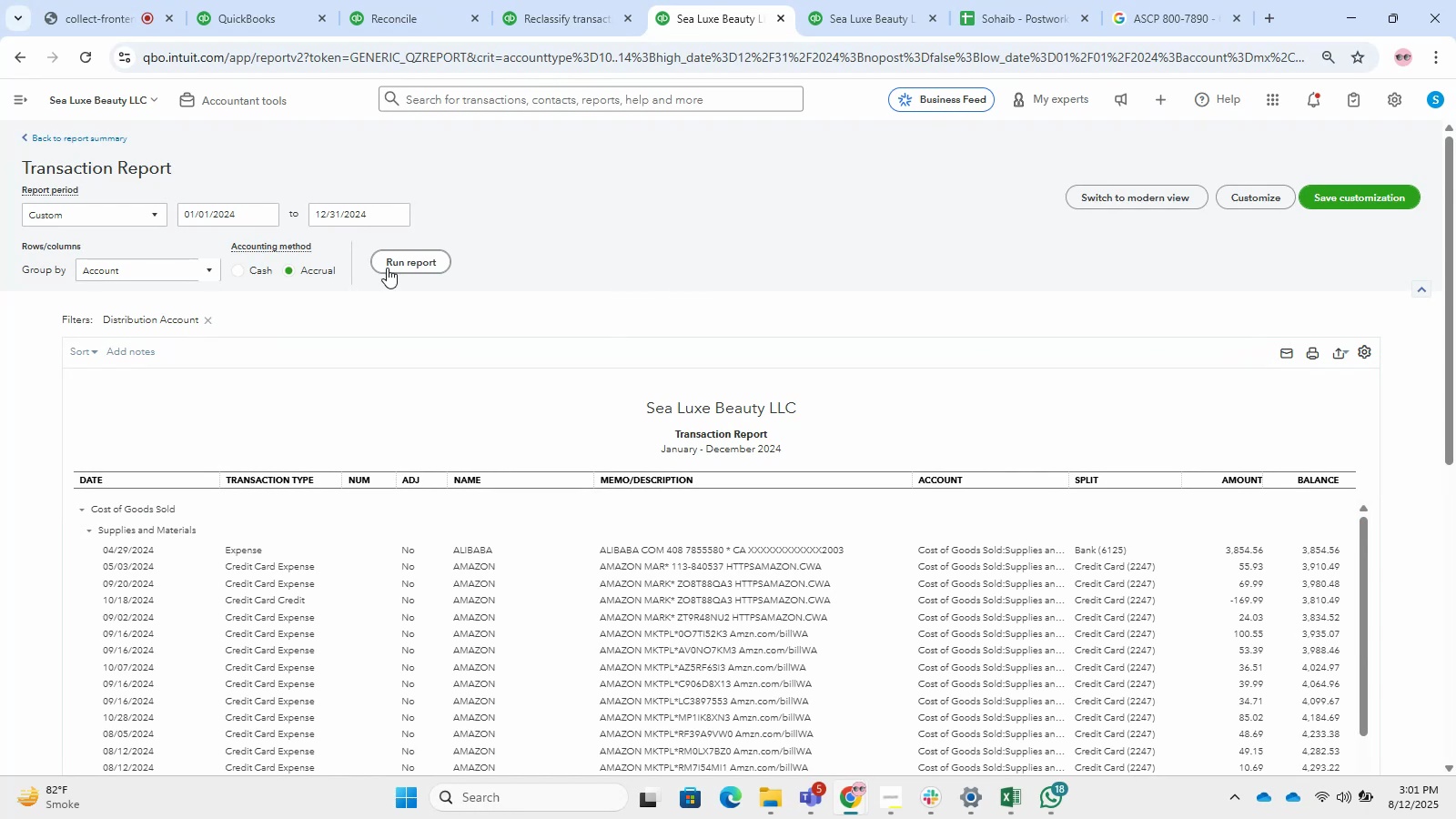 
scroll: coordinate [750, 551], scroll_direction: down, amount: 14.0
 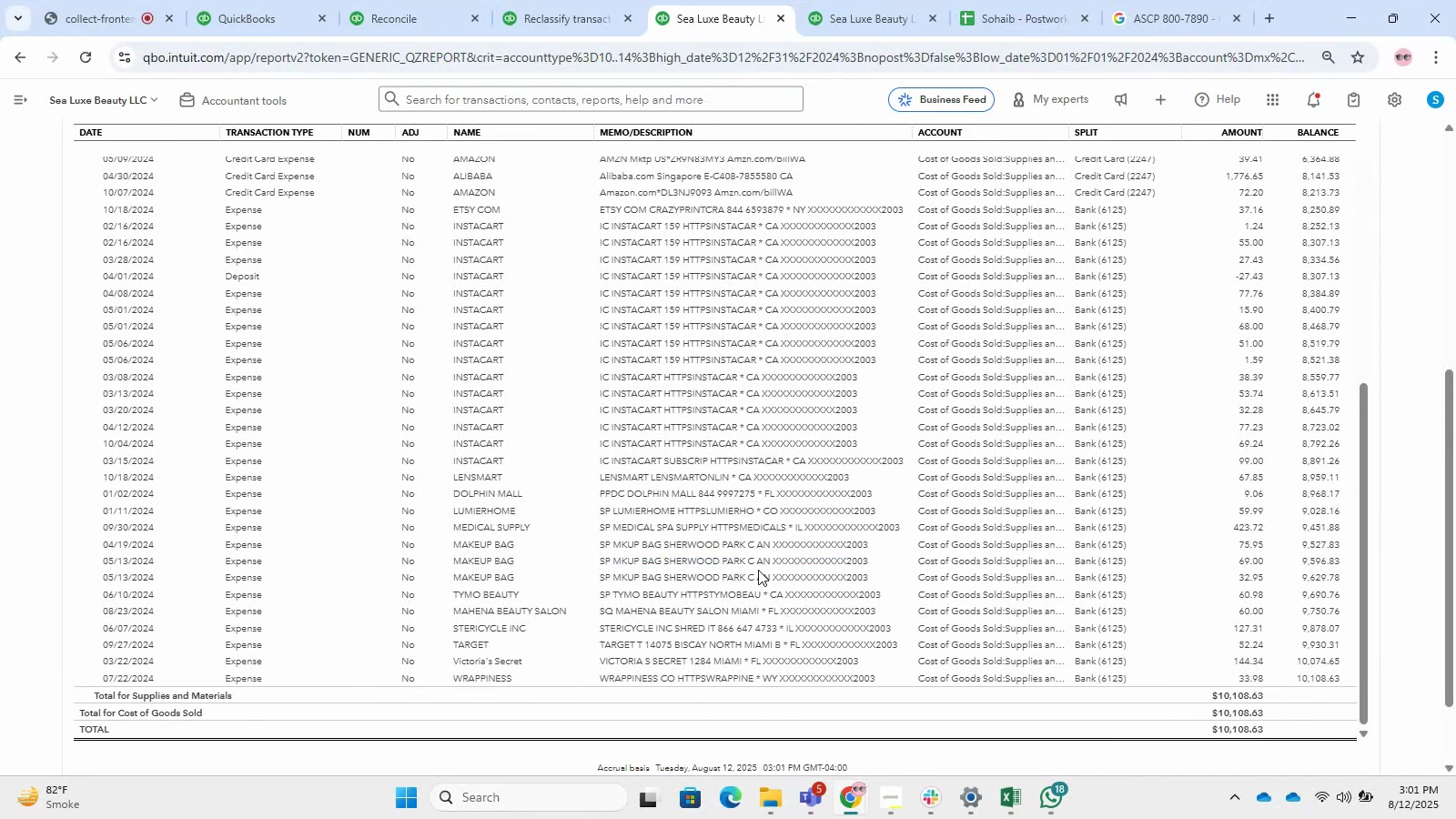 
left_click_drag(start_coordinate=[1455, 630], to_coordinate=[1443, 354])
 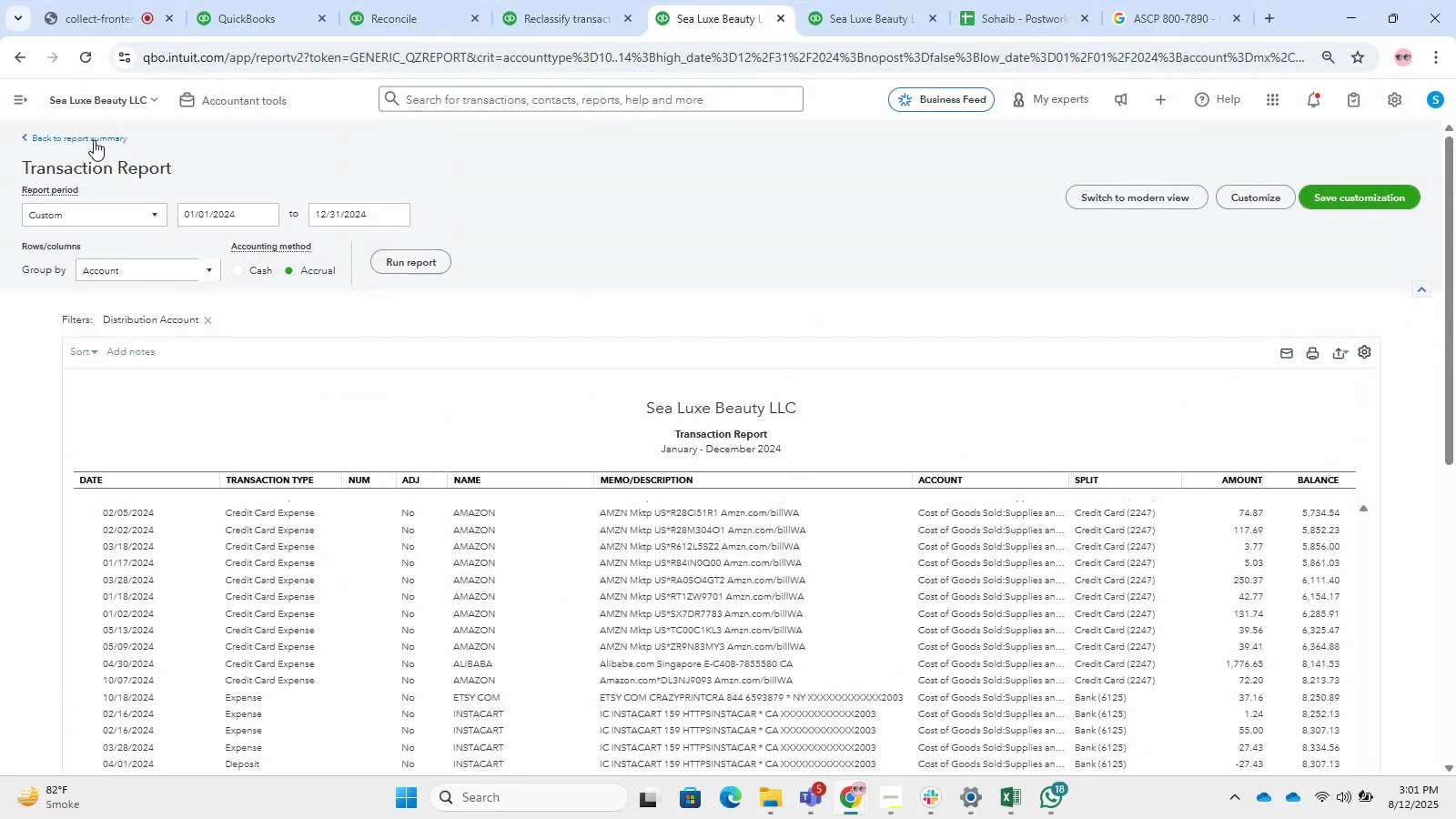 
left_click([80, 137])
 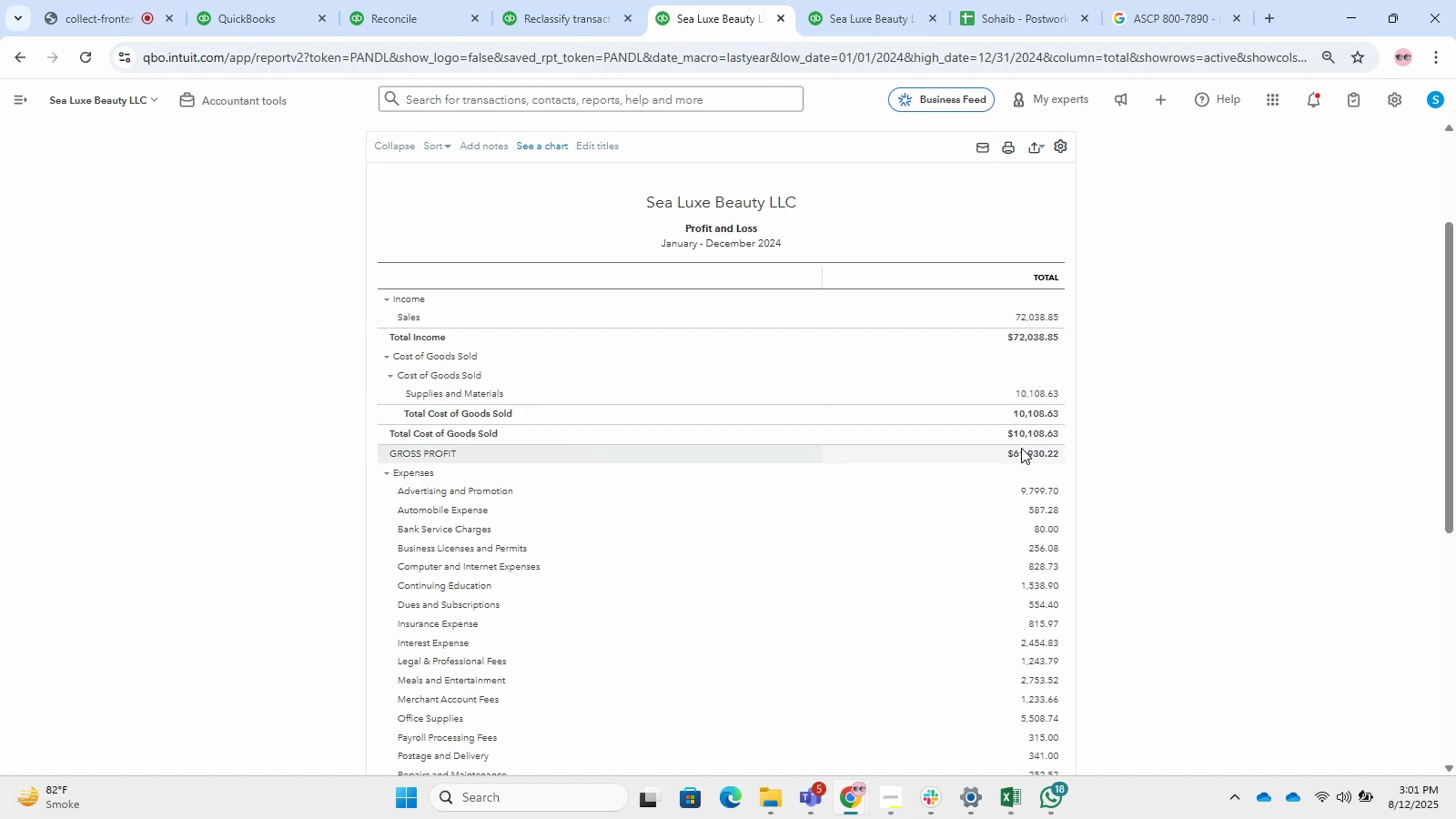 
left_click([1039, 314])
 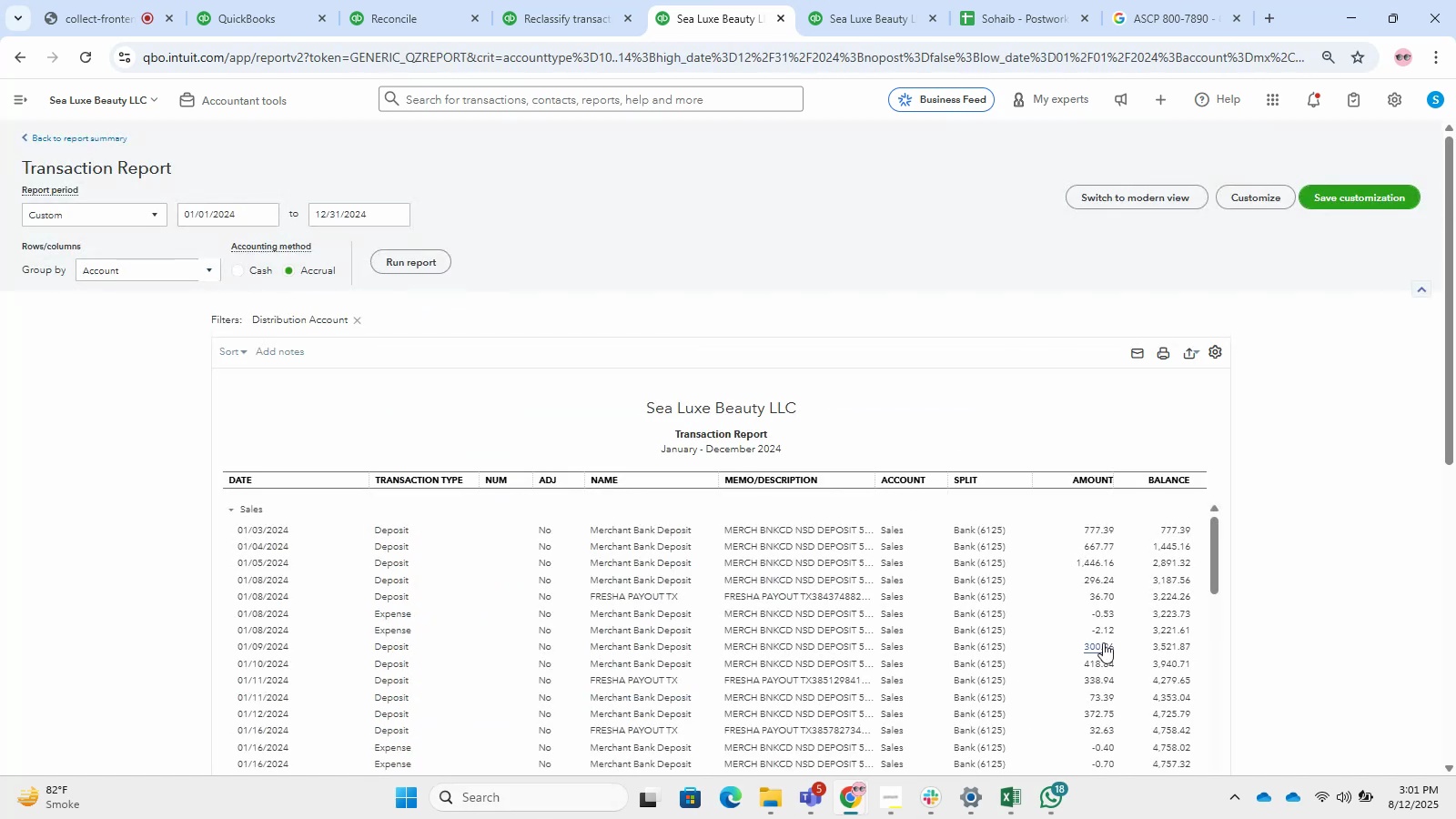 
scroll: coordinate [528, 507], scroll_direction: down, amount: 9.0
 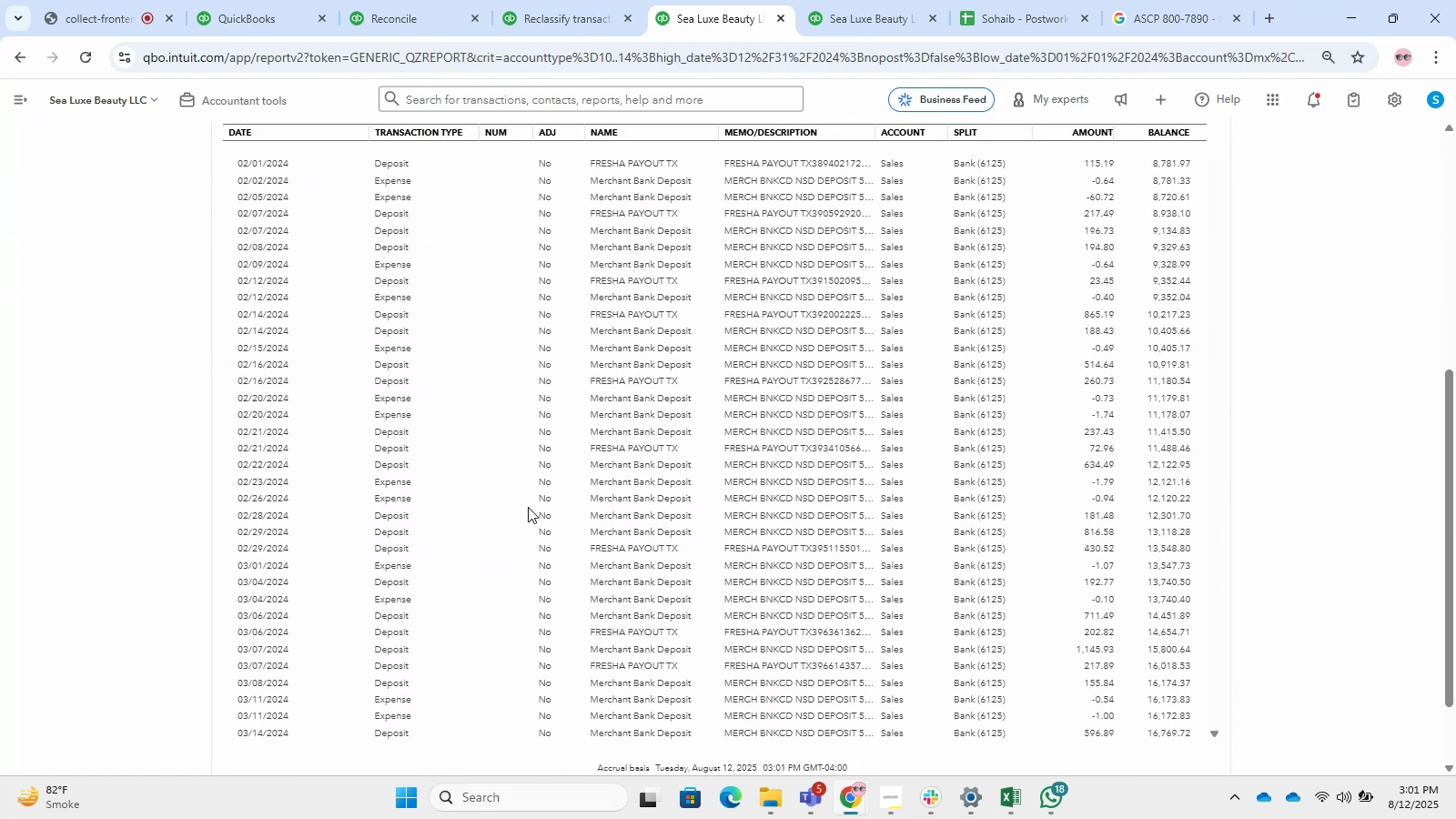 
scroll: coordinate [528, 597], scroll_direction: up, amount: 9.0
 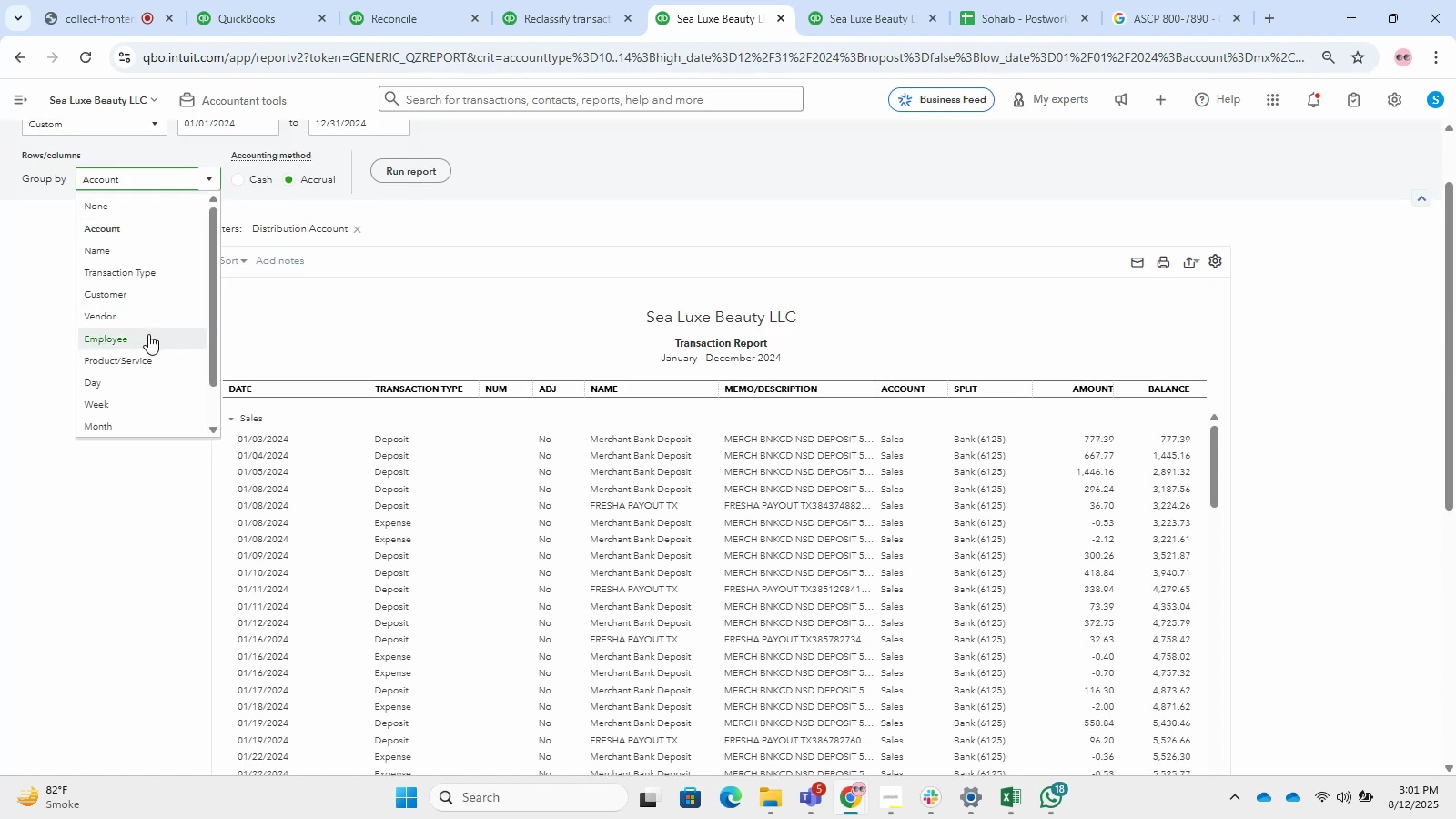 
left_click([125, 270])
 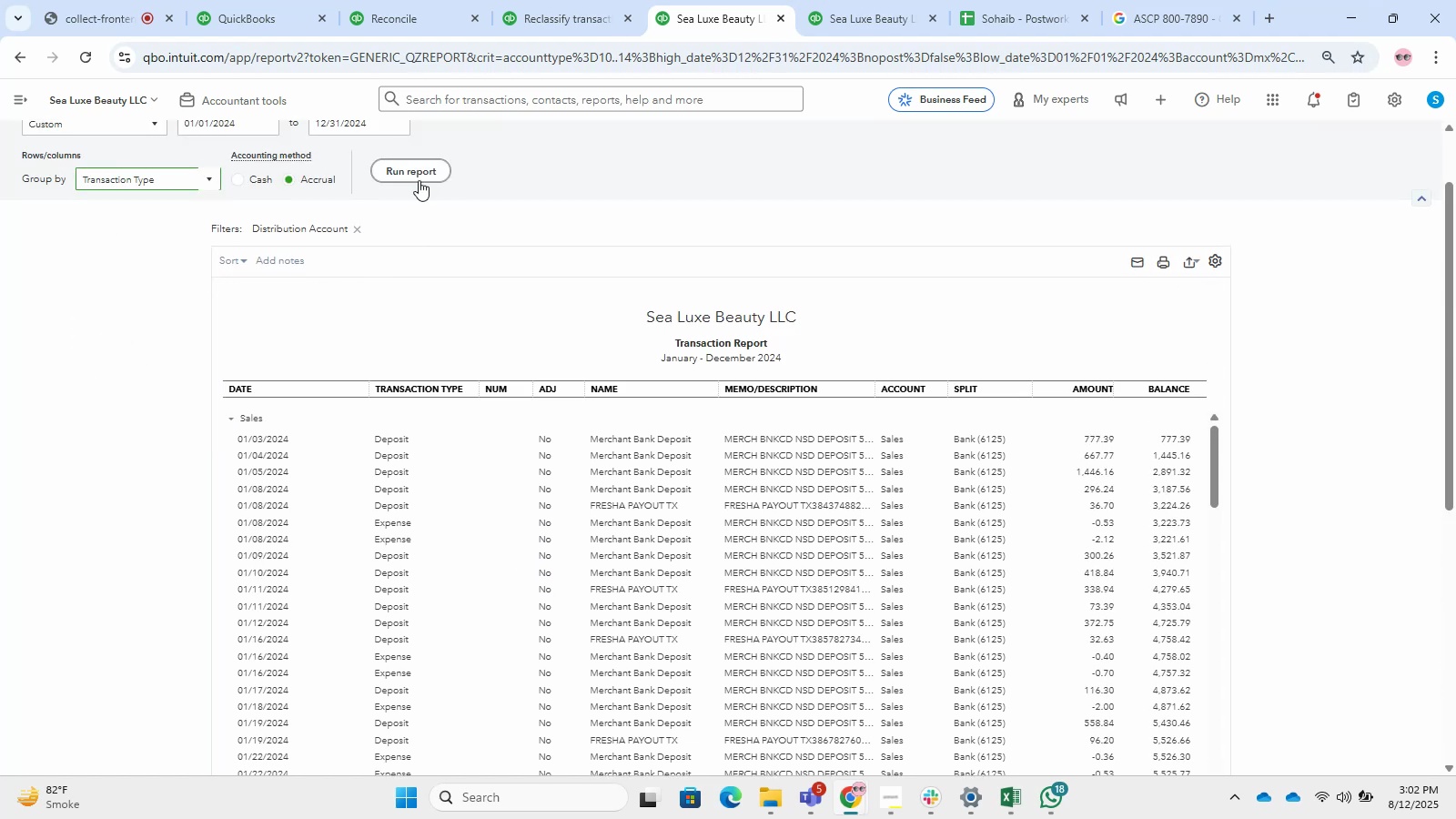 
left_click([415, 179])
 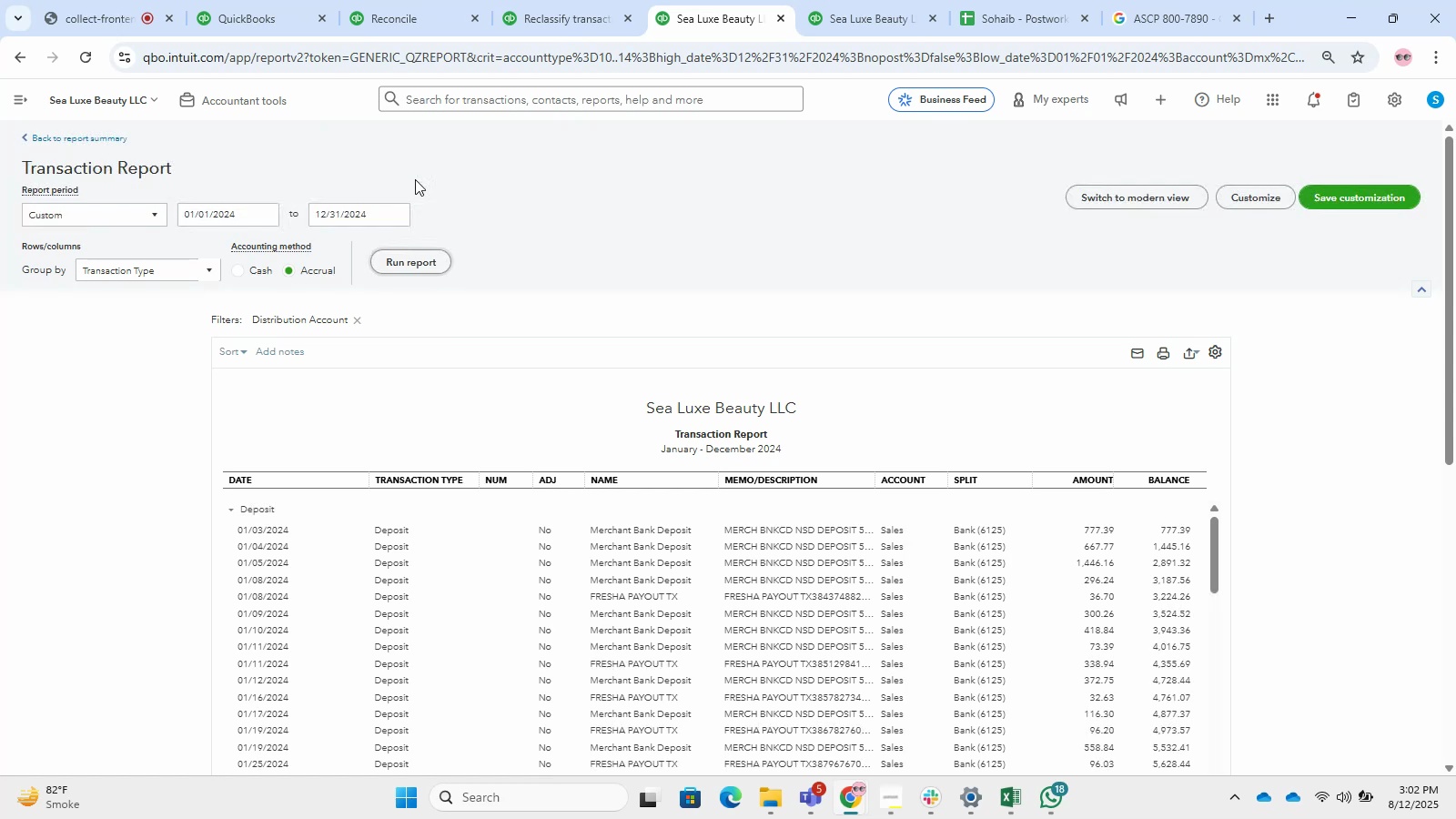 
scroll: coordinate [283, 280], scroll_direction: up, amount: 7.0
 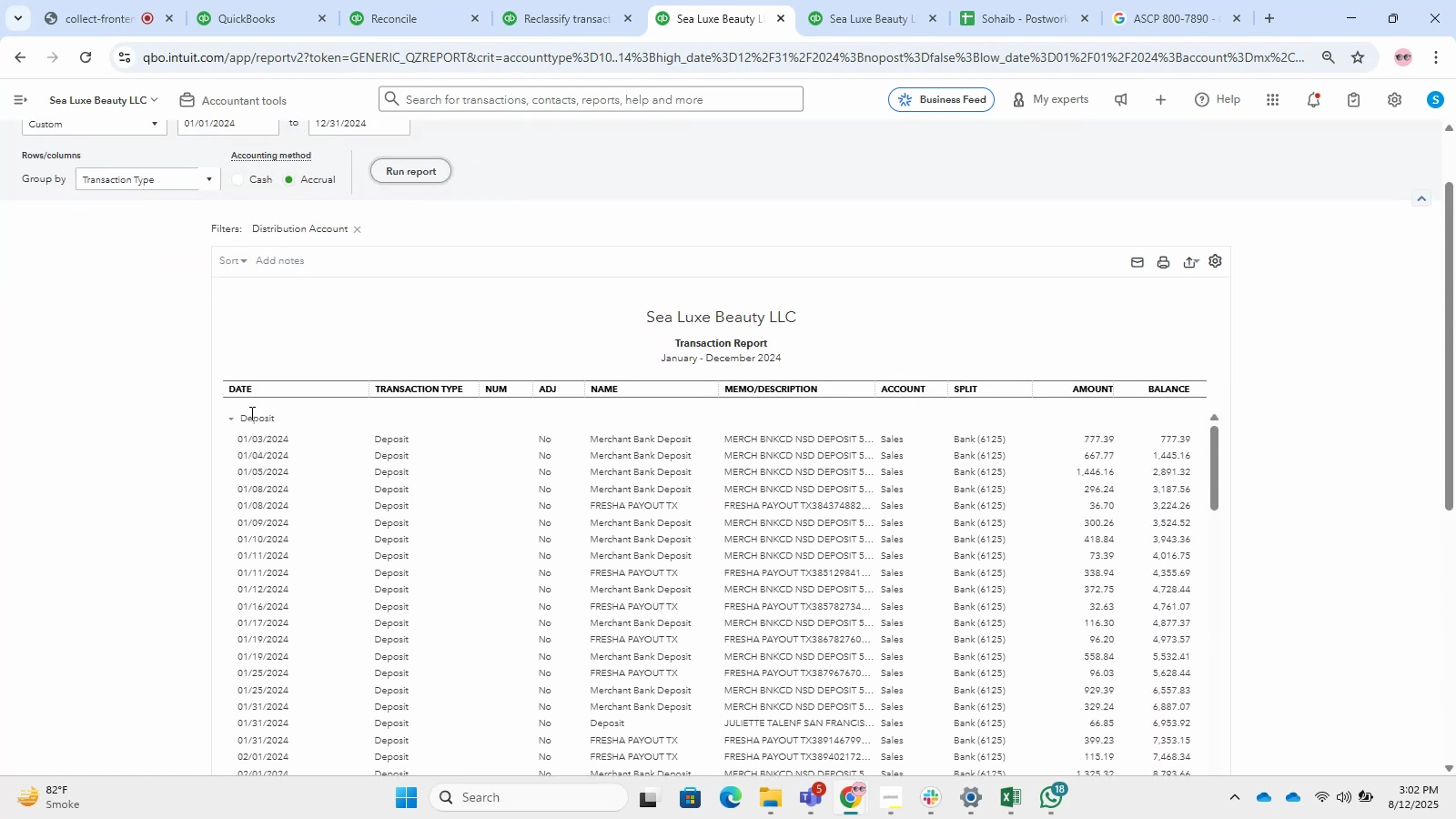 
left_click([250, 413])
 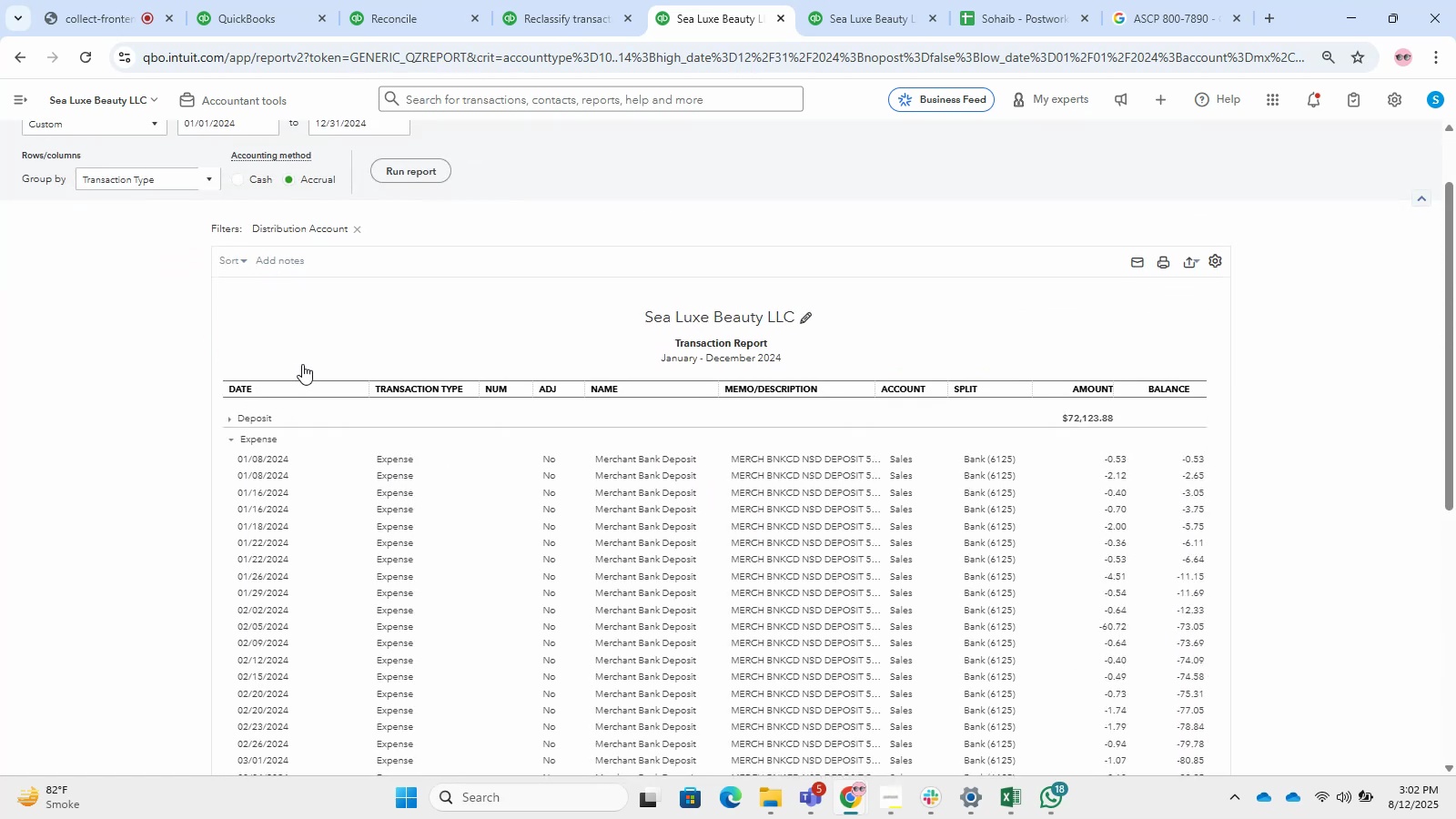 
scroll: coordinate [306, 365], scroll_direction: down, amount: 3.0
 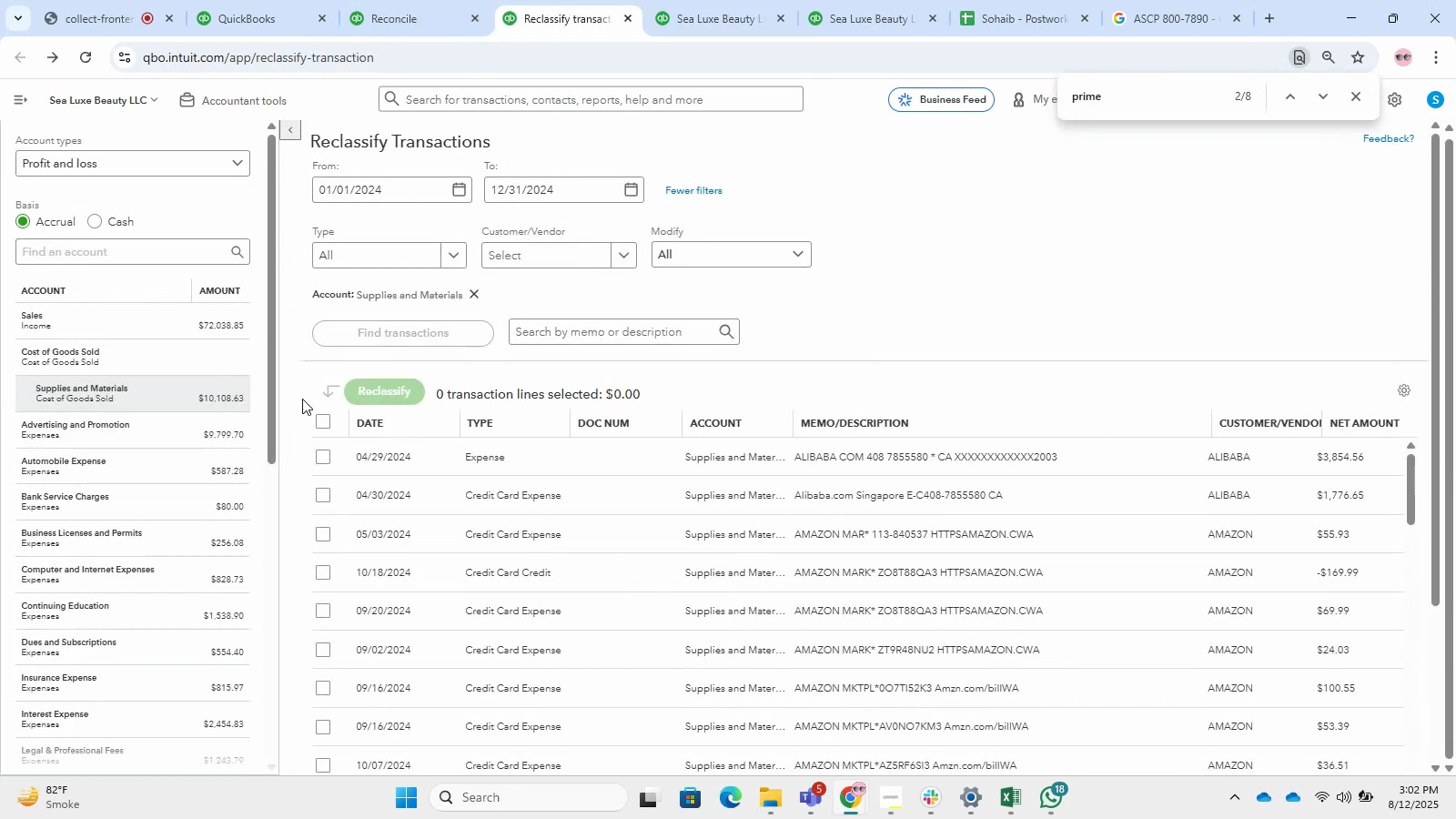 
left_click([180, 309])
 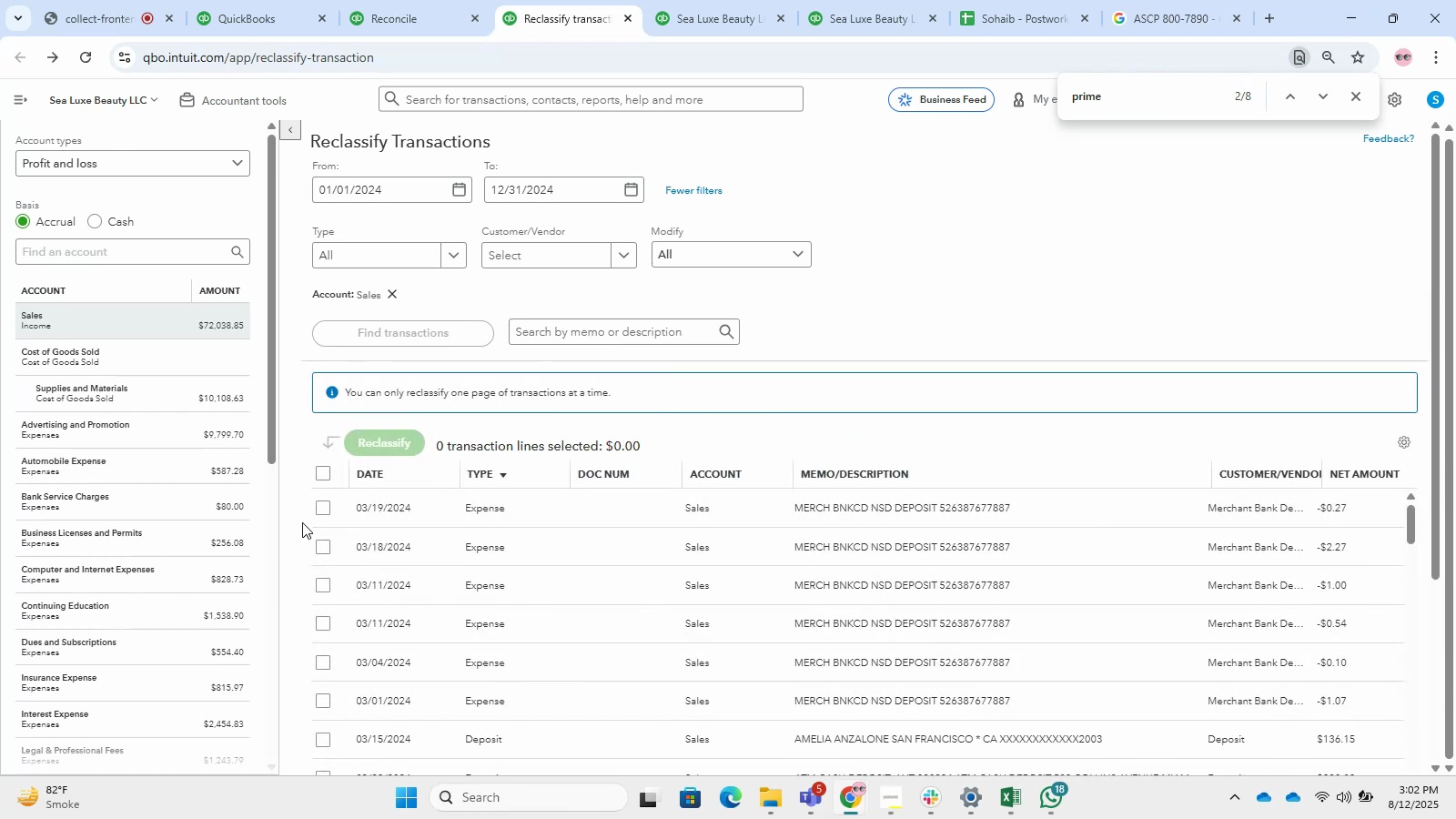 
wait(5.77)
 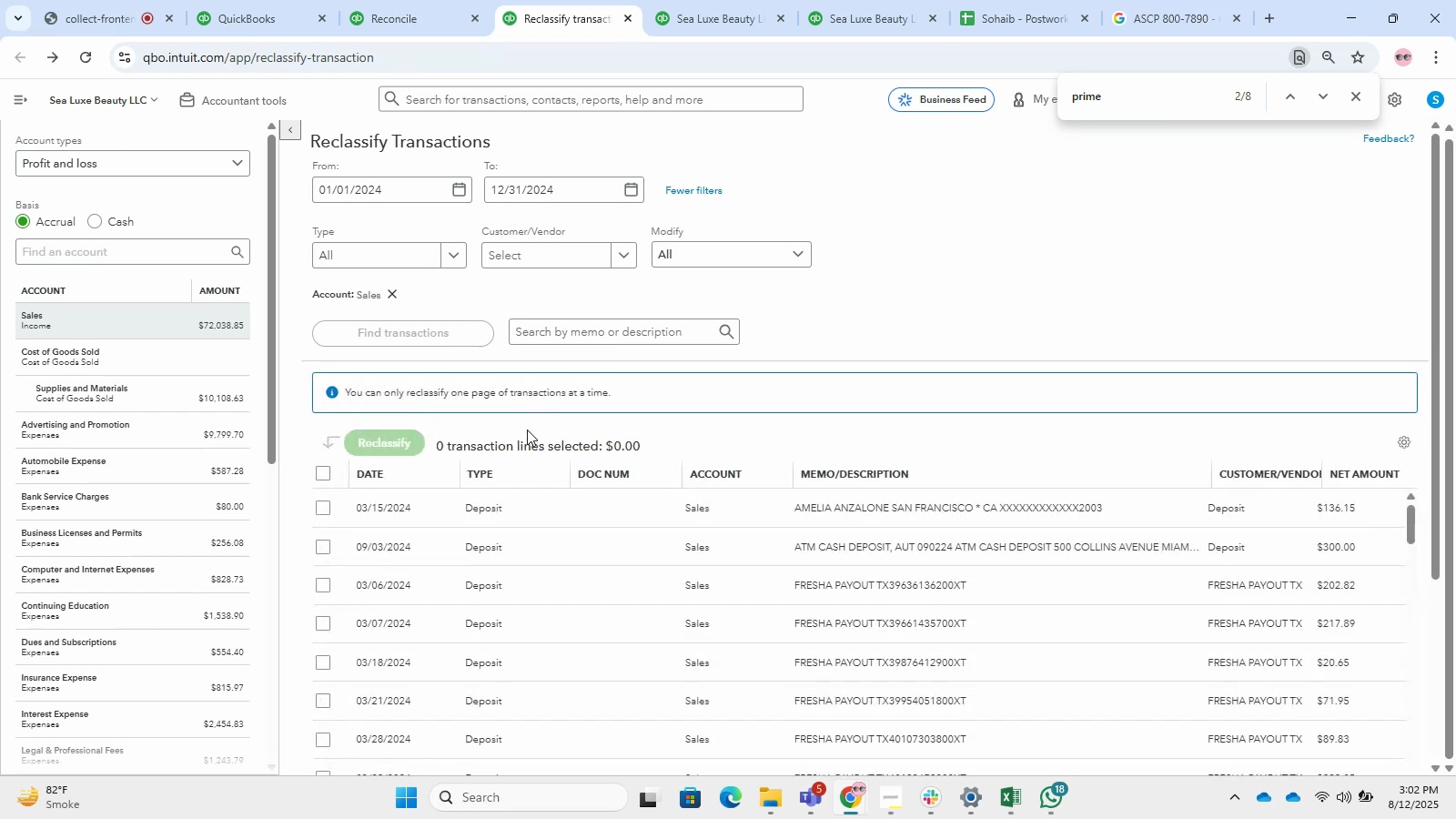 
left_click([324, 546])
 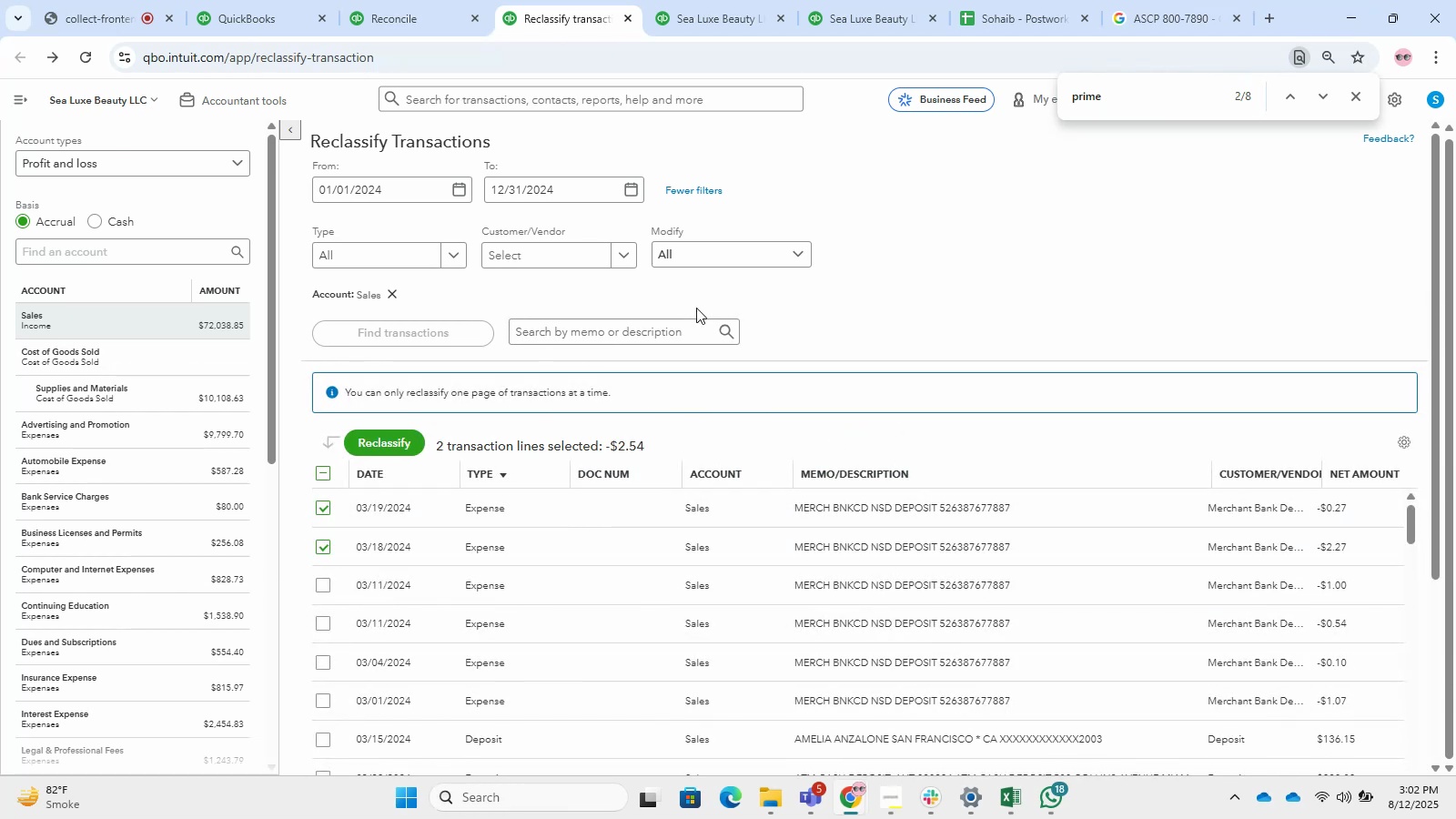 
scroll: coordinate [786, 324], scroll_direction: down, amount: 3.0
 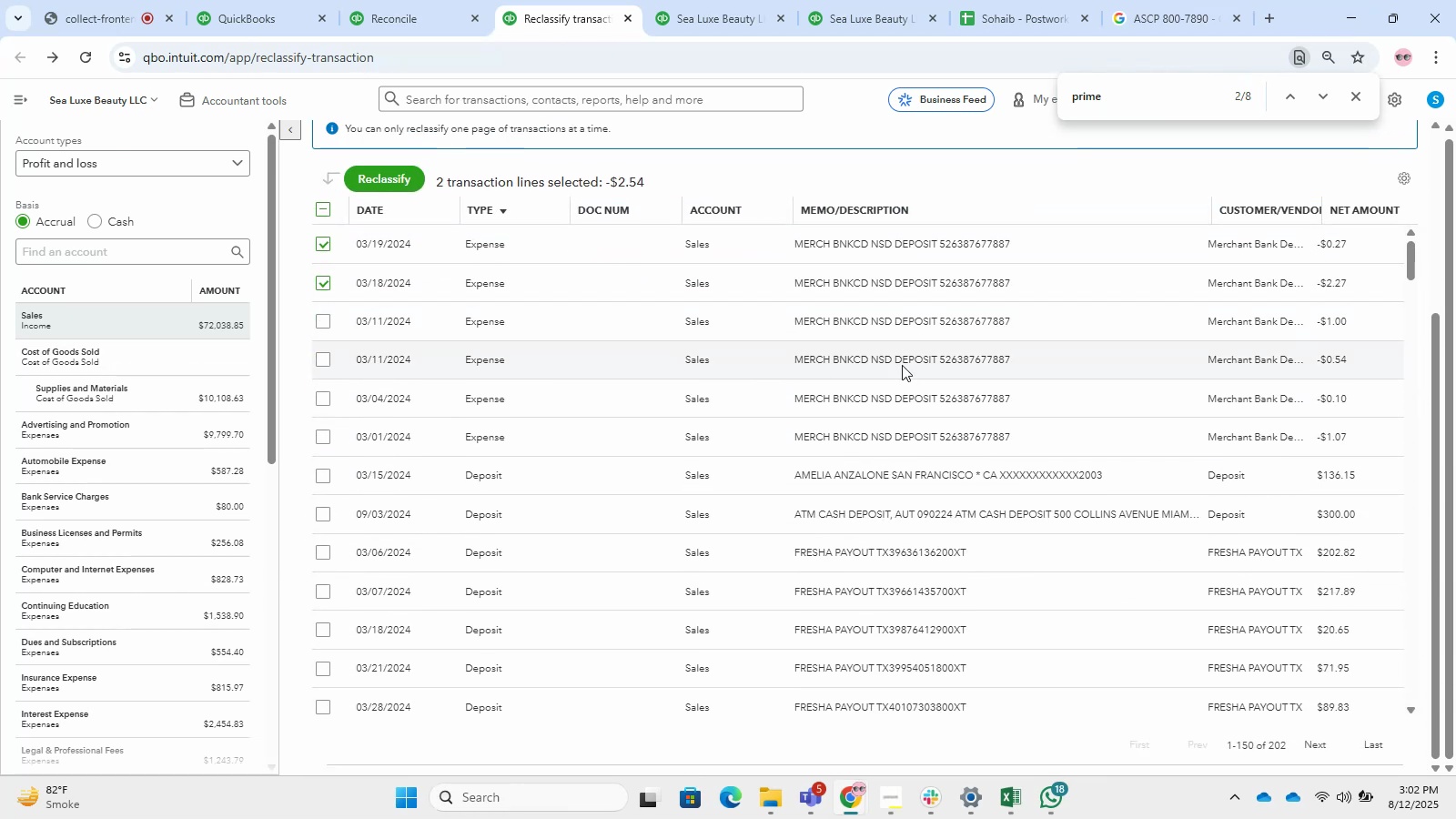 
scroll: coordinate [1357, 408], scroll_direction: up, amount: 2.0
 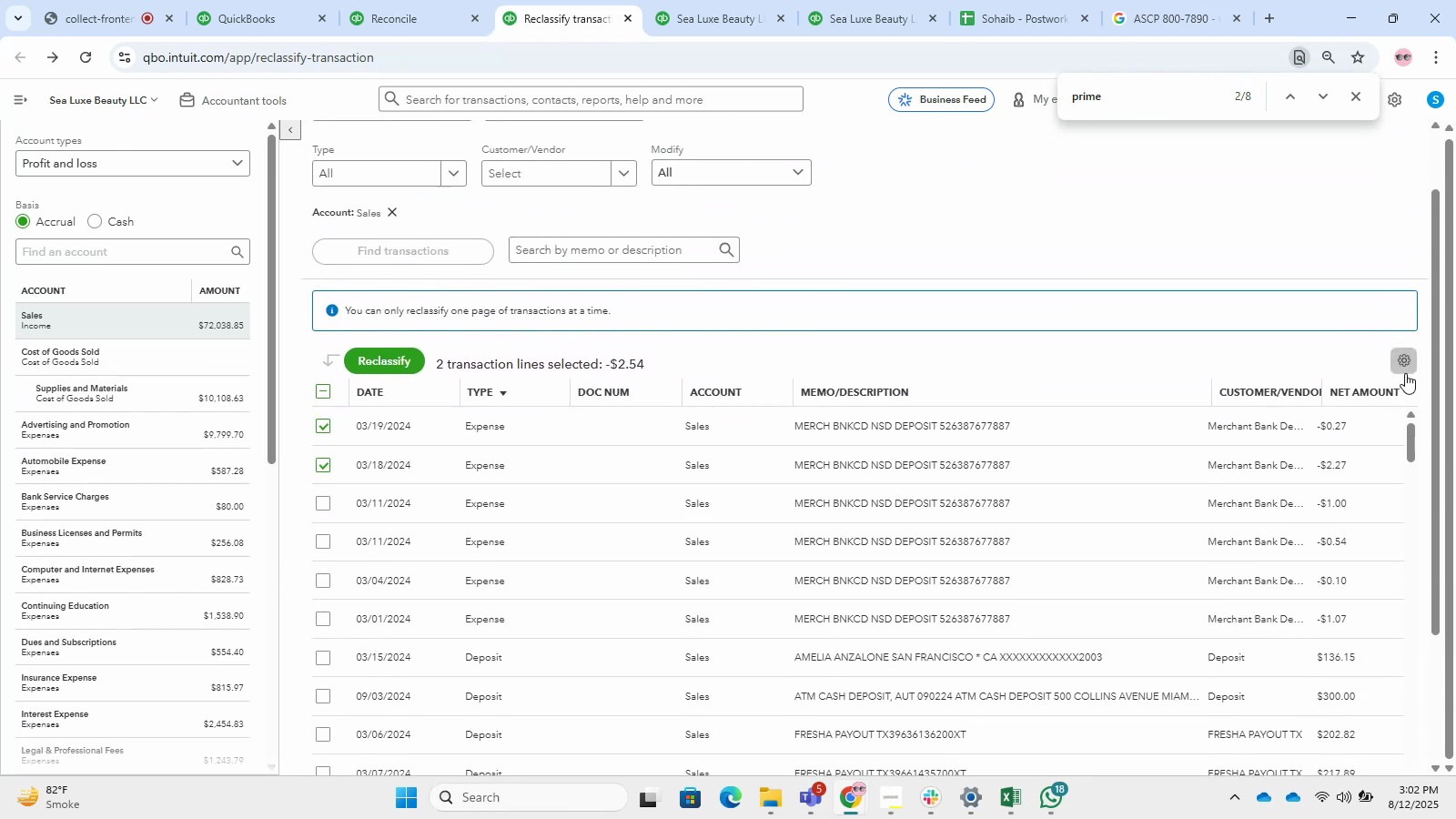 
left_click([1405, 373])
 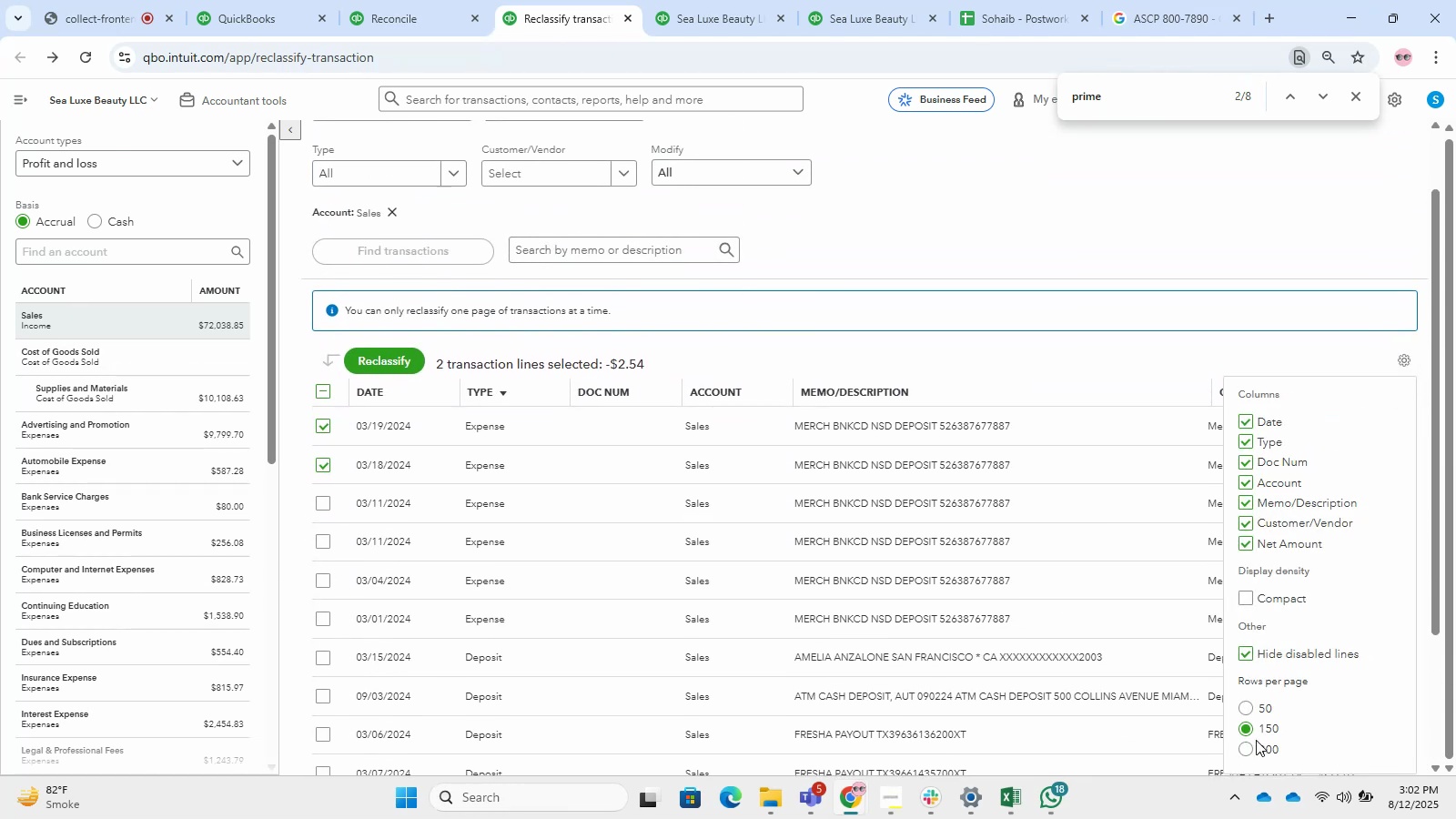 
left_click([1248, 750])
 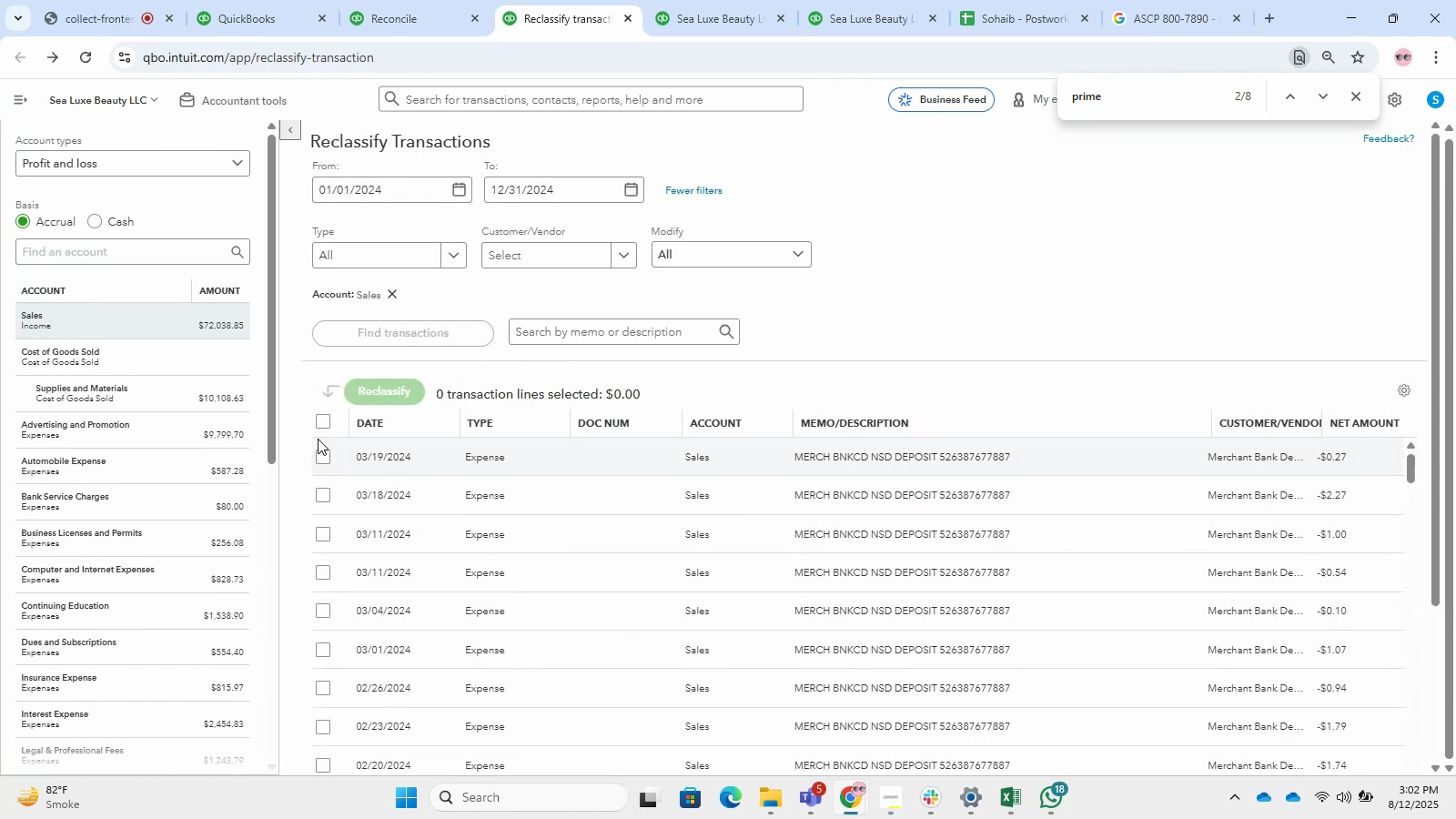 
left_click([479, 427])
 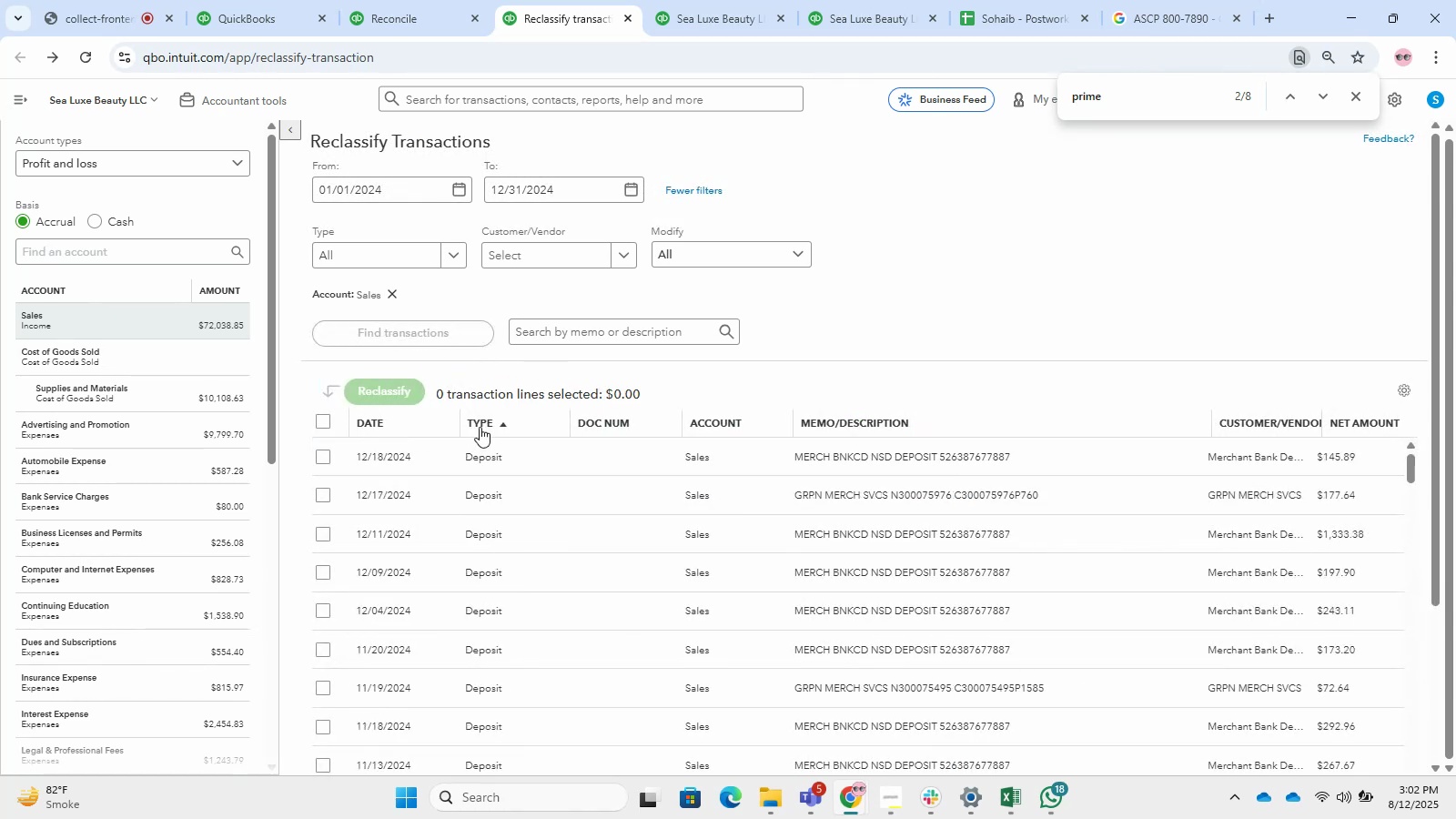 
left_click([480, 427])
 